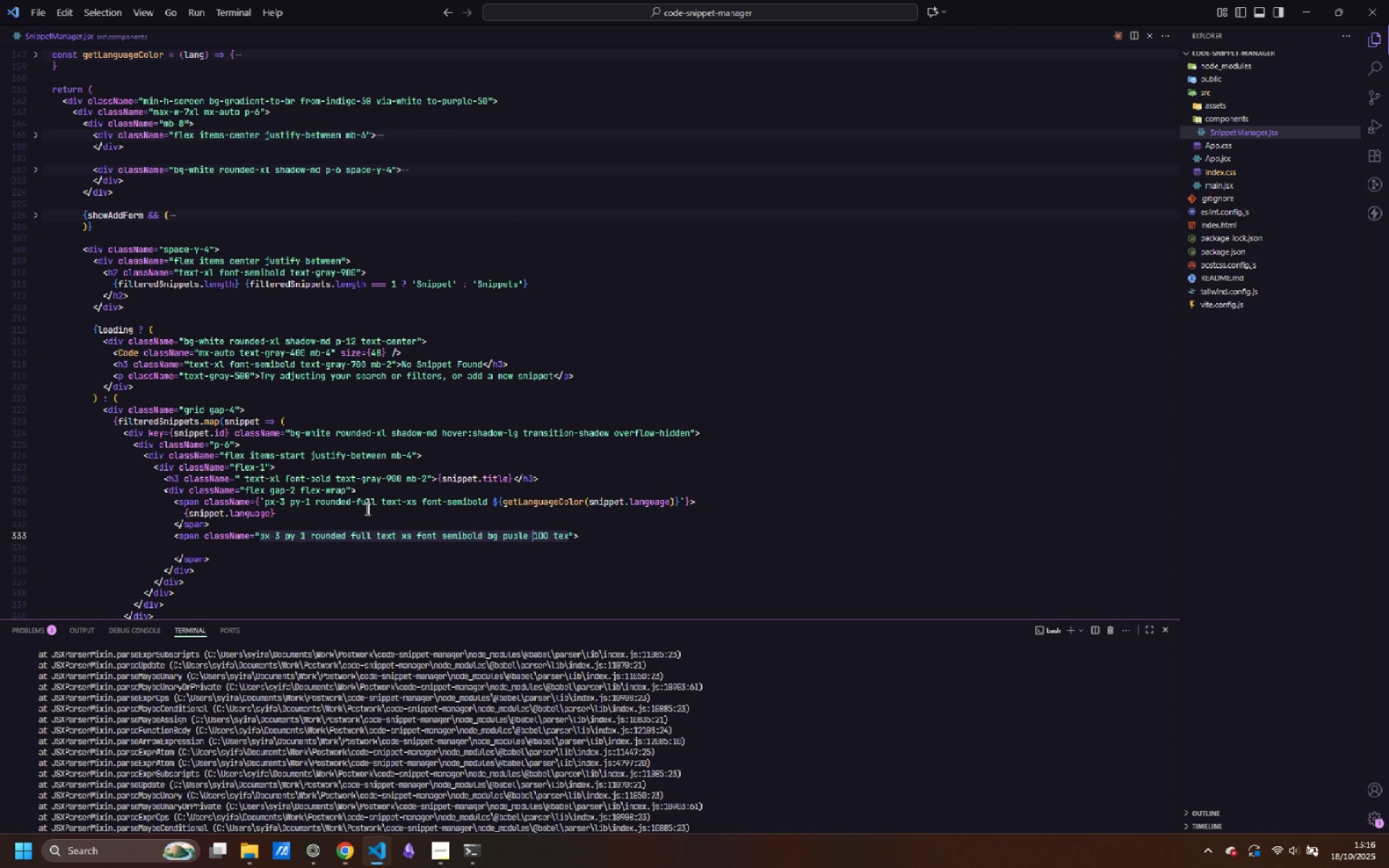 
key(Control+ArrowLeft)
 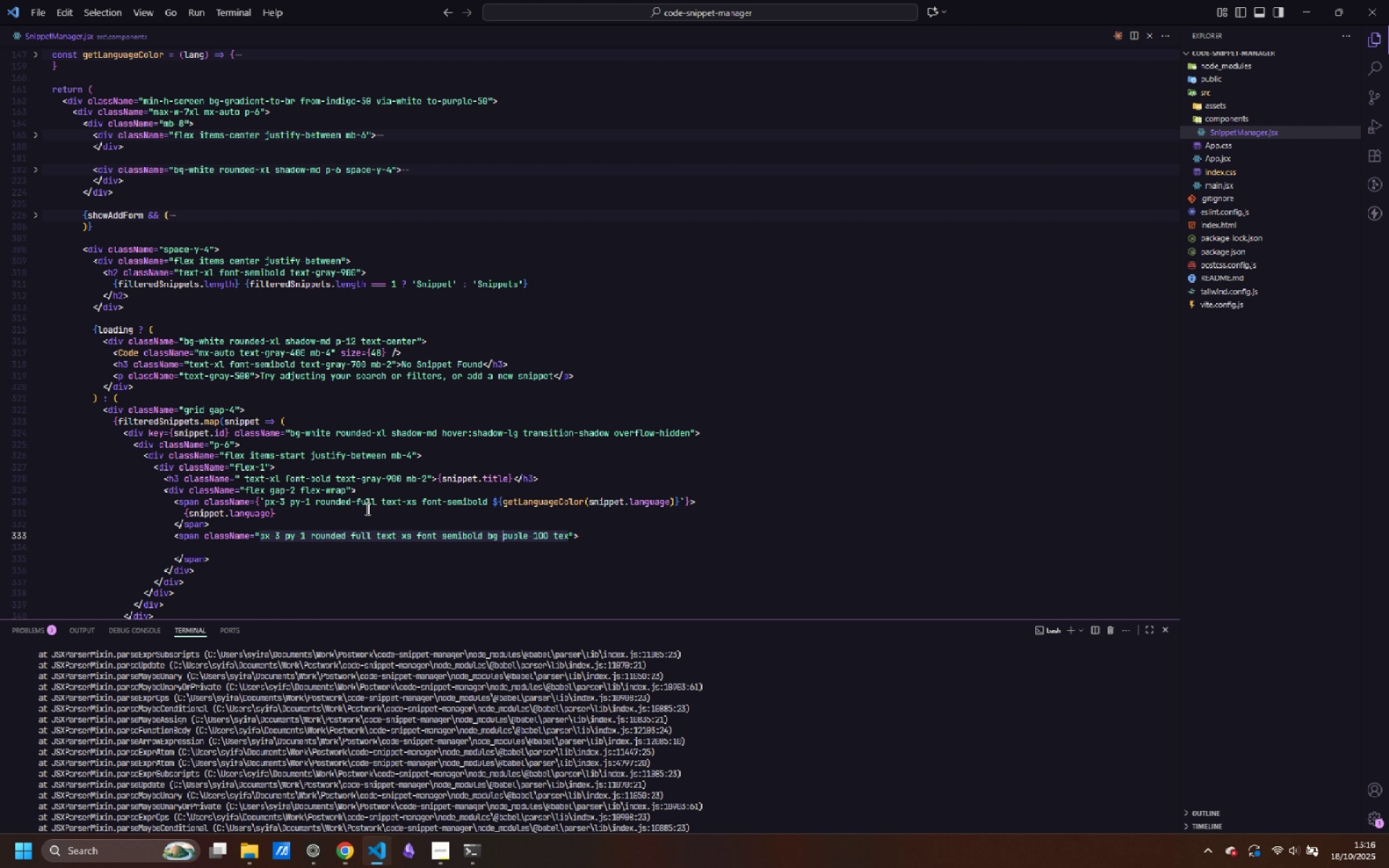 
key(Control+ArrowLeft)
 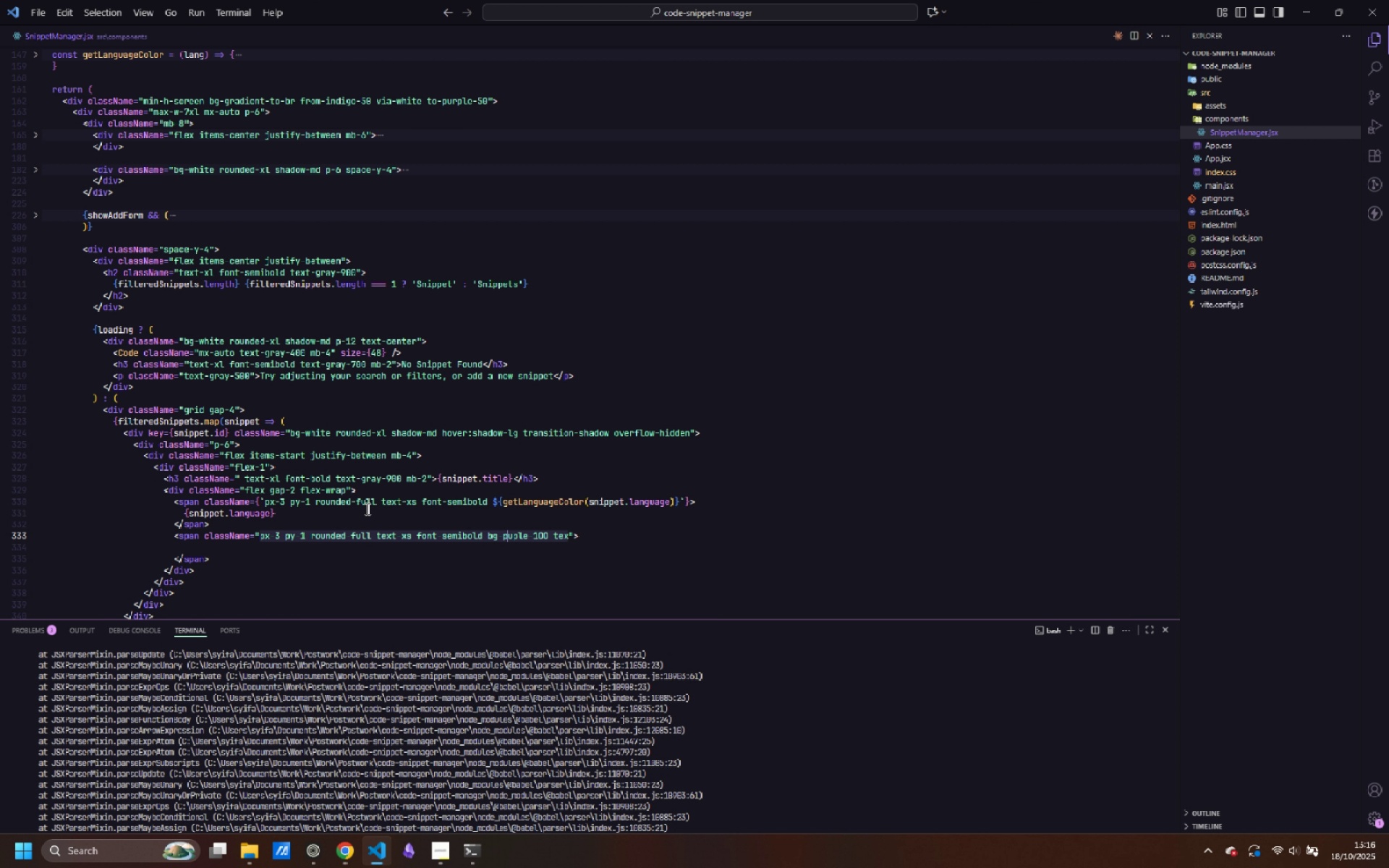 
key(ArrowRight)
 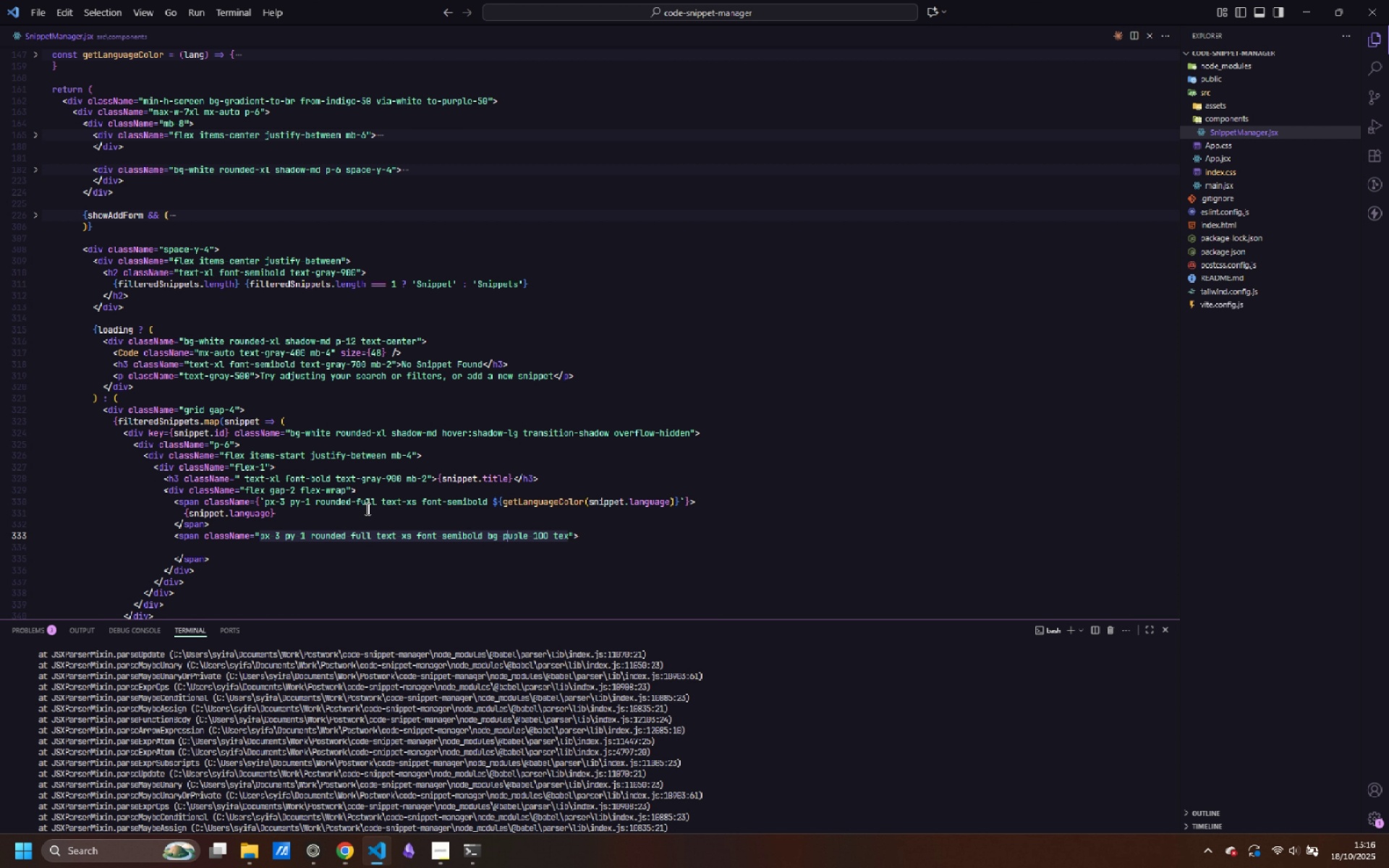 
key(ArrowRight)
 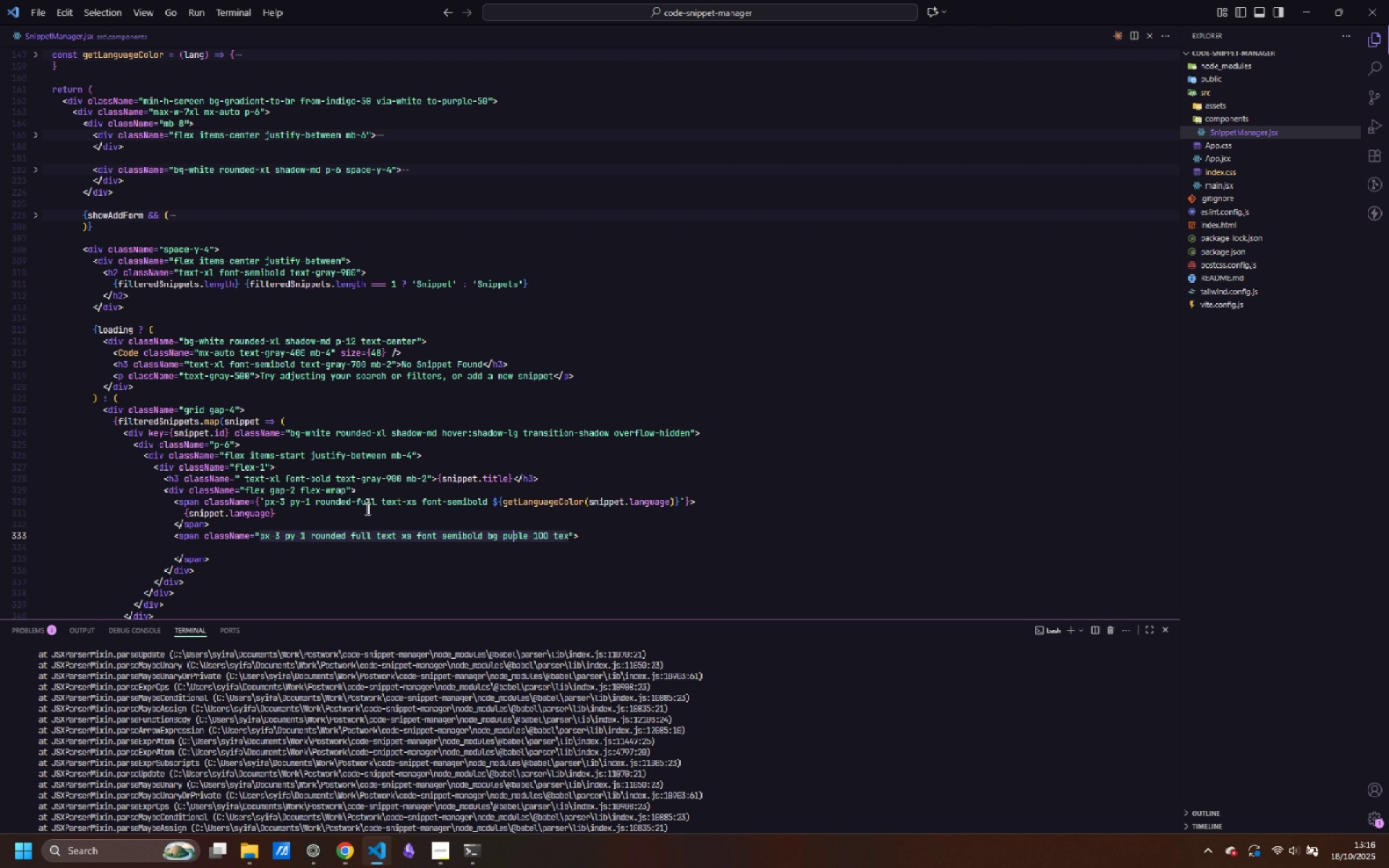 
key(E)
 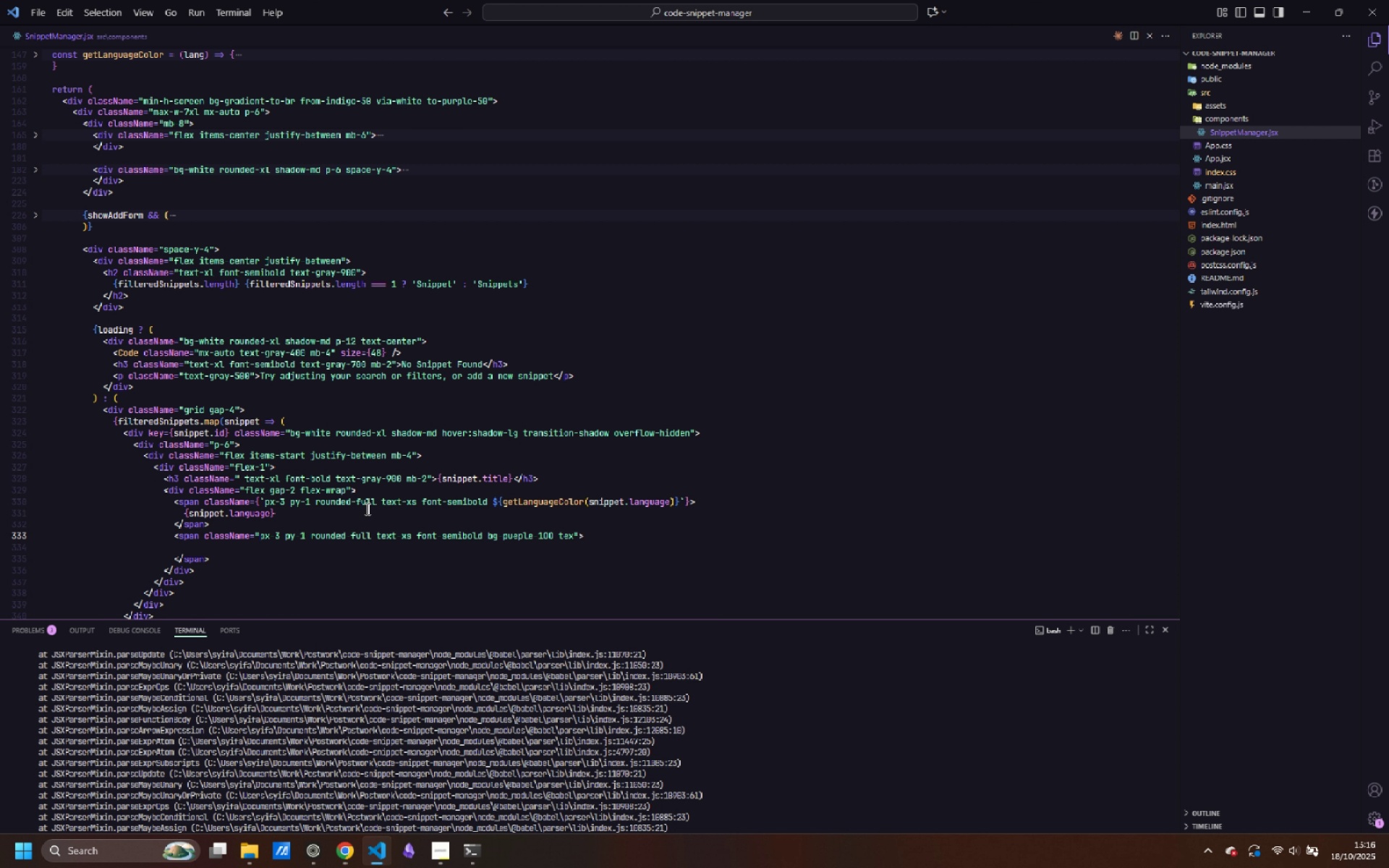 
key(Backspace)
 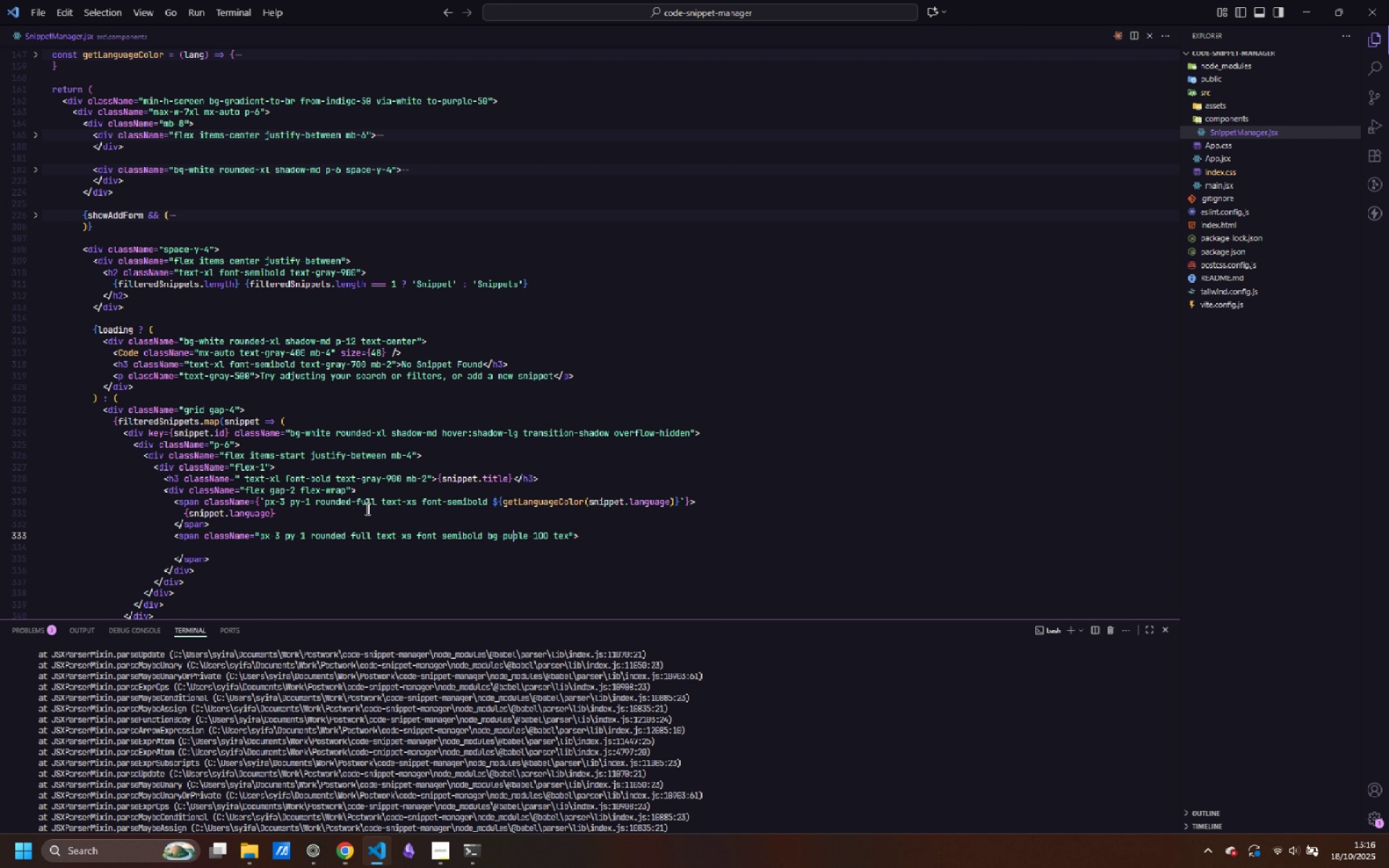 
key(R)
 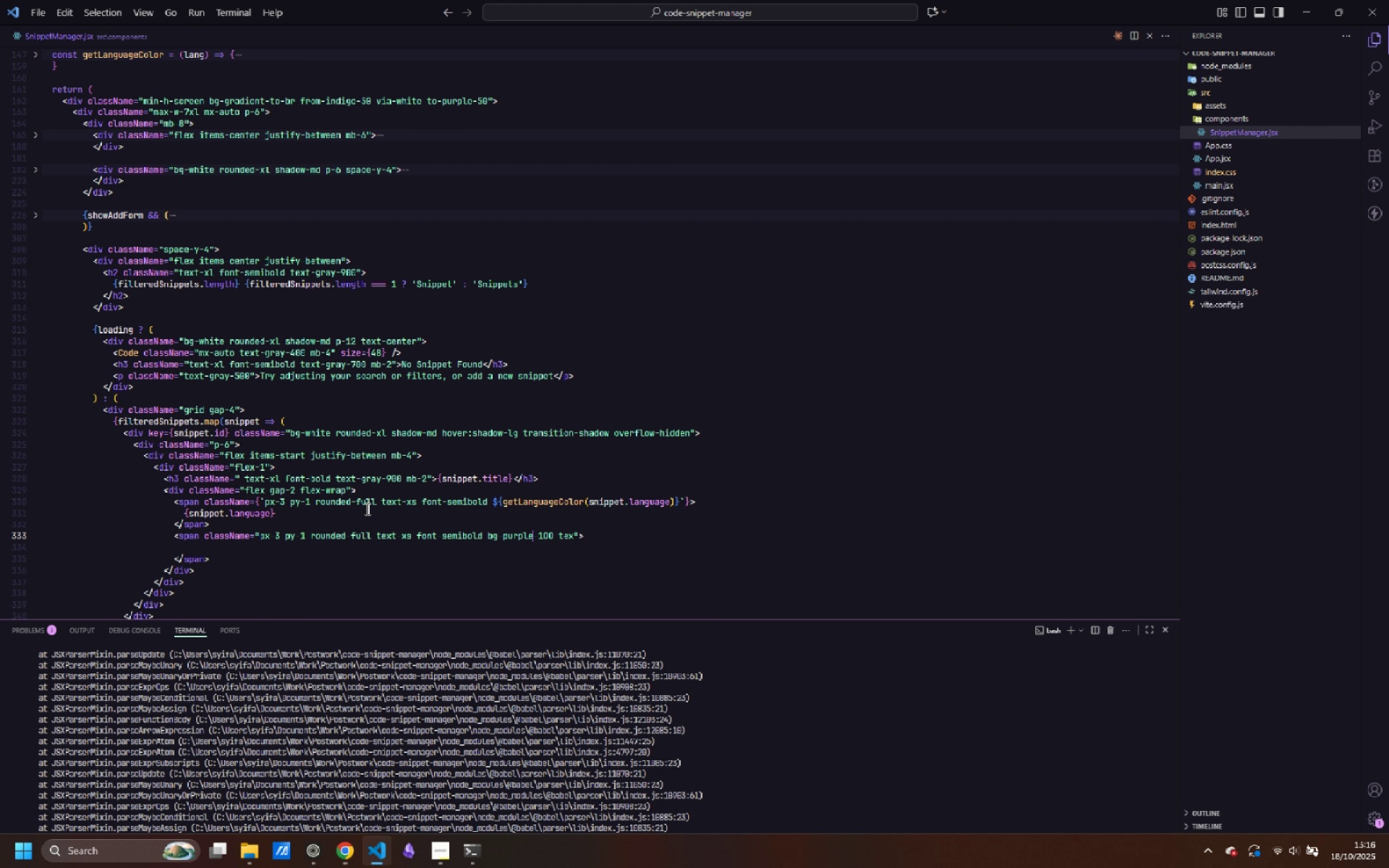 
key(Control+ArrowRight)
 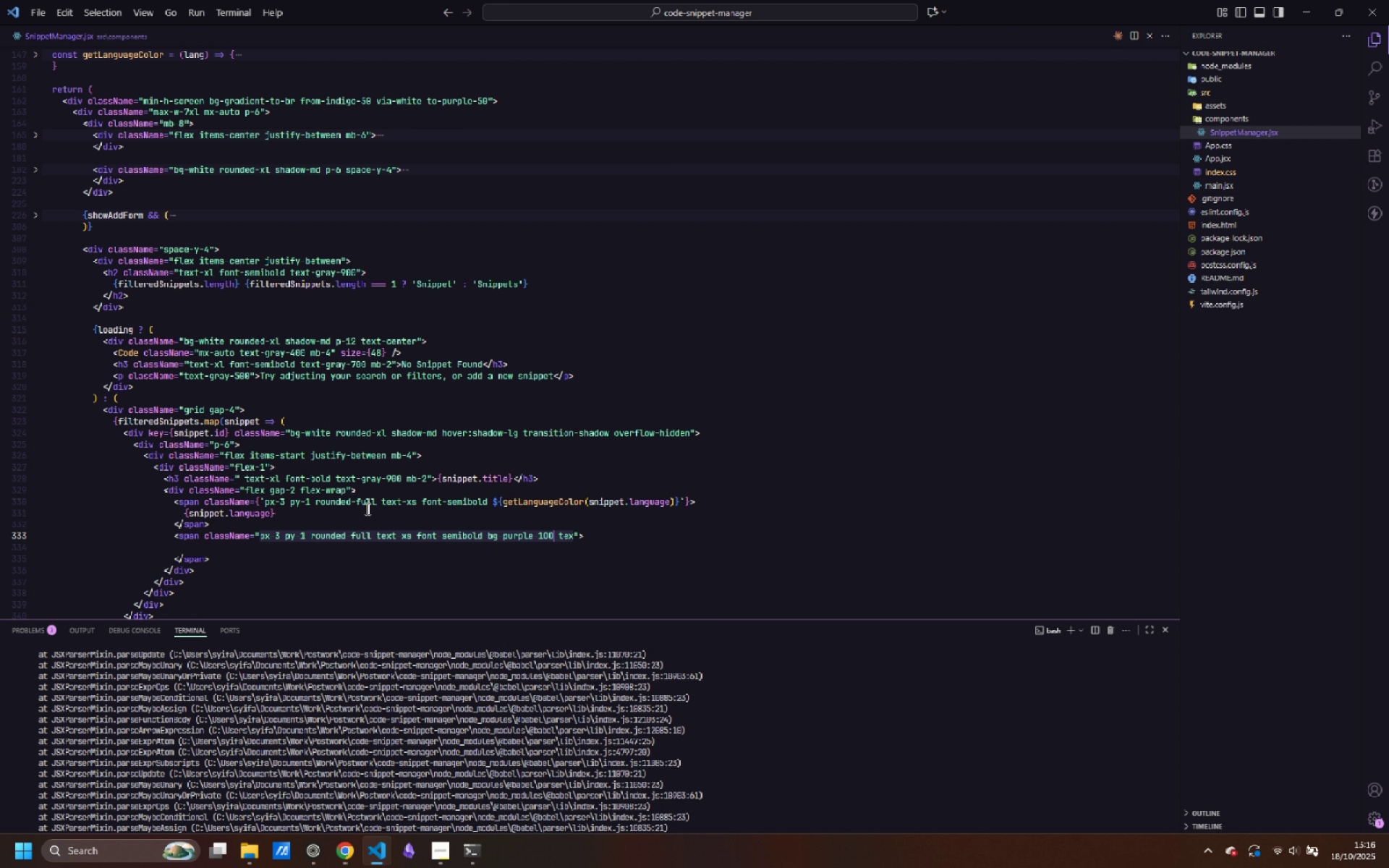 
key(Control+ArrowRight)
 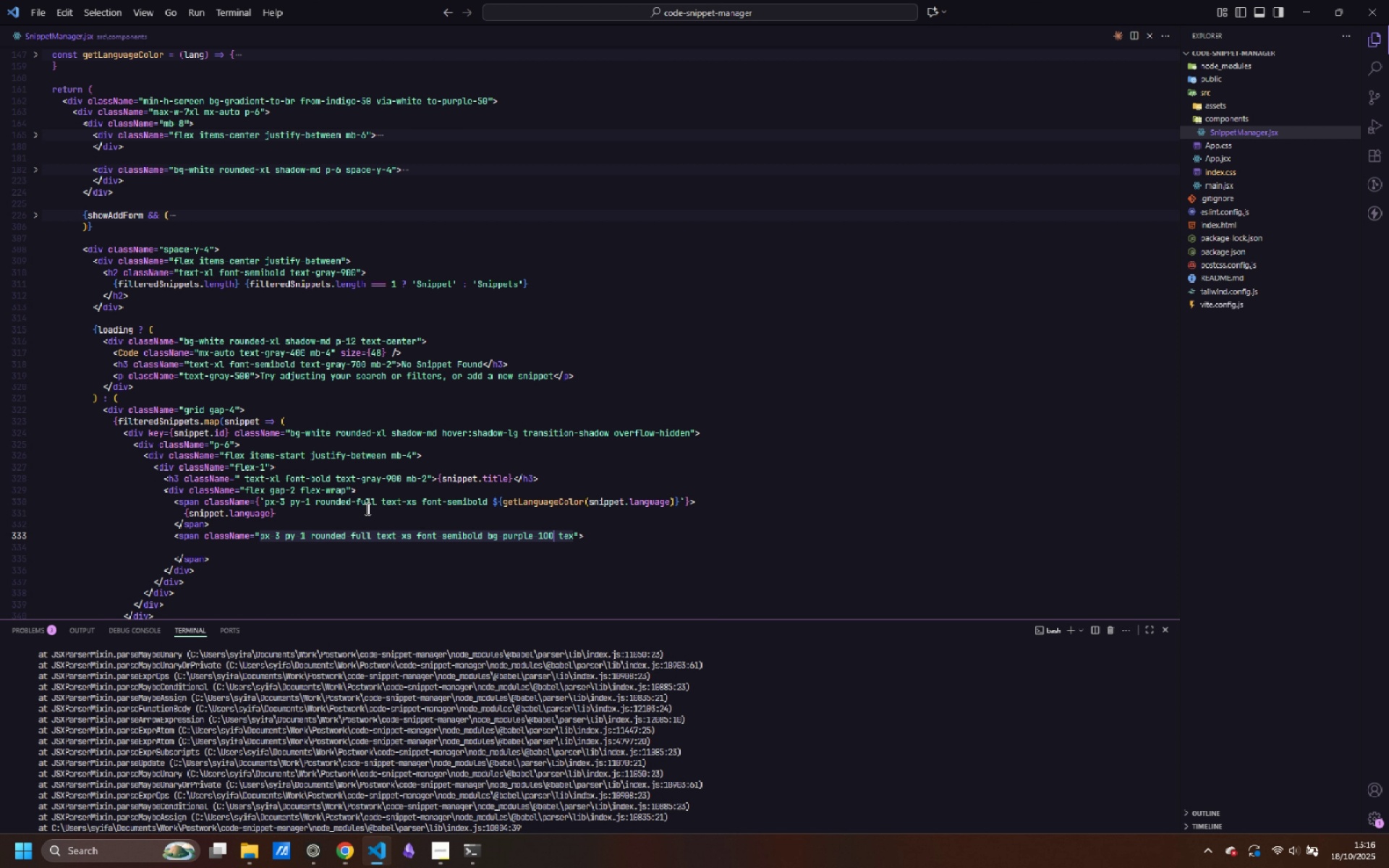 
key(ArrowRight)
 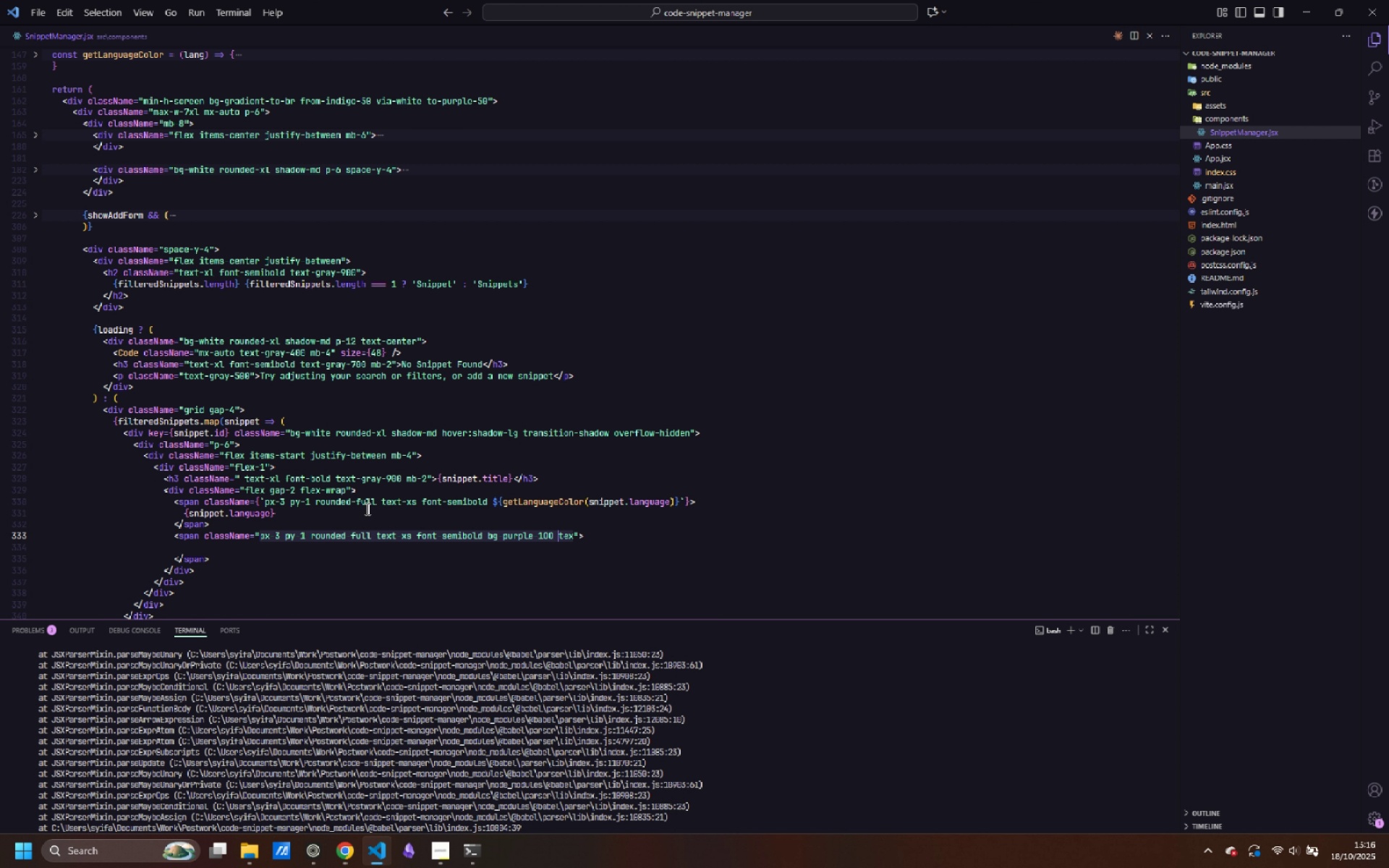 
key(Control+ArrowRight)
 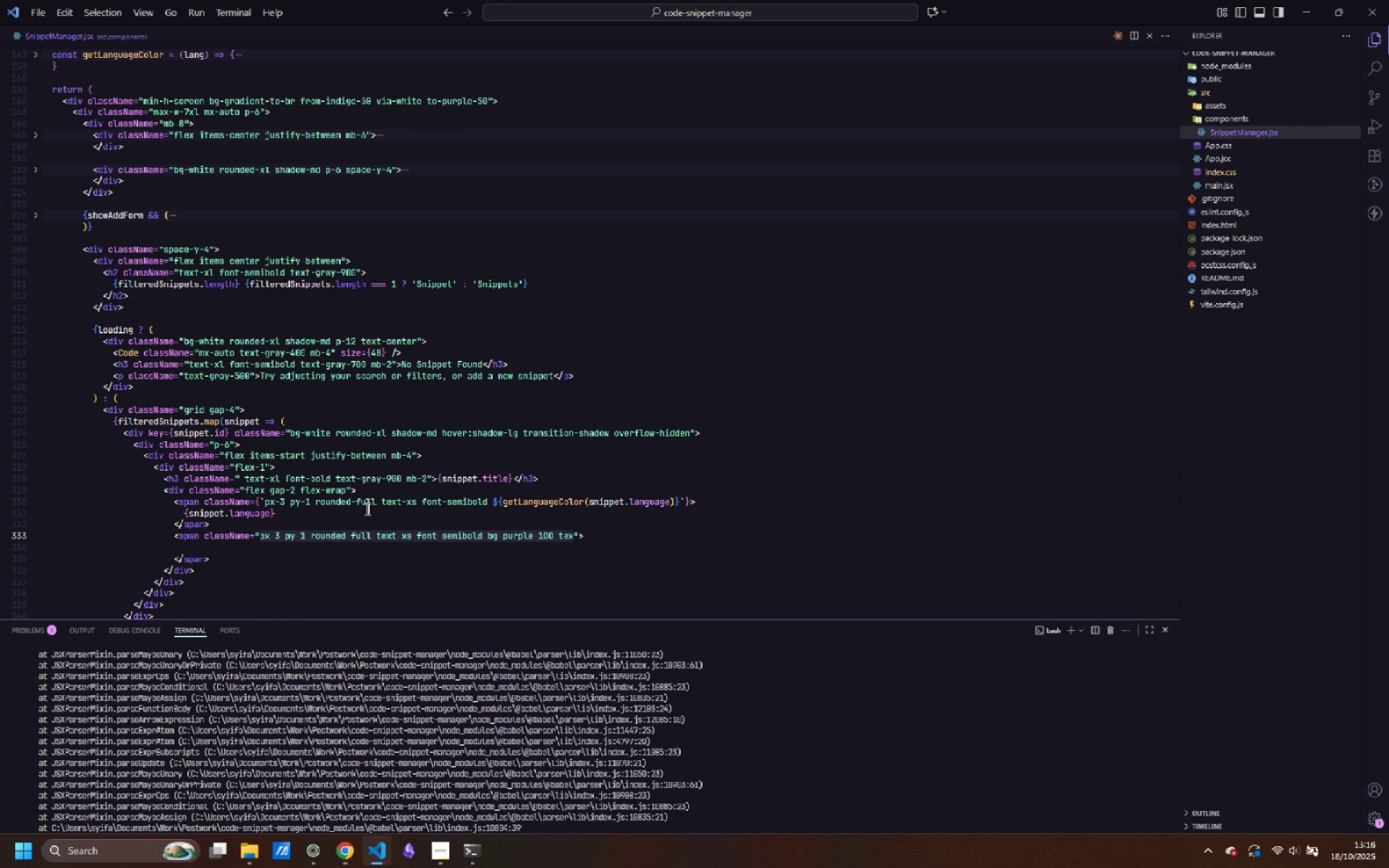 
type(t-purple-800 flex iter)
key(Backspace)
type(me)
key(Backspace)
type(s)
 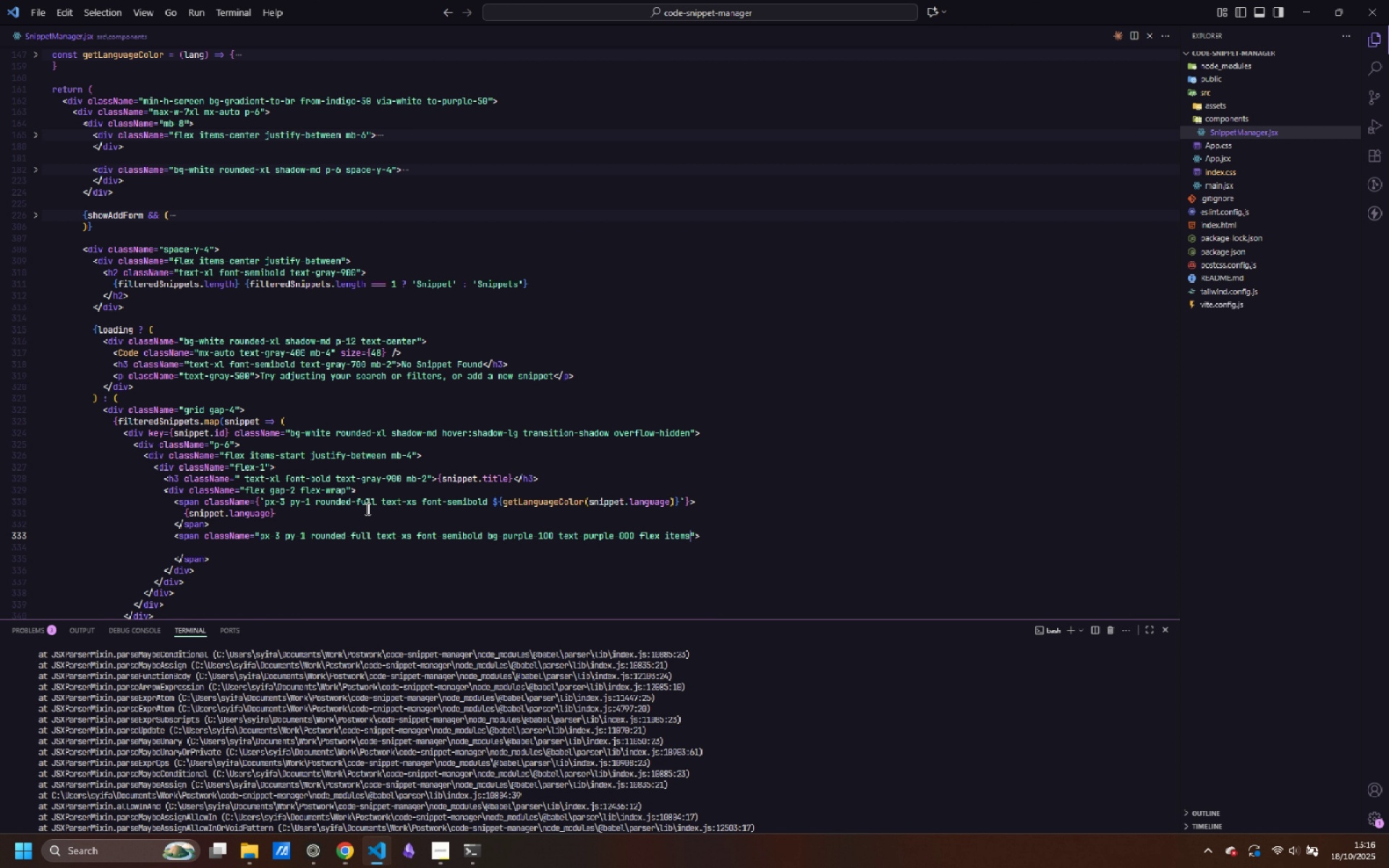 
type(-center gap-1)
 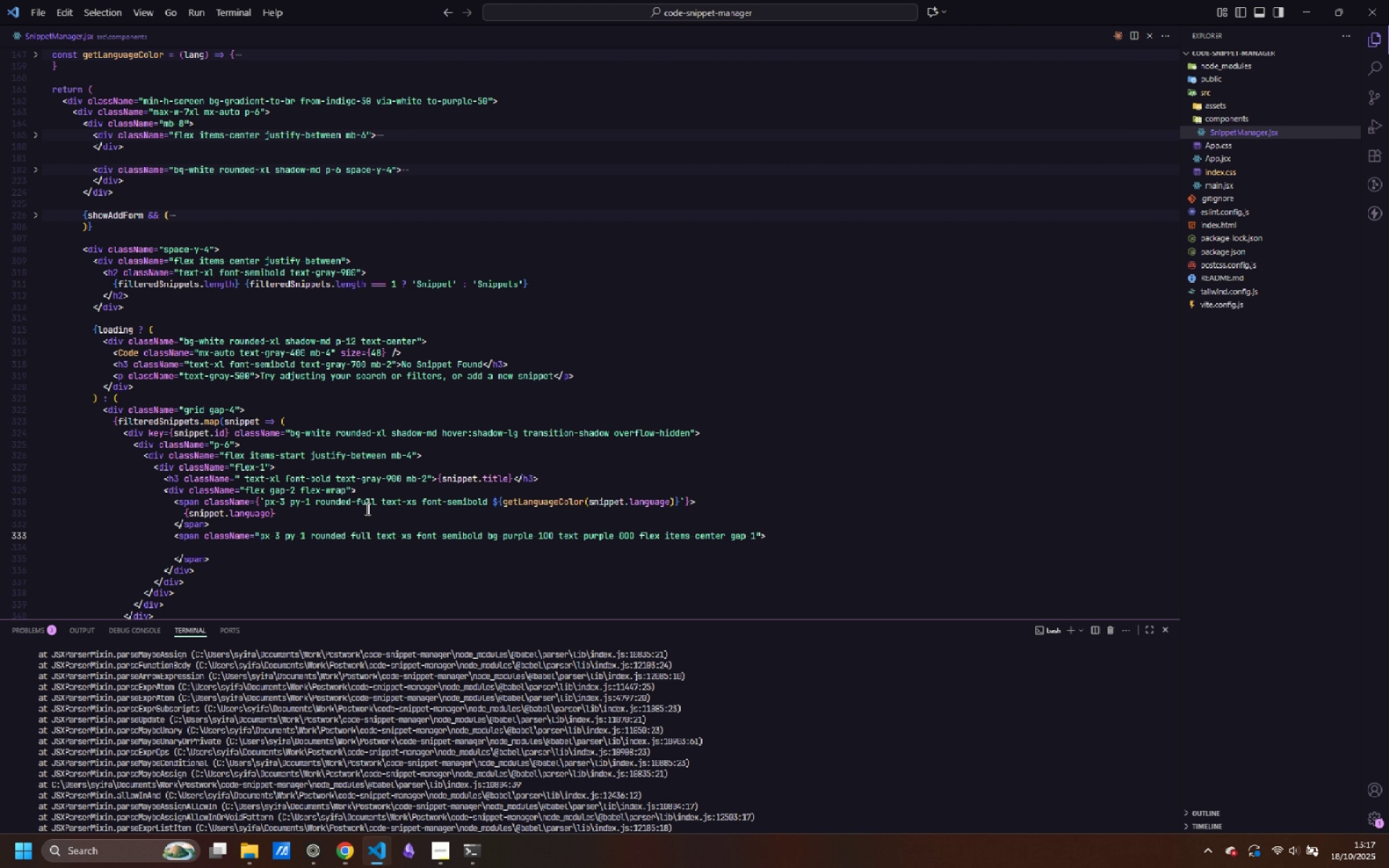 
key(ArrowRight)
 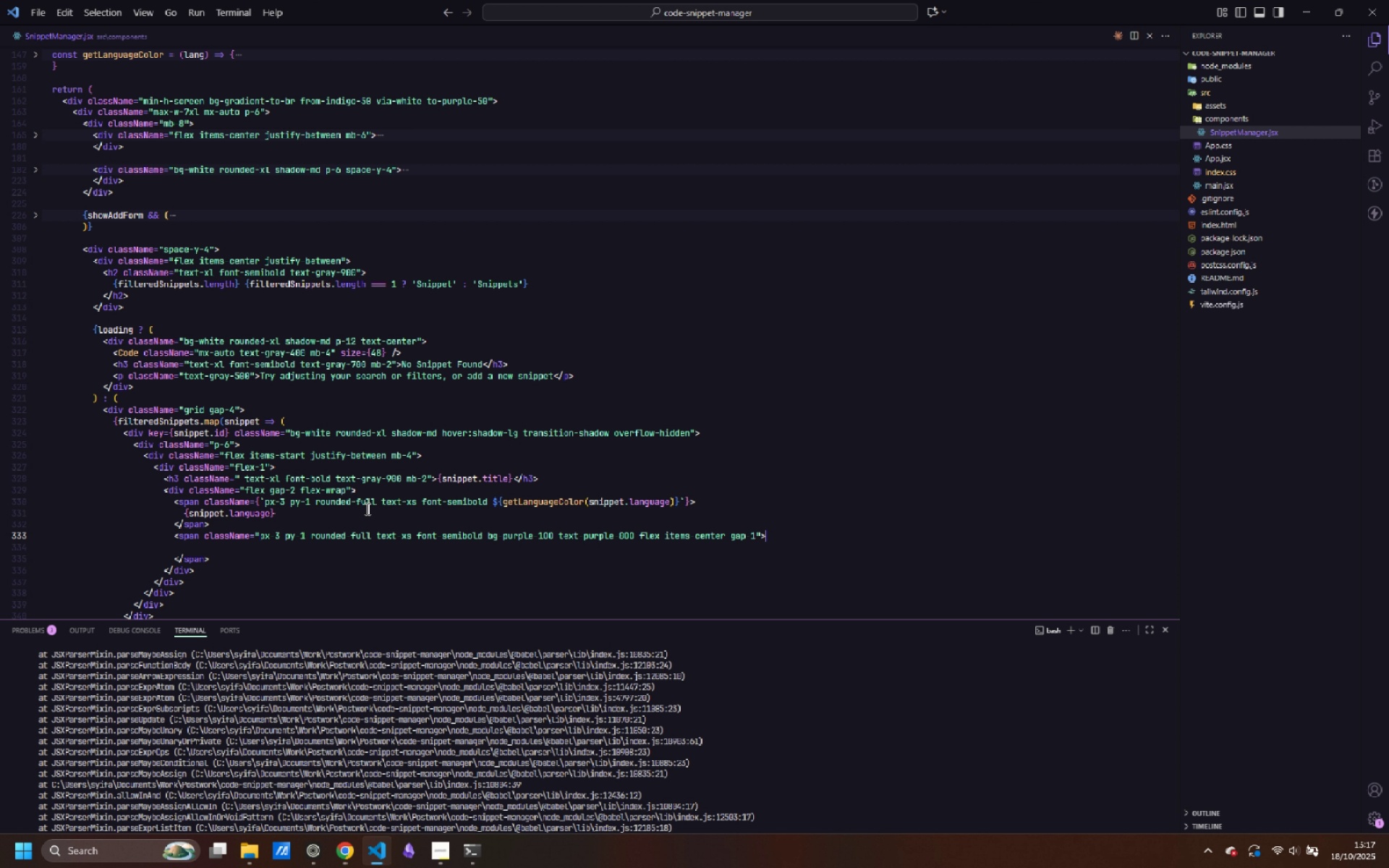 
key(ArrowRight)
 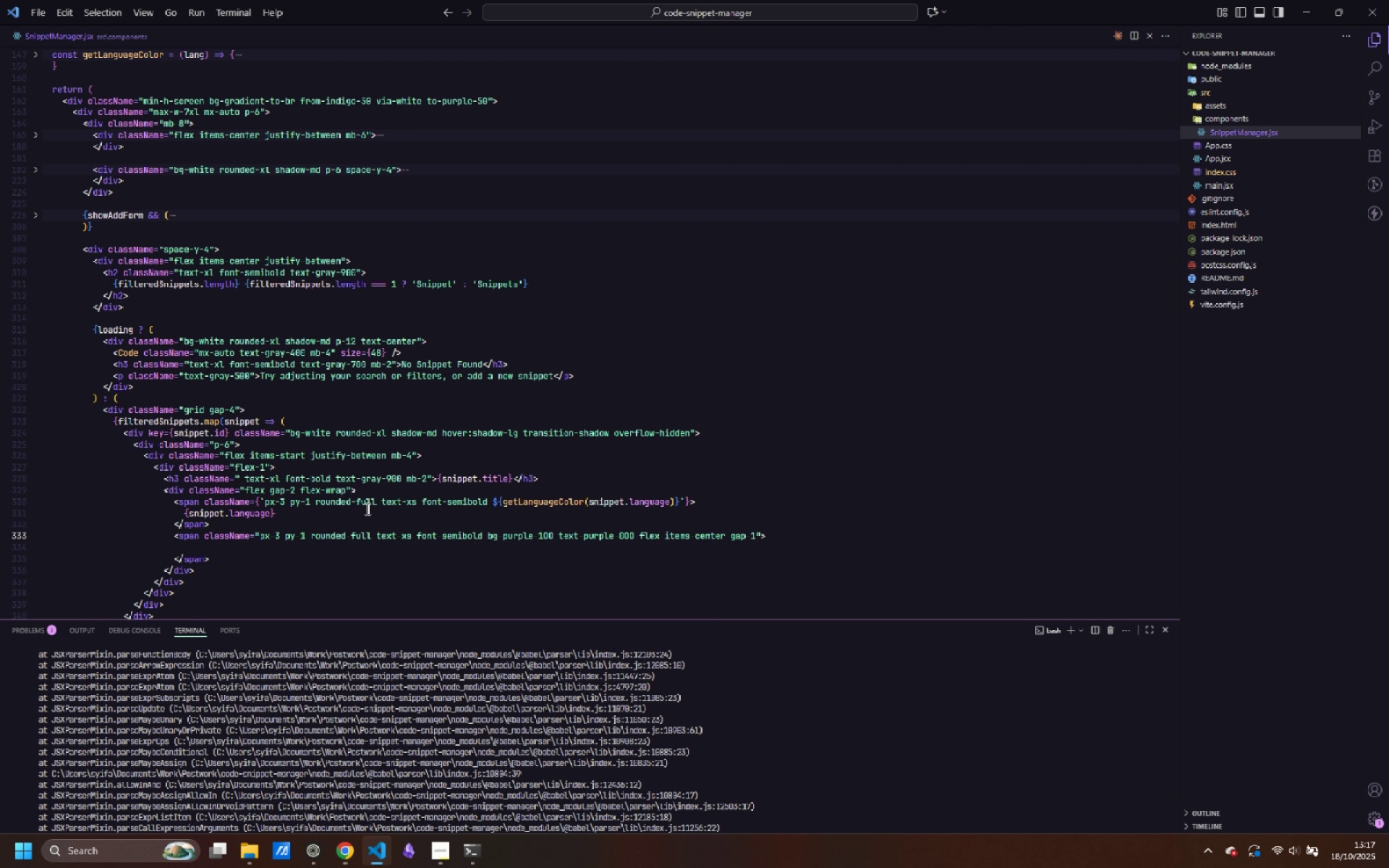 
key(ArrowDown)
 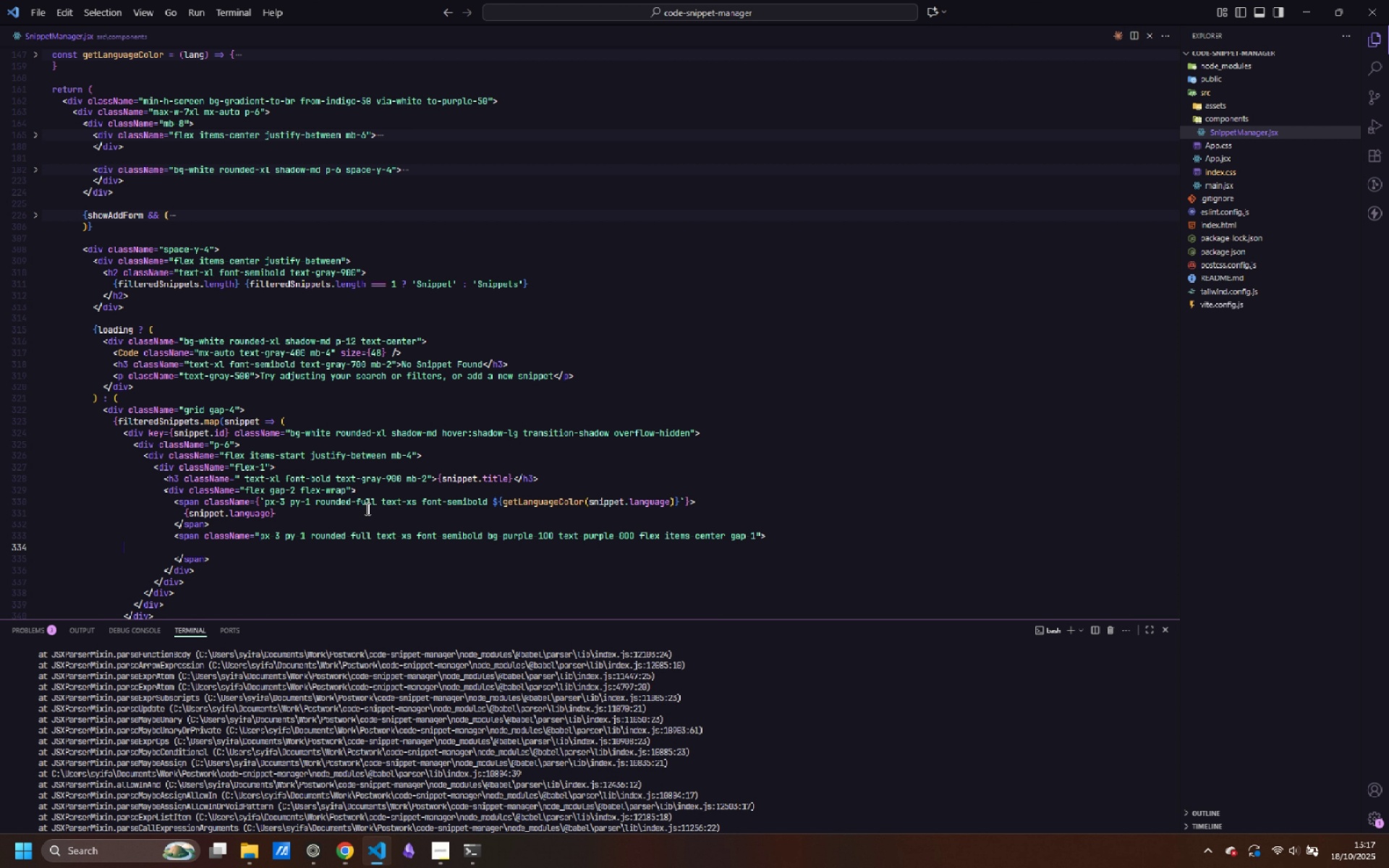 
key(Tab)
 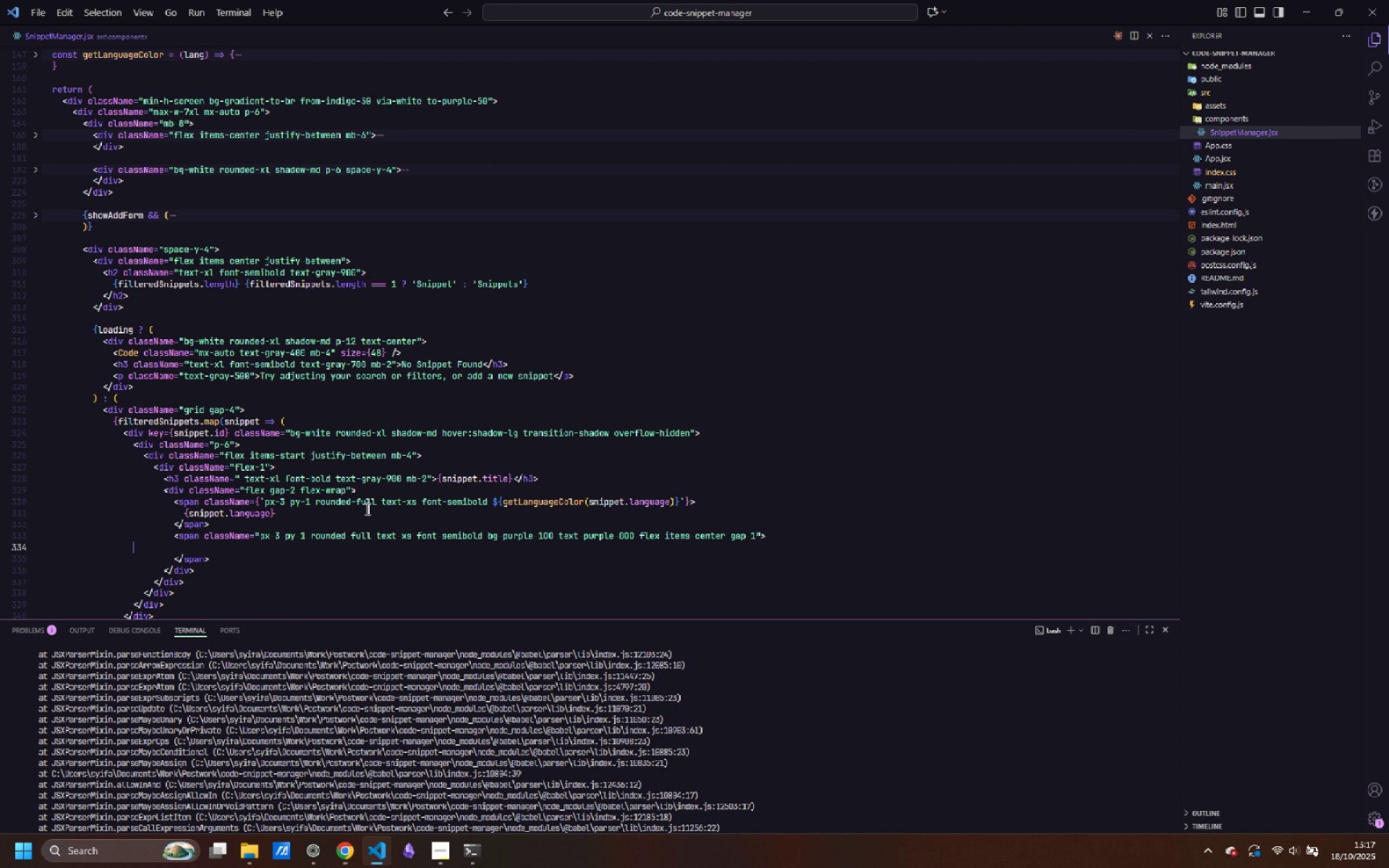 
key(Tab)
 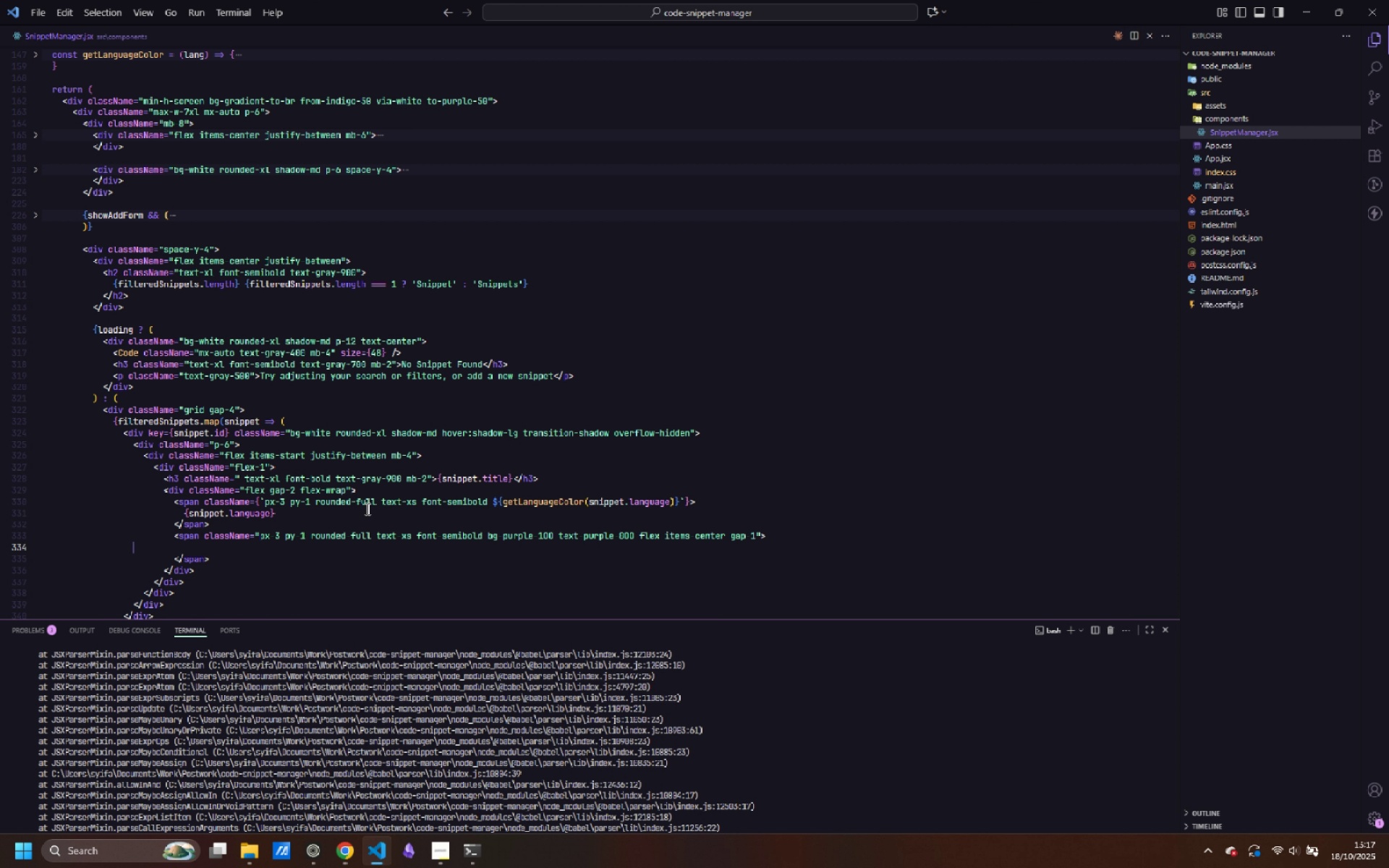 
key(Tab)
 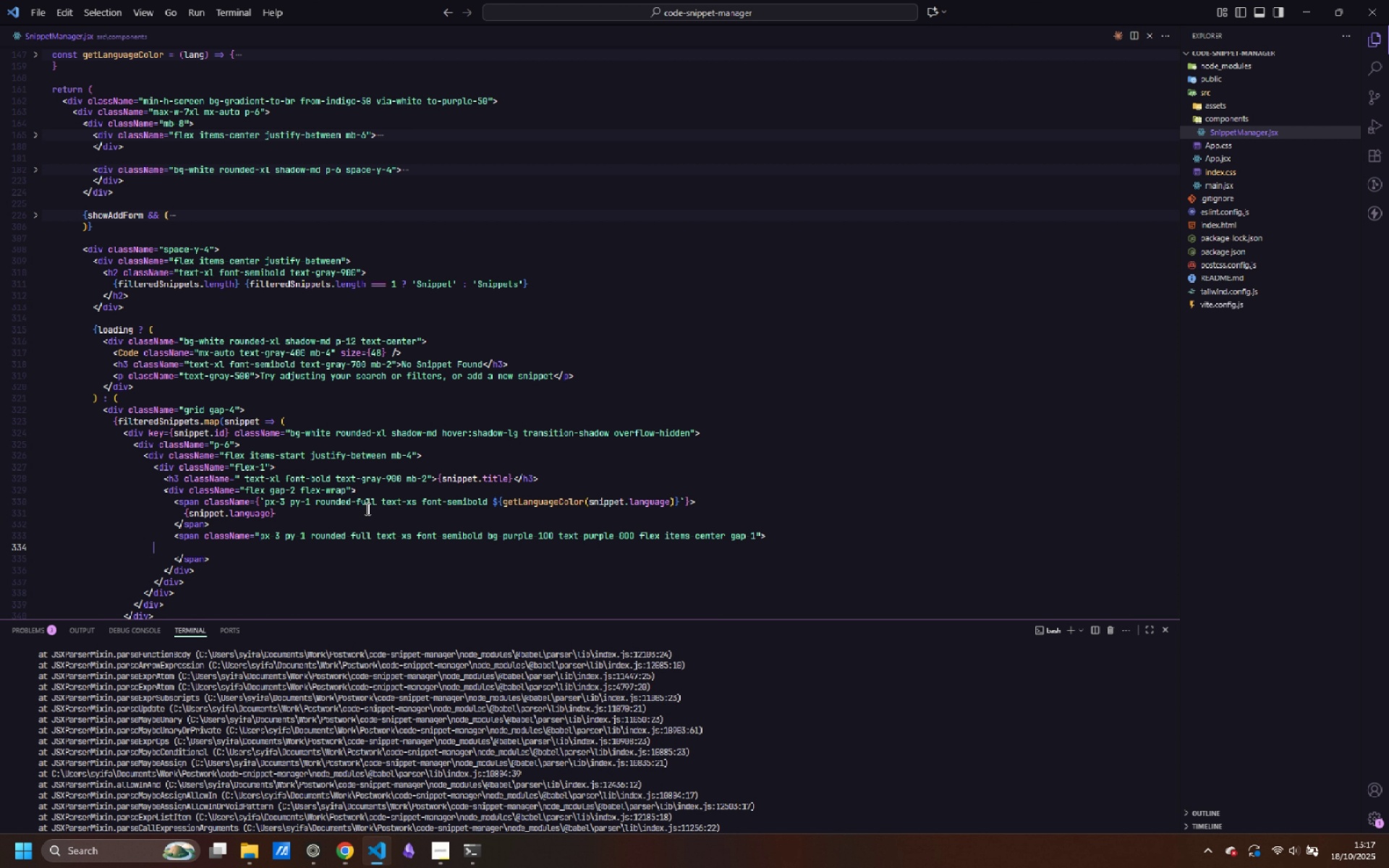 
key(Tab)
 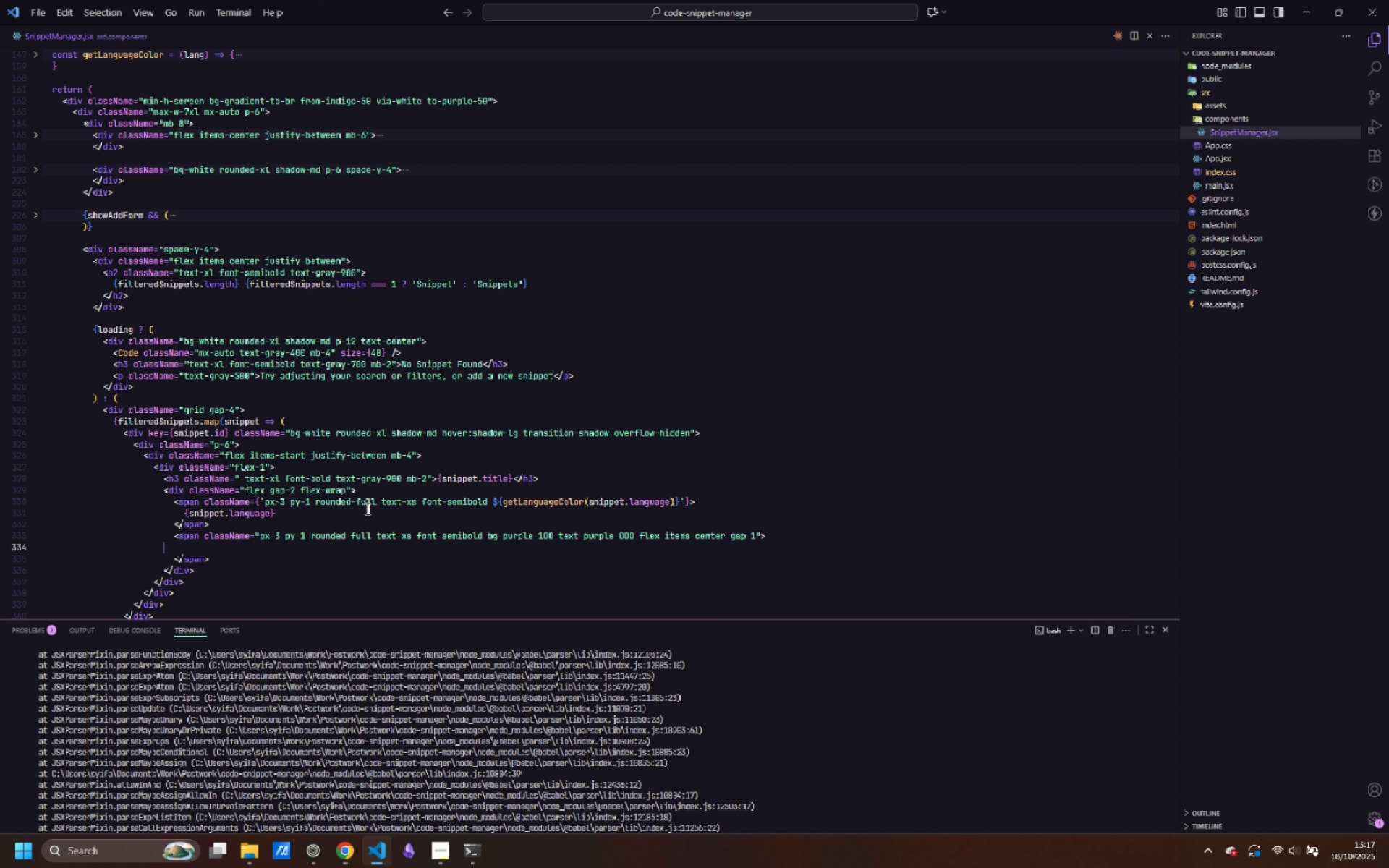 
key(Tab)
 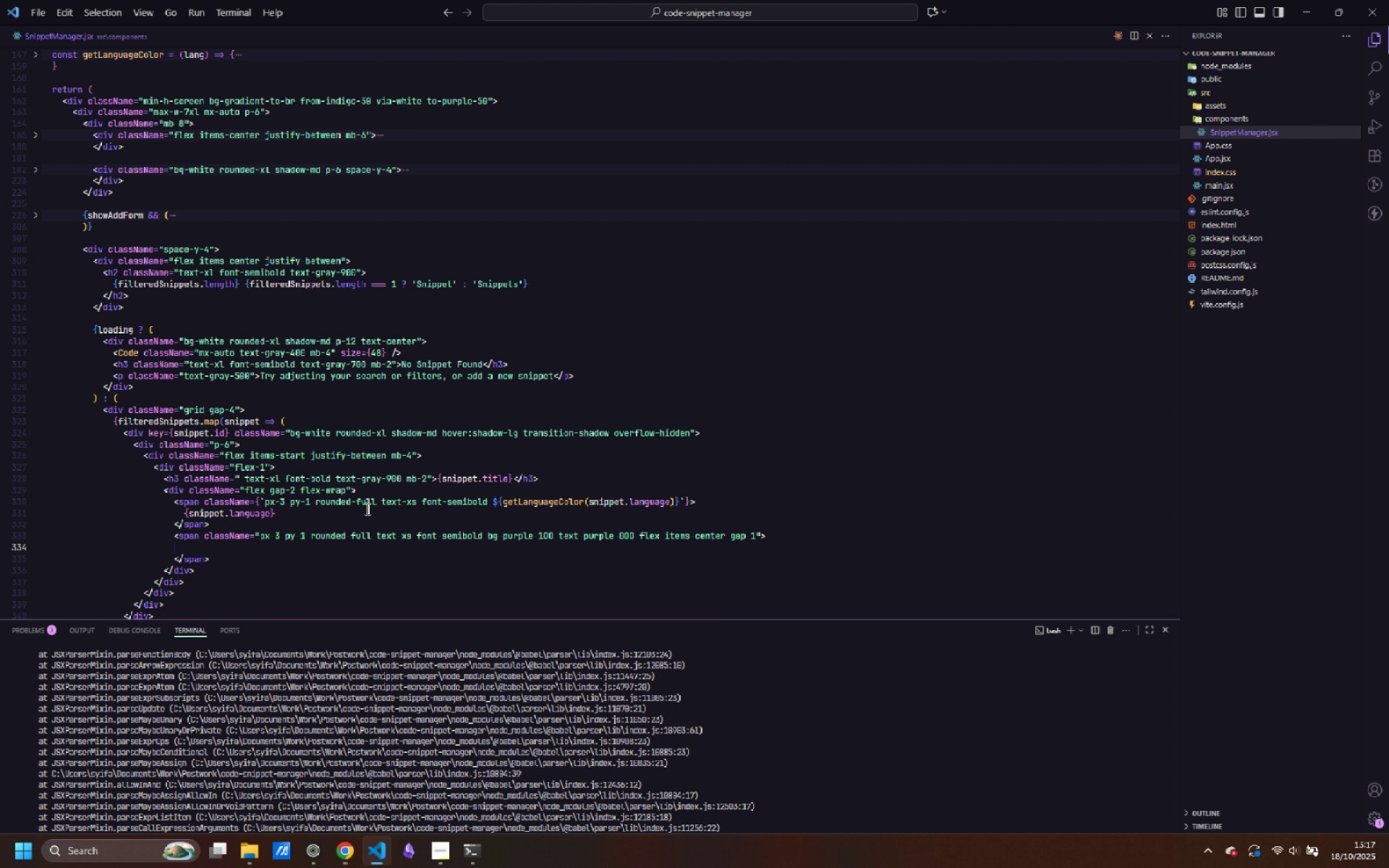 
key(Tab)
 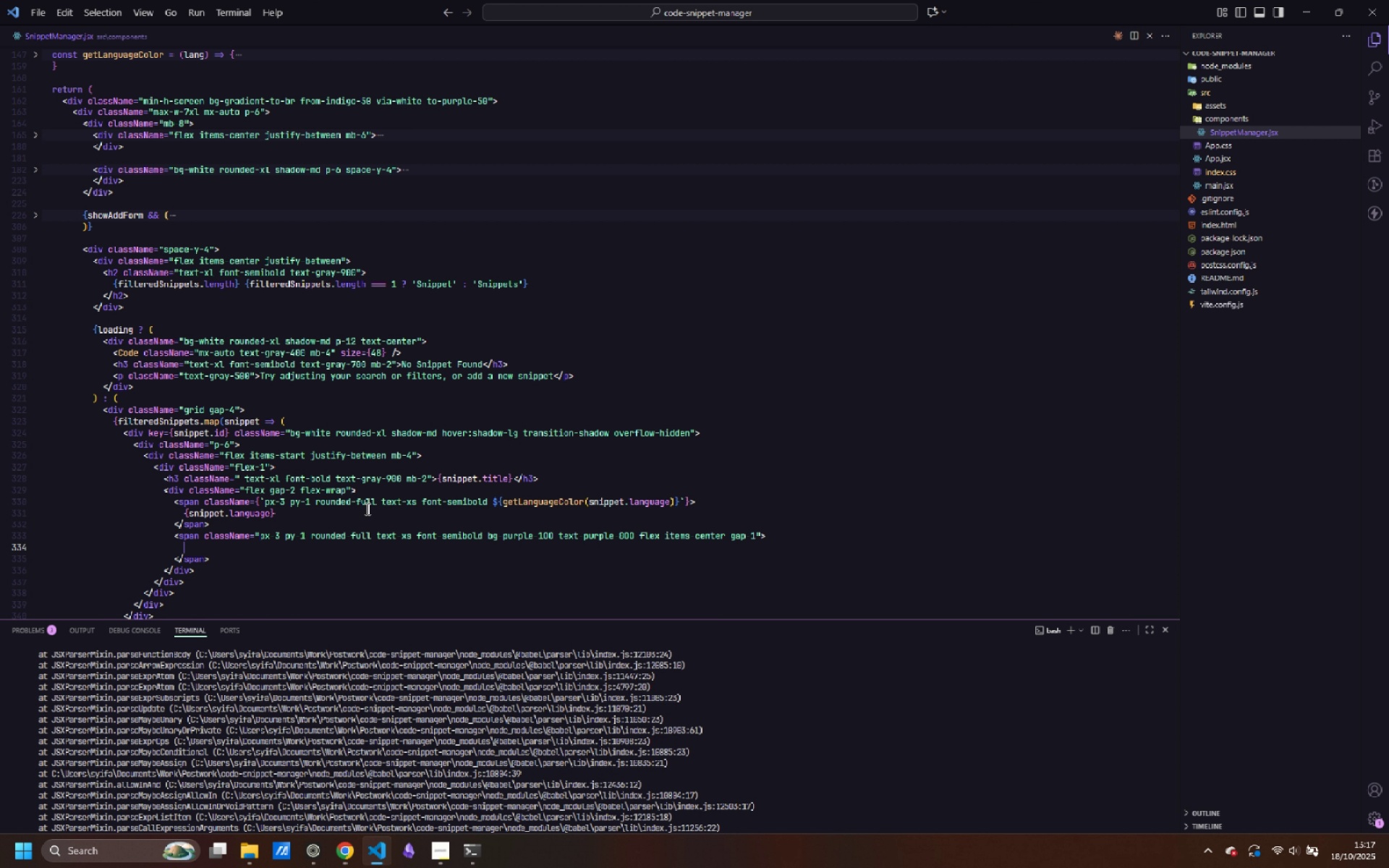 
key(Tab)
 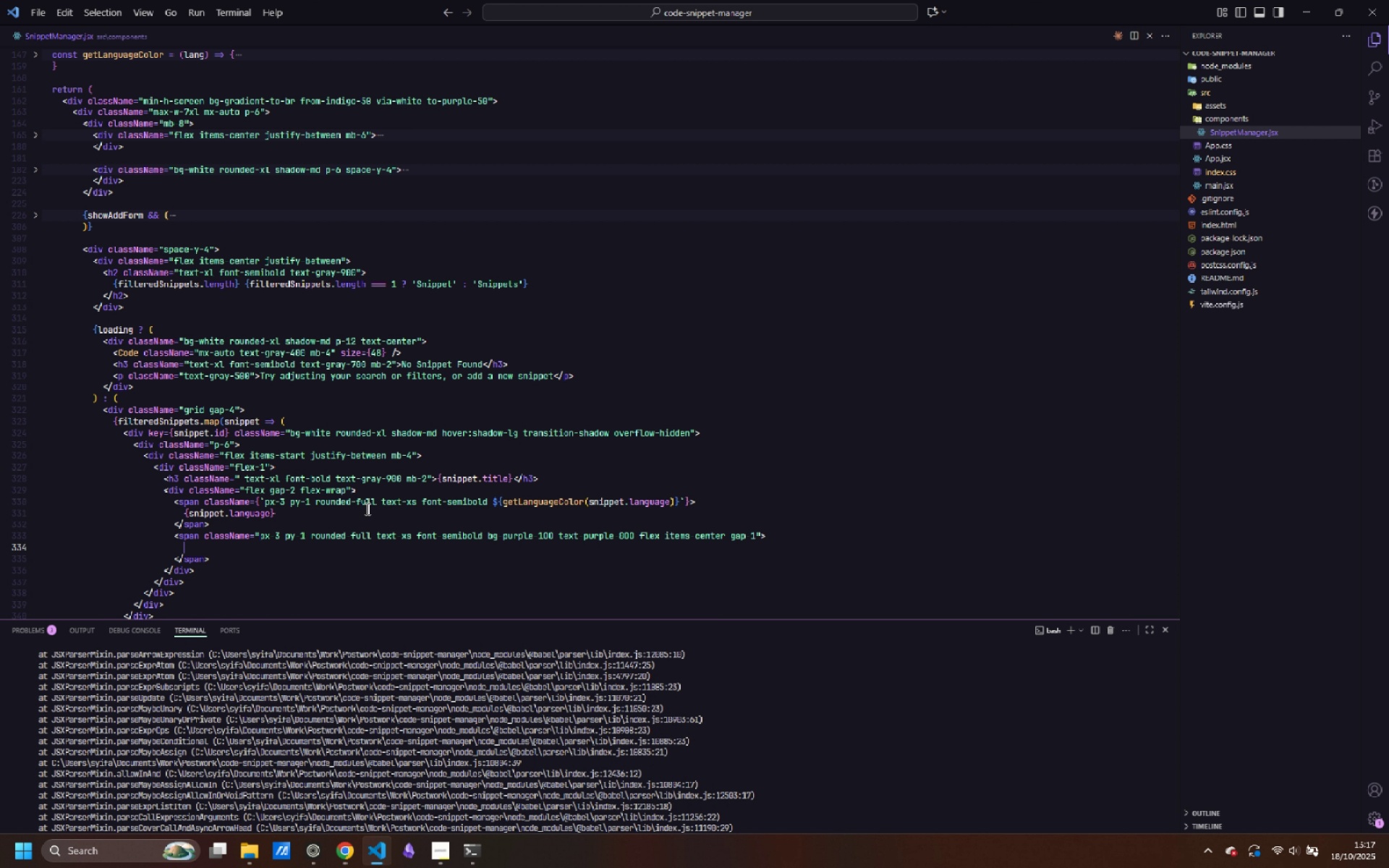 
wait(5.45)
 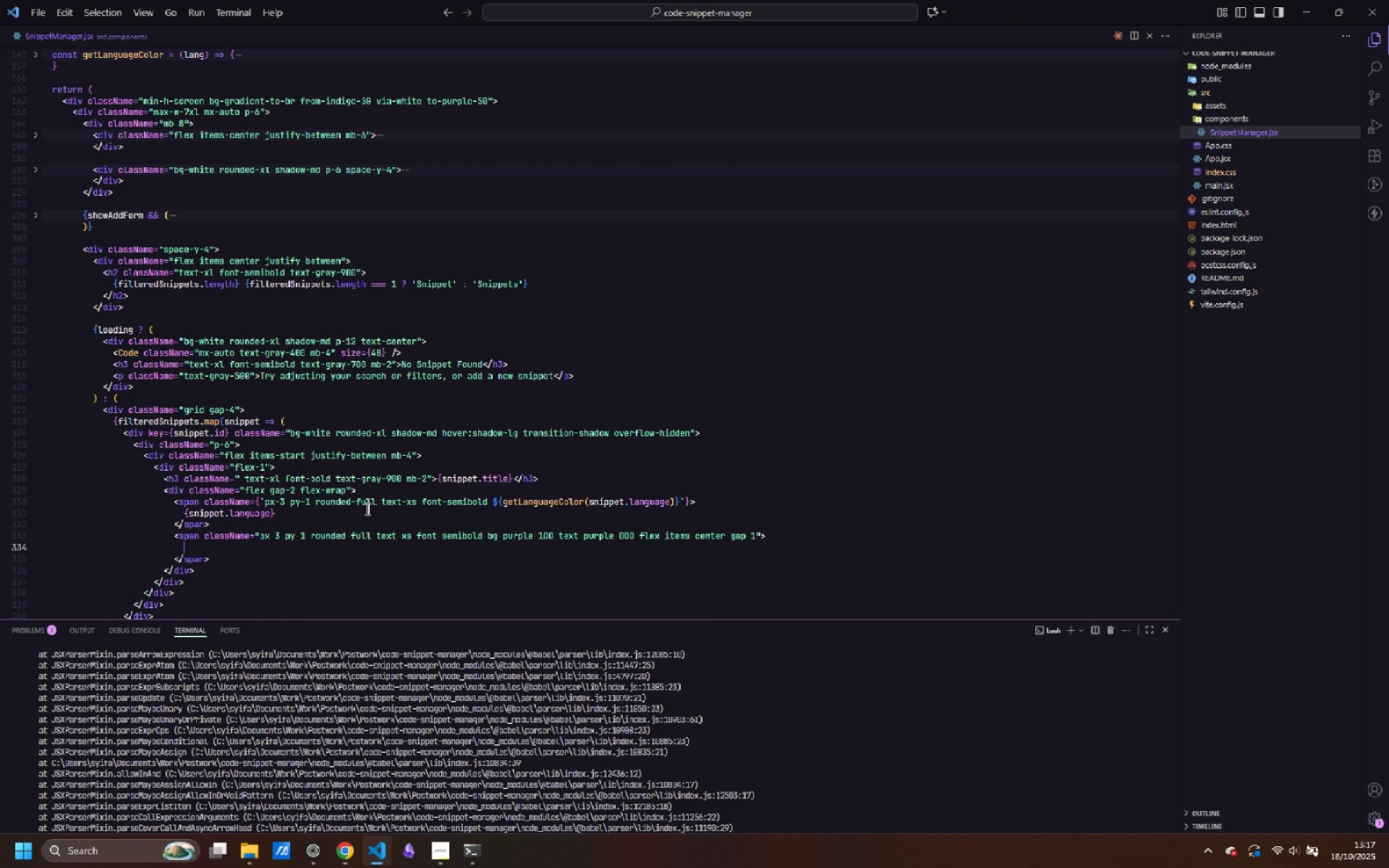 
type(<Tag)
 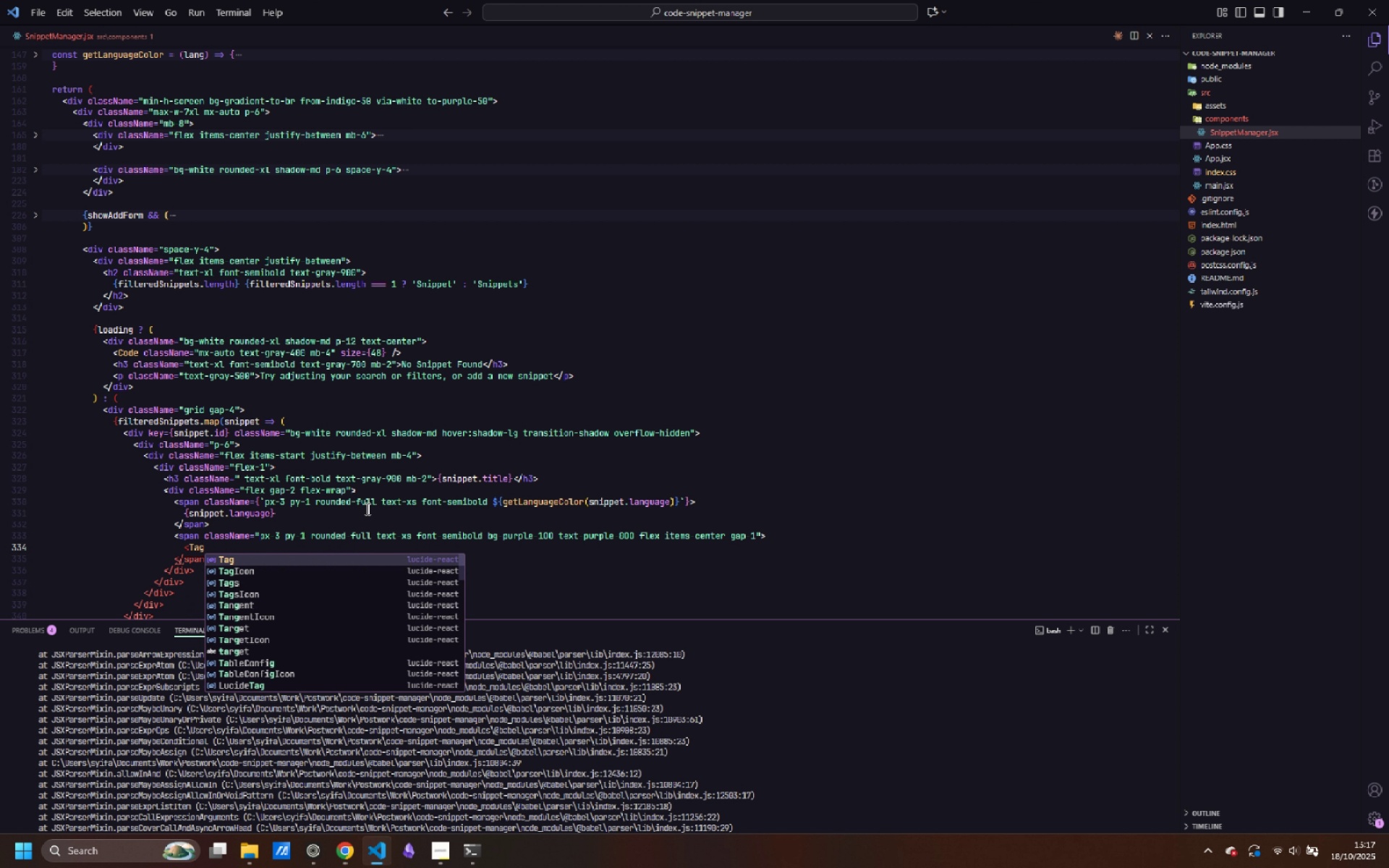 
key(Enter)
 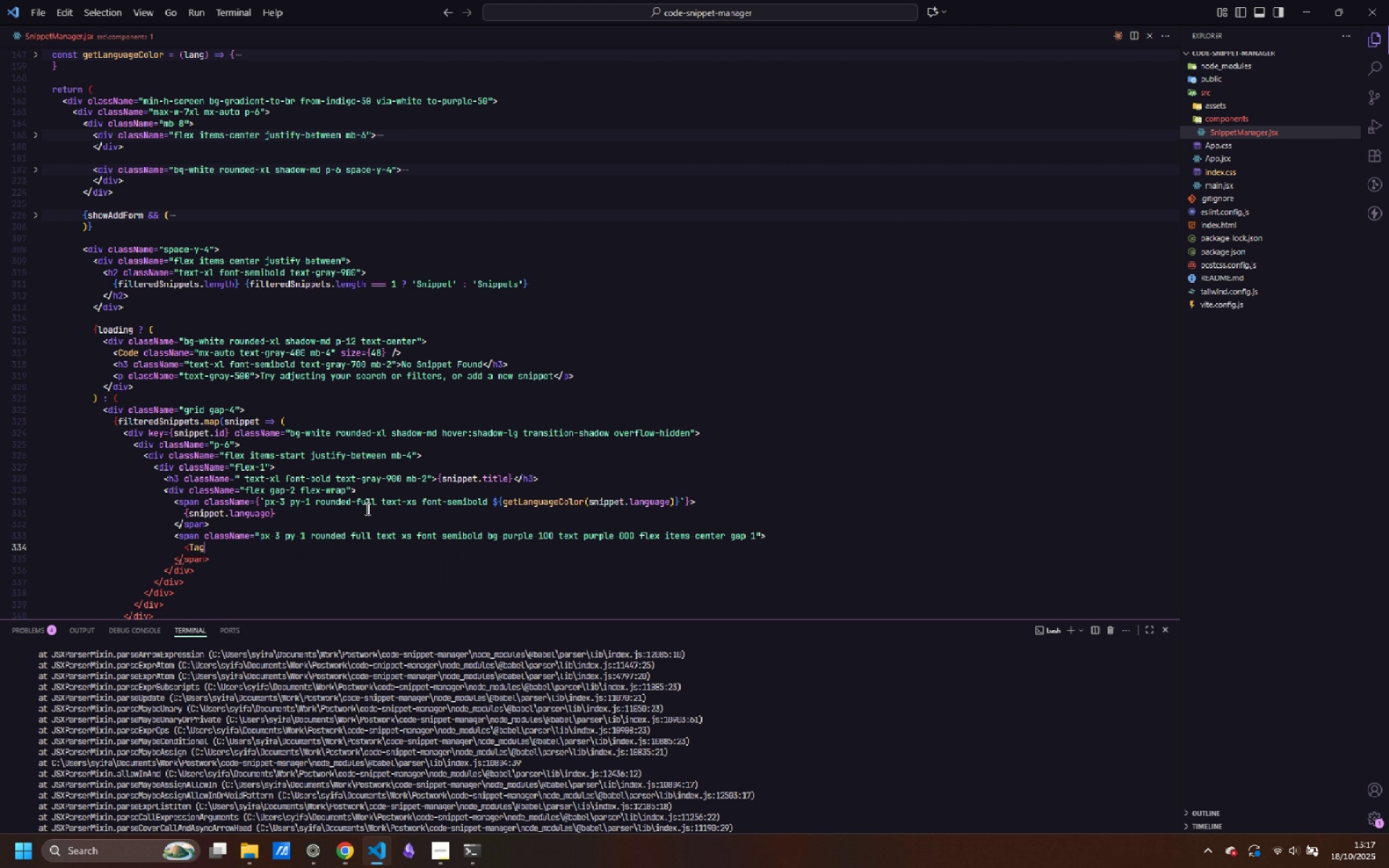 
type( size={2)
key(Backspace)
type(12)
 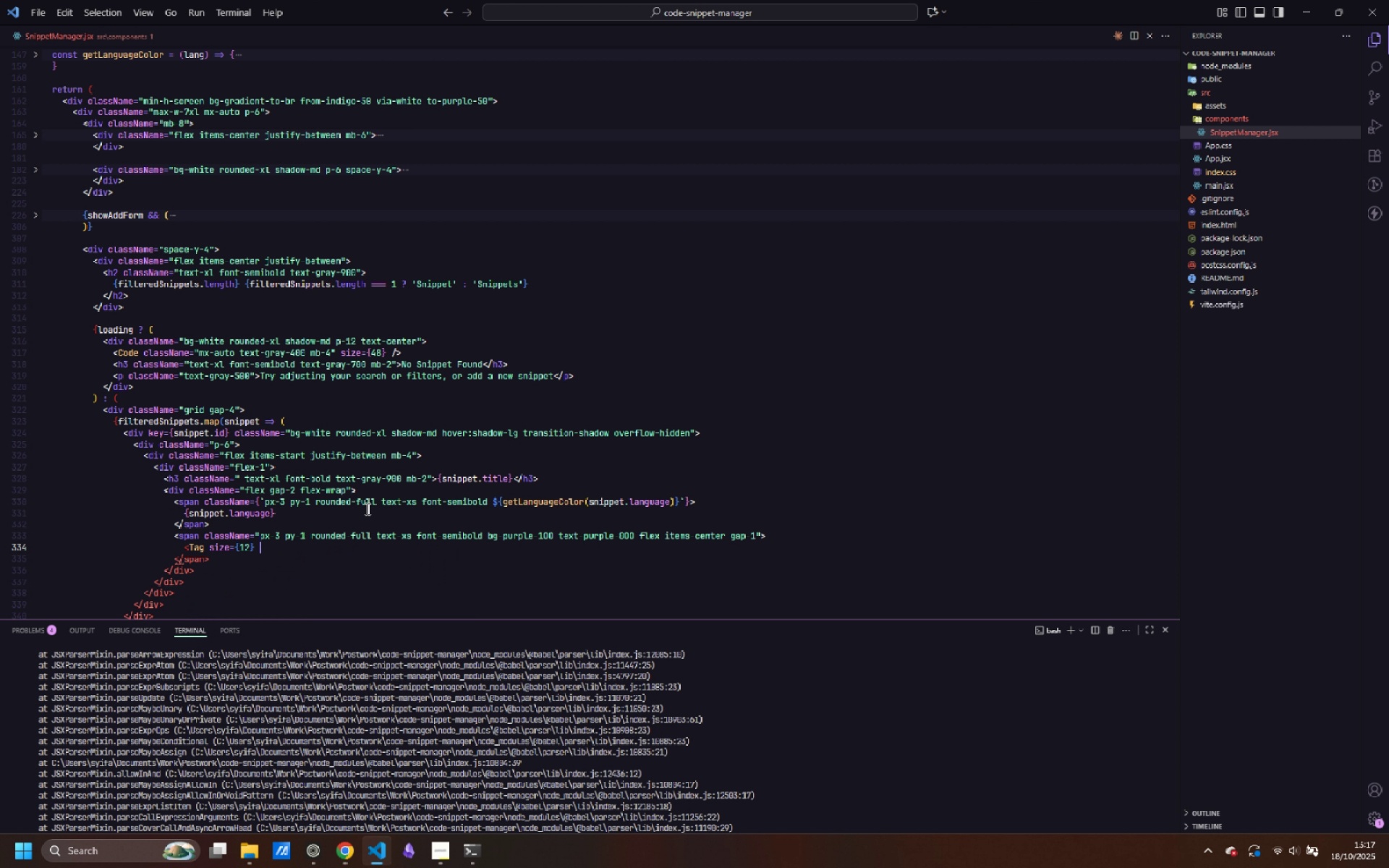 
 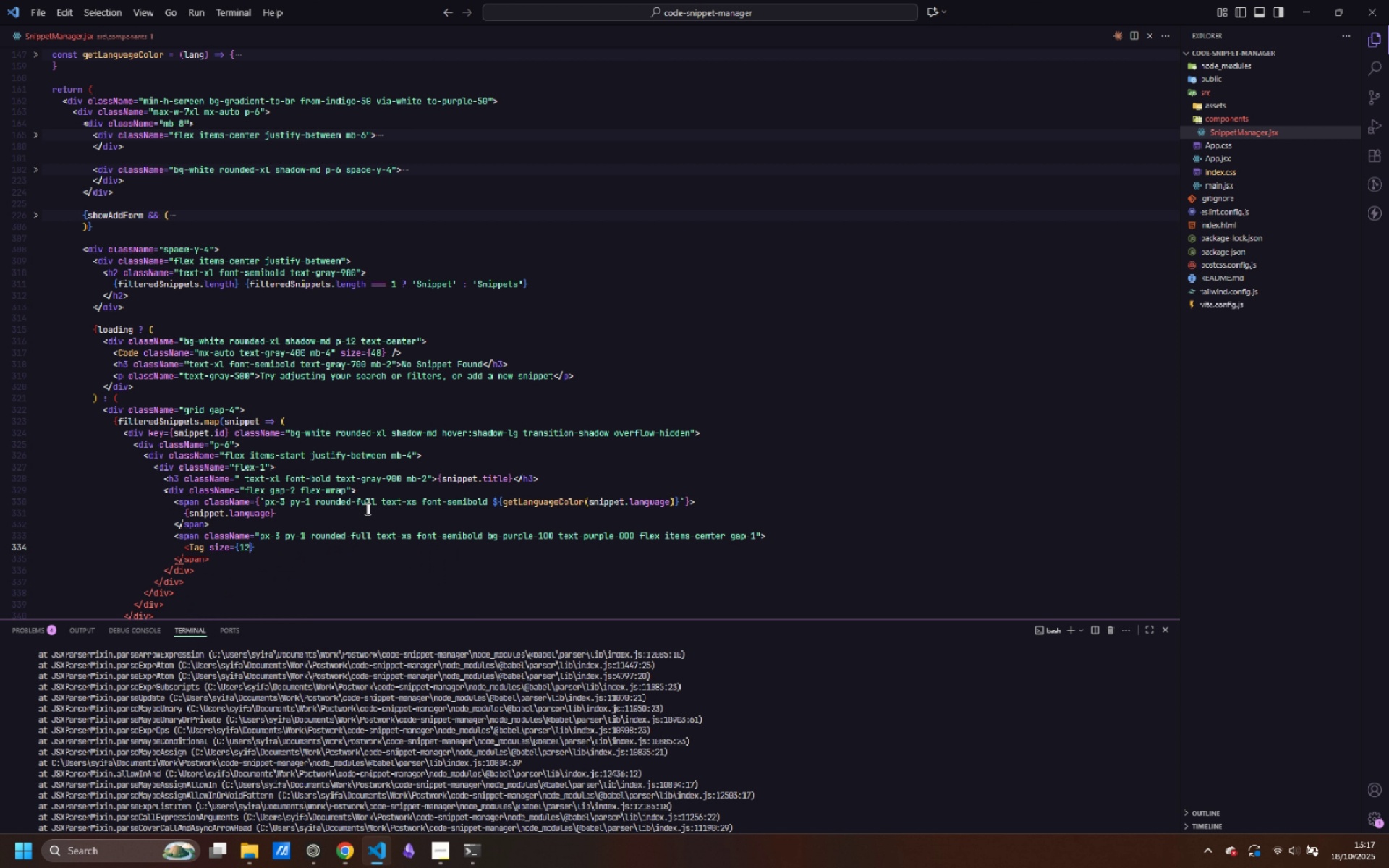 
key(ArrowRight)
 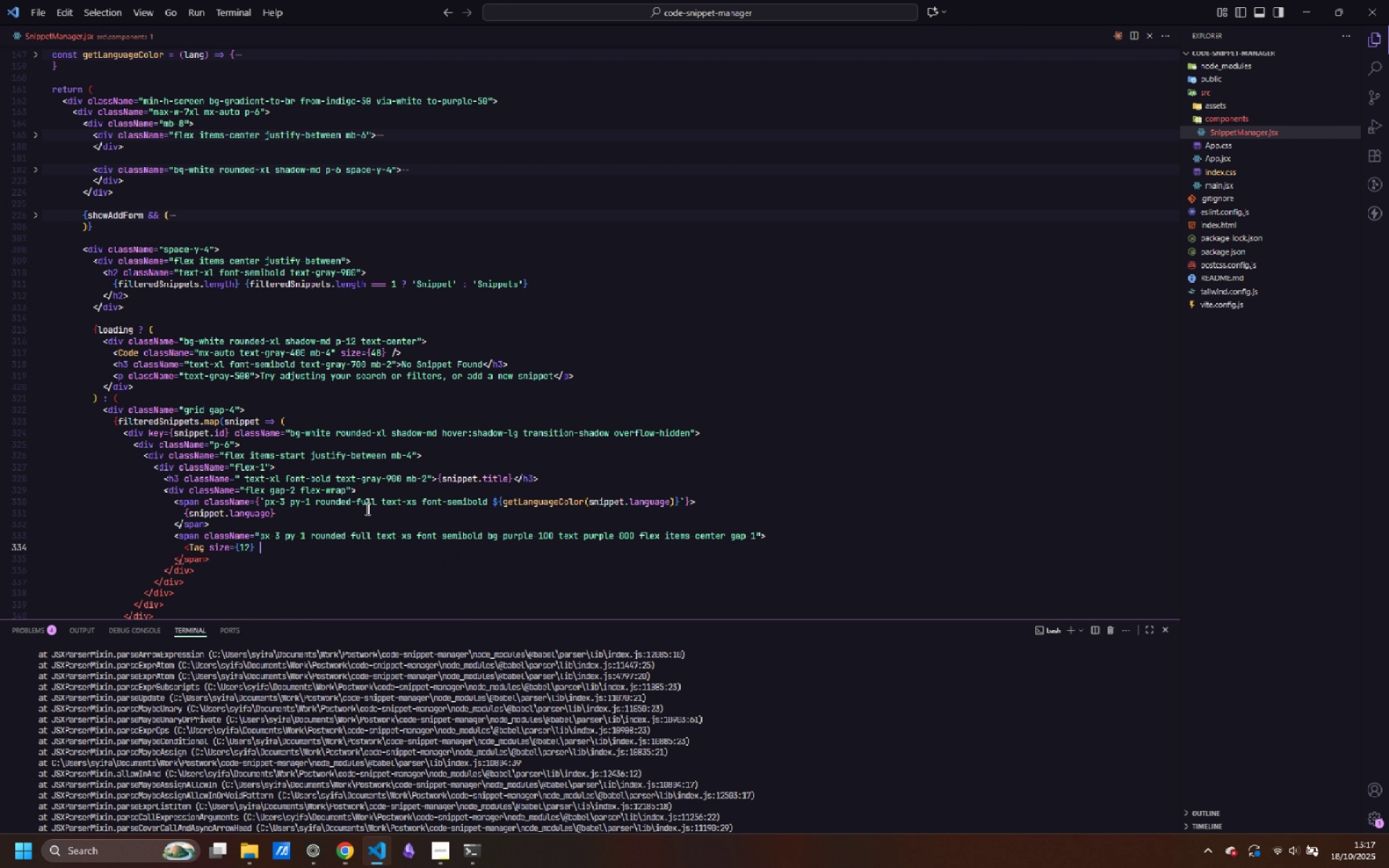 
key(Space)
 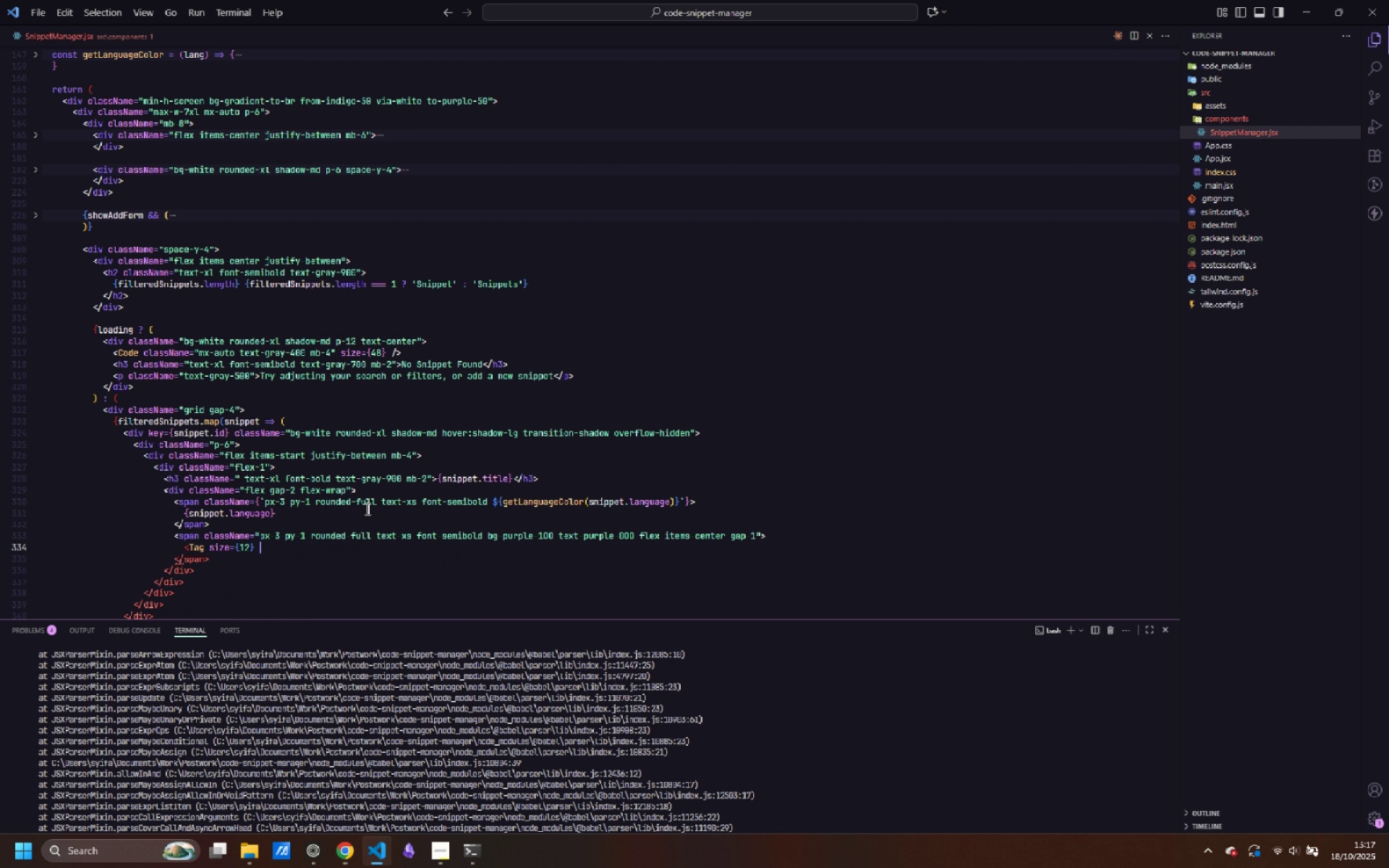 
key(Slash)
 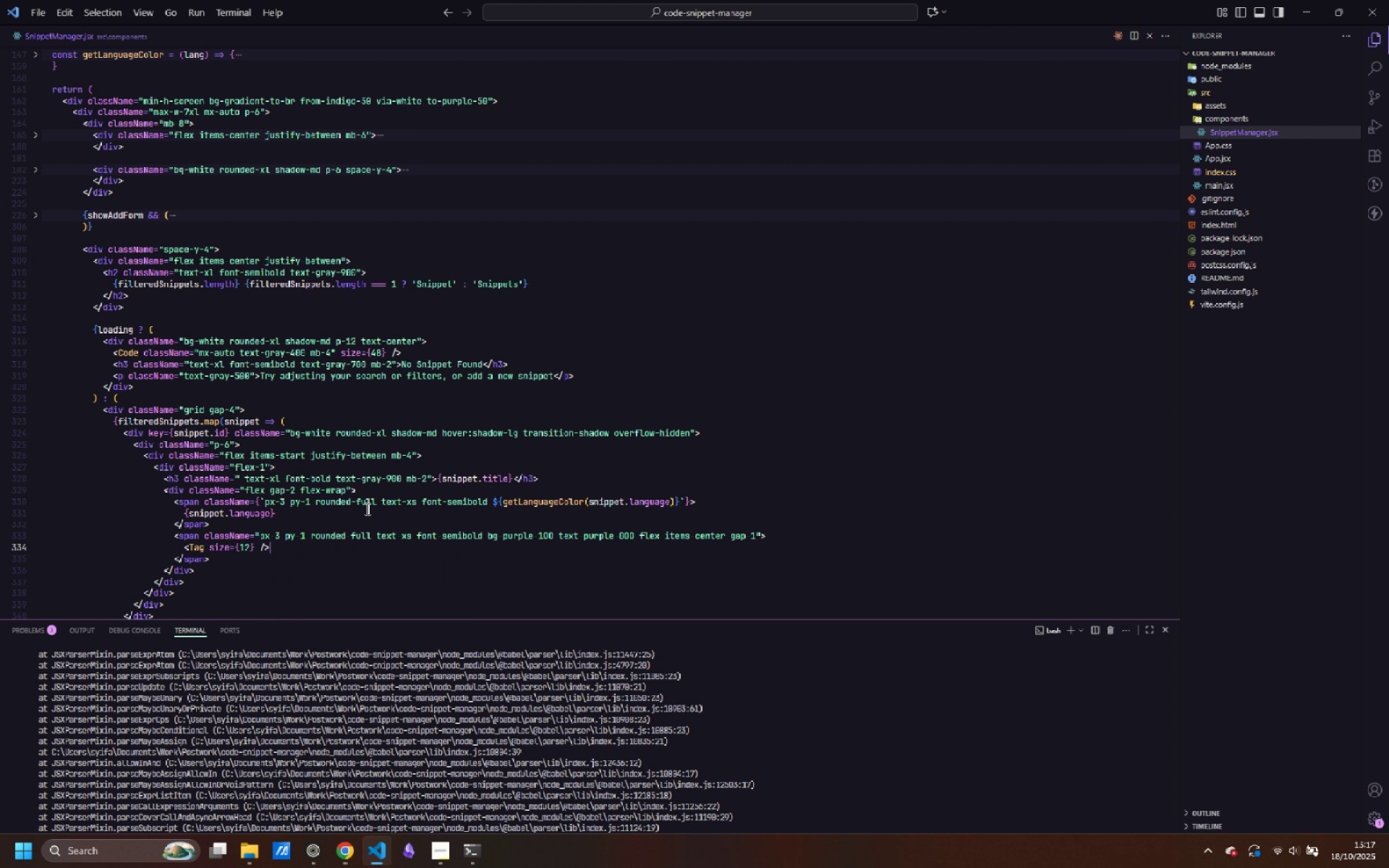 
key(Enter)
 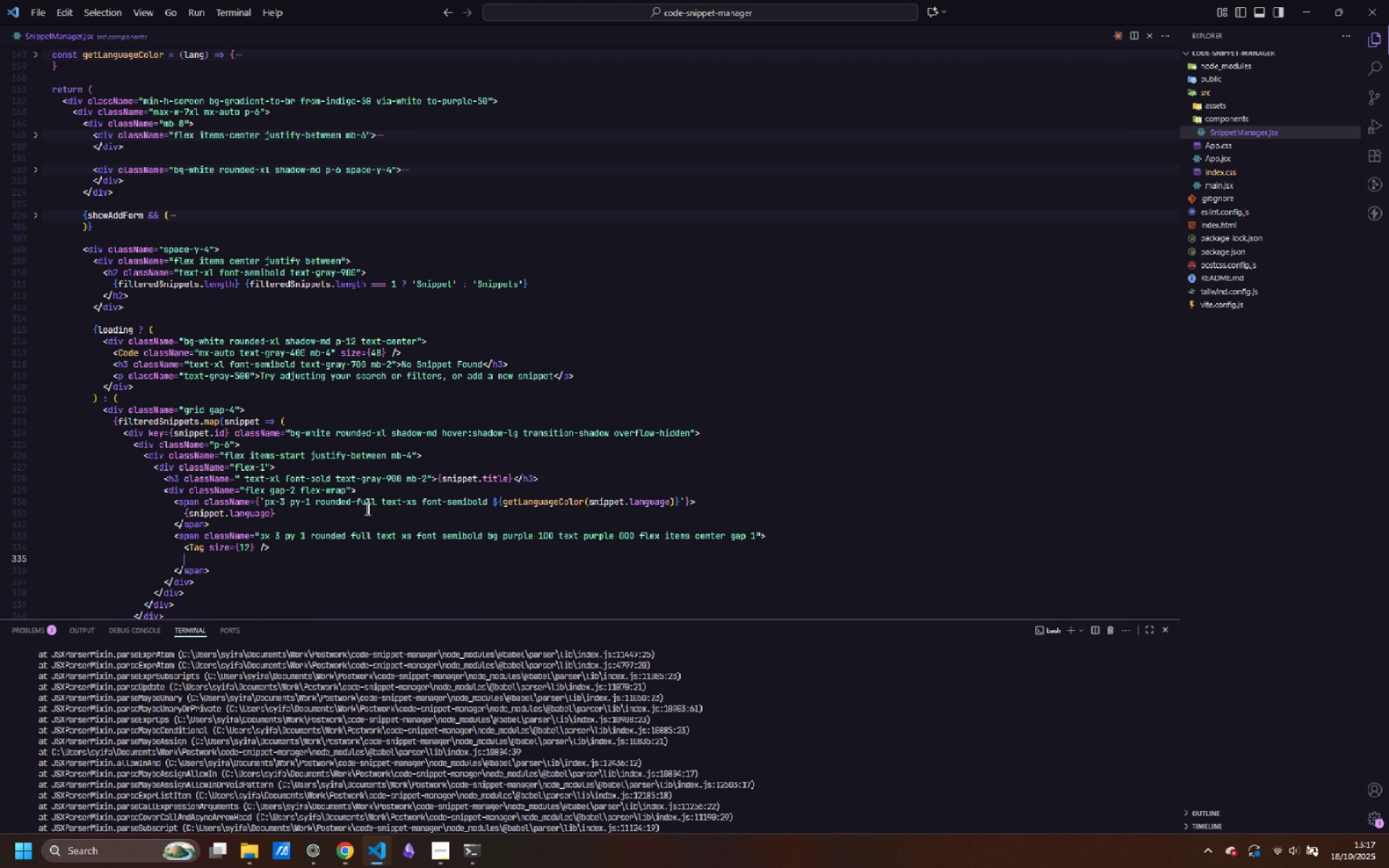 
type({snippet.ca)
 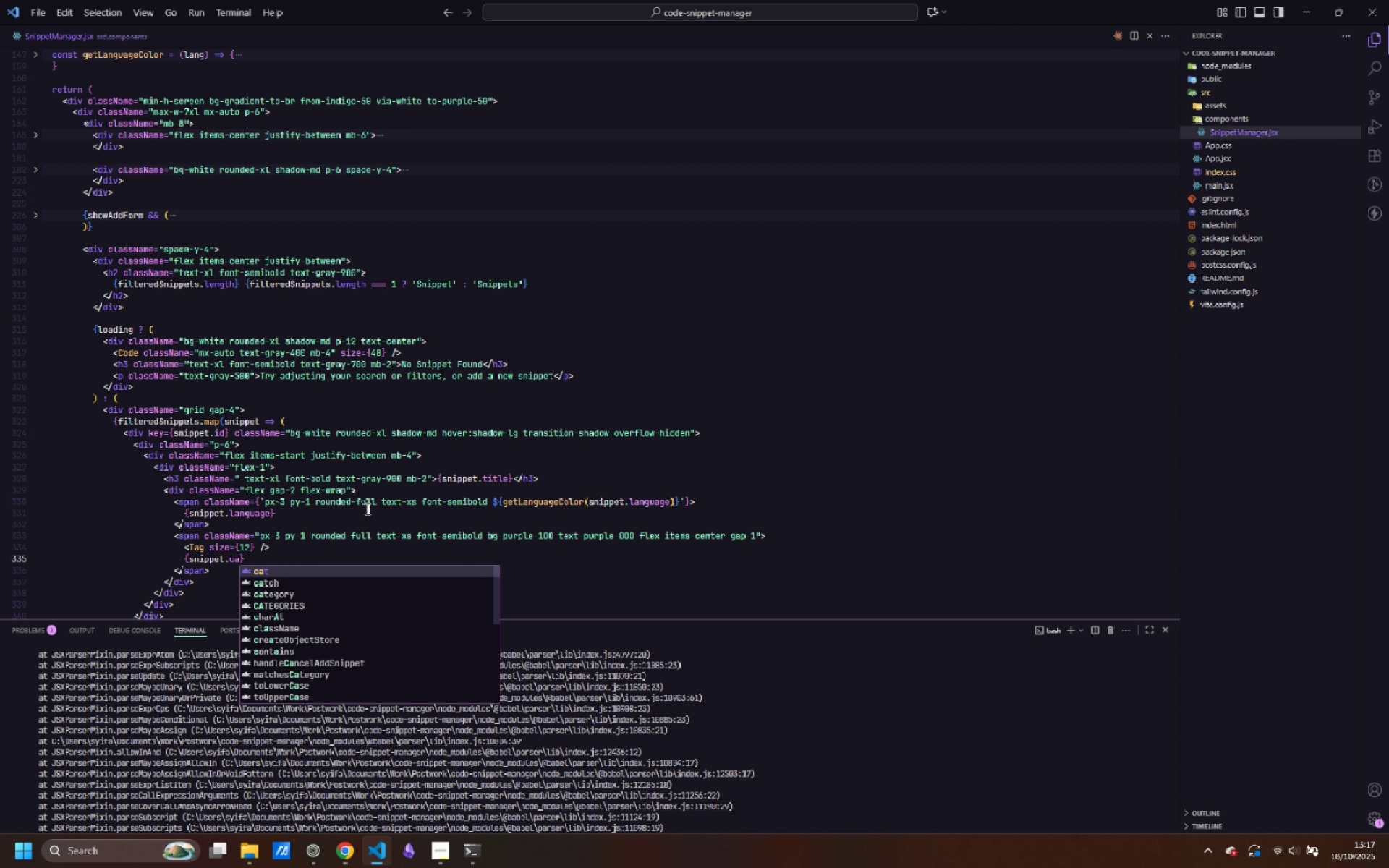 
key(ArrowDown)
 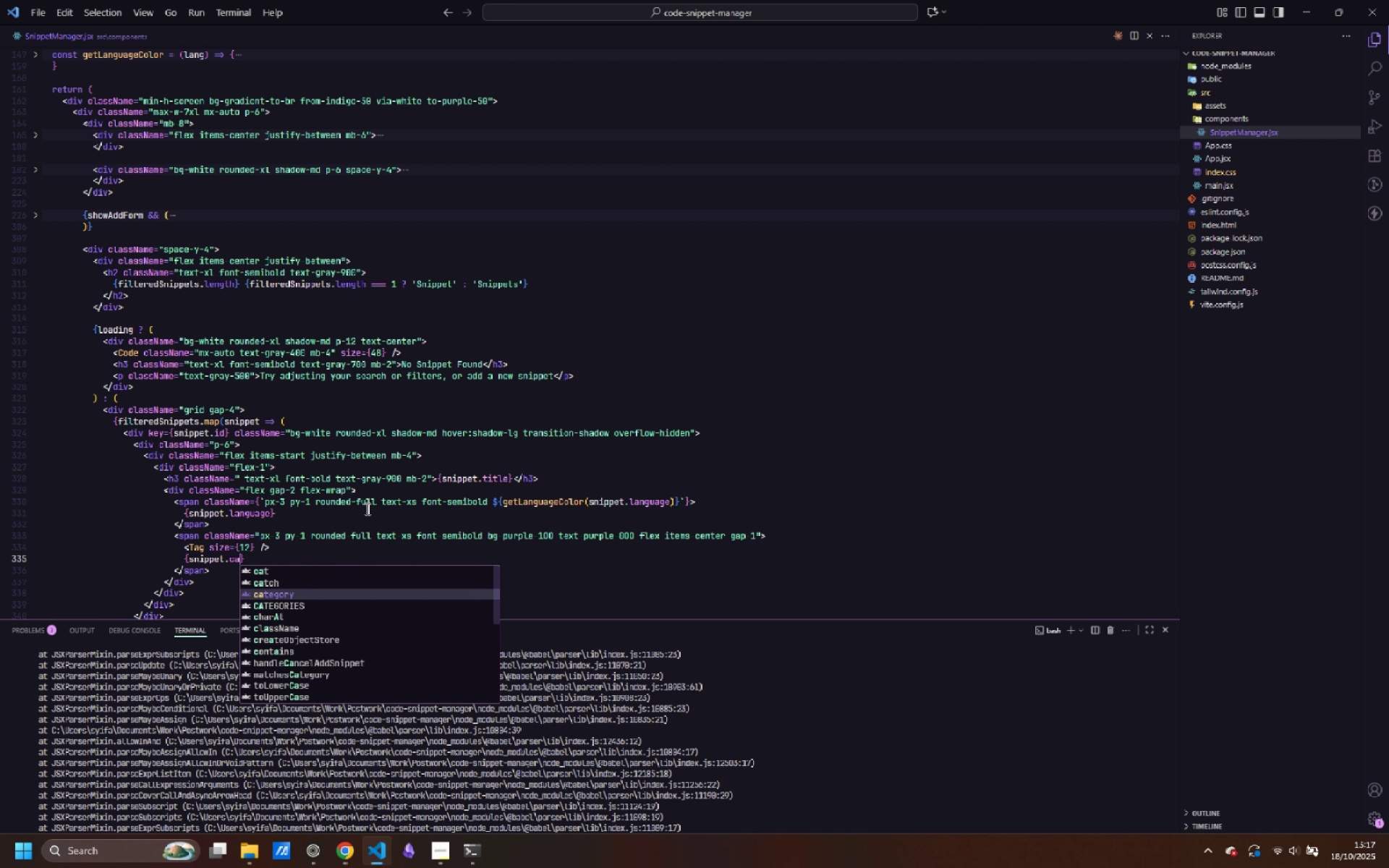 
key(ArrowDown)
 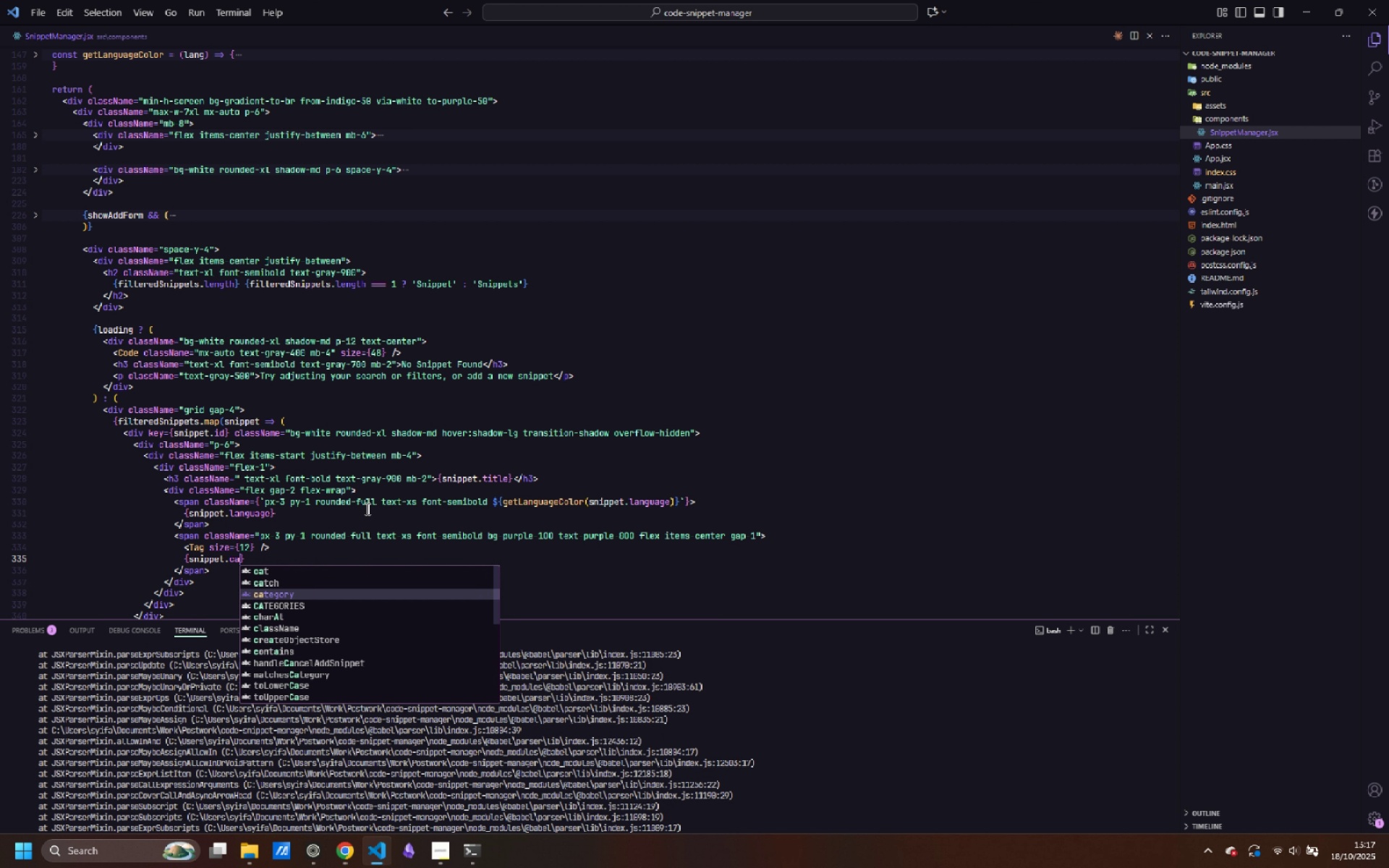 
key(Enter)
 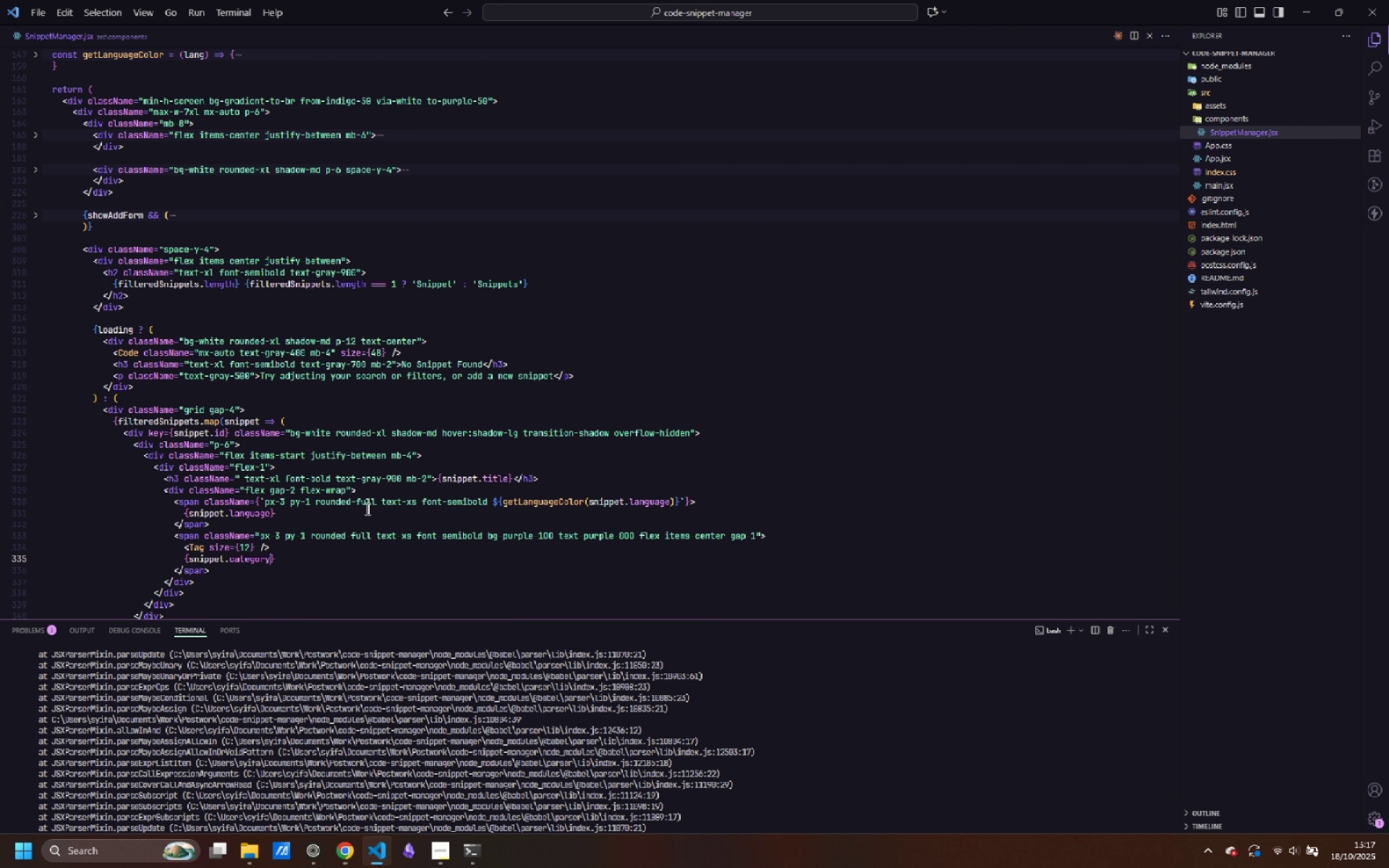 
key(ArrowDown)
 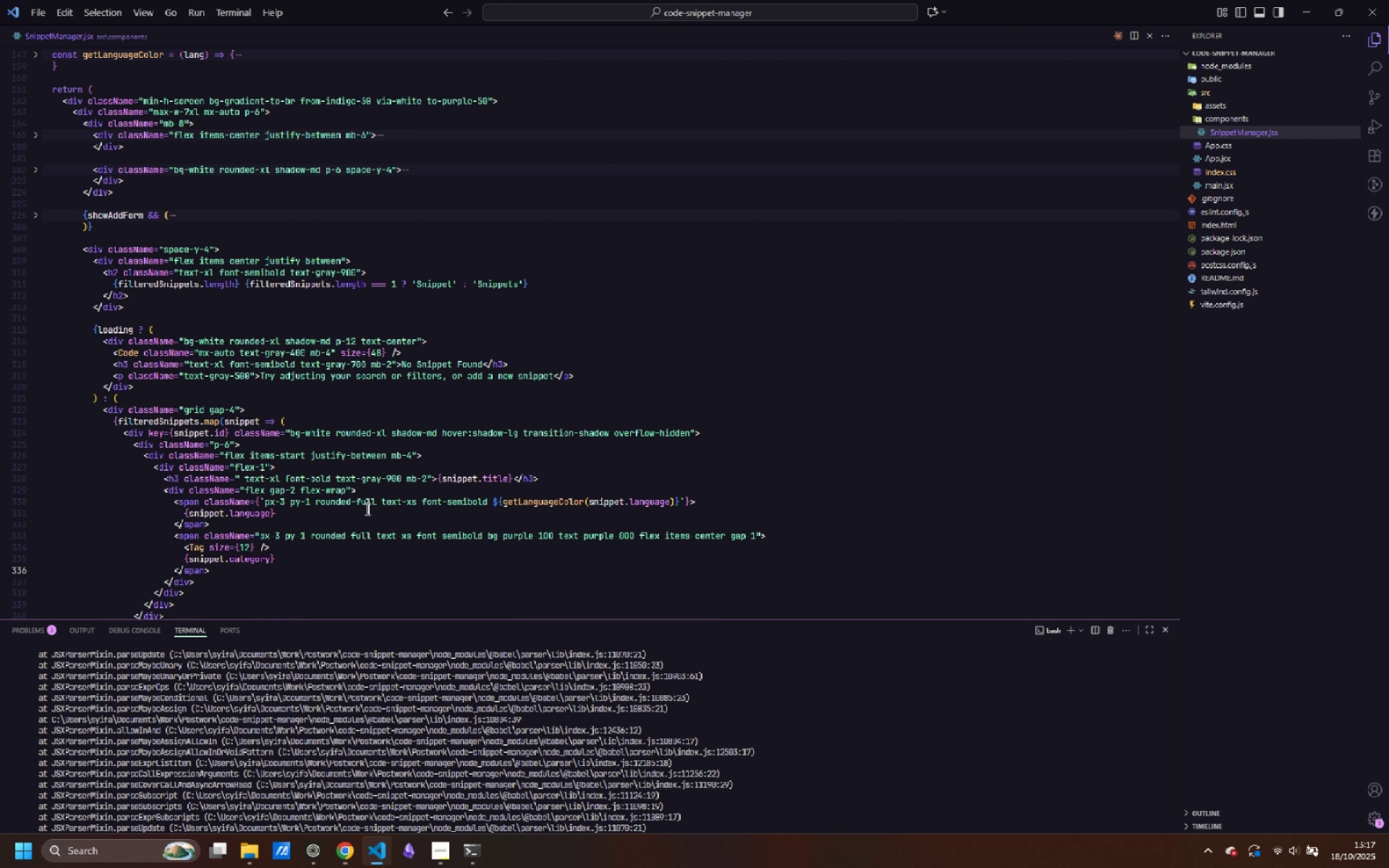 
key(ArrowDown)
 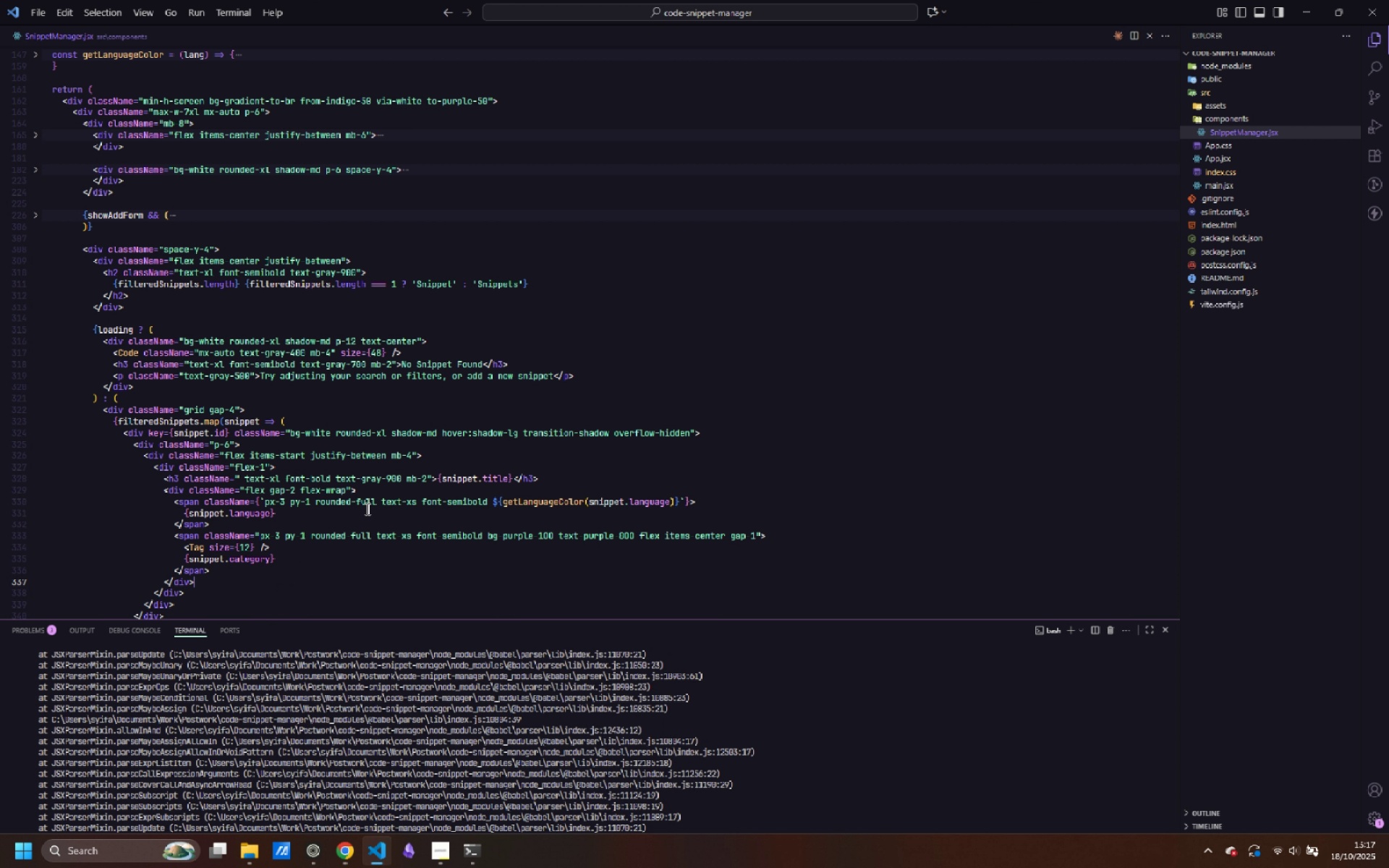 
key(ArrowDown)
 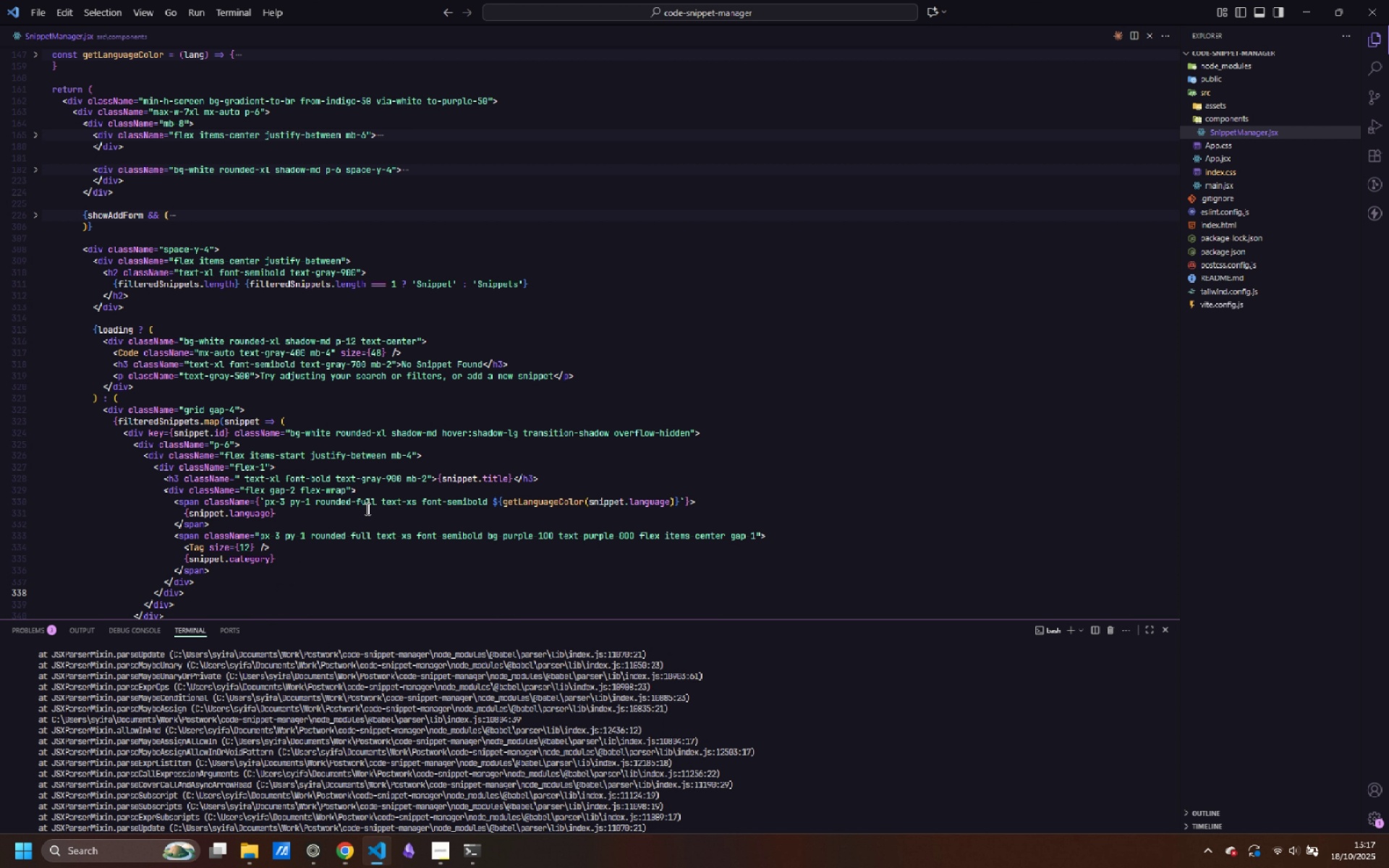 
key(Enter)
 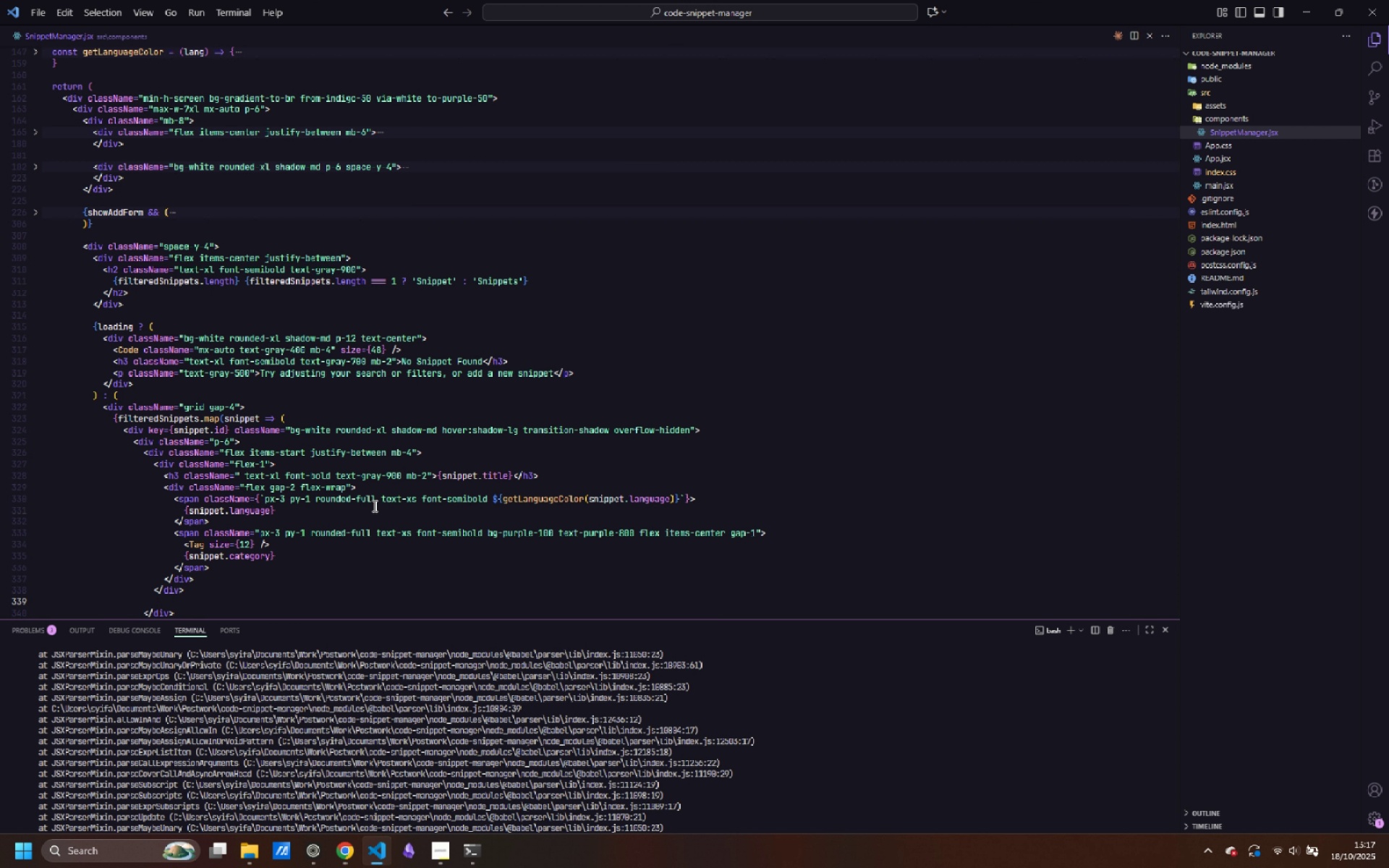 
key(Shift+Comma)
 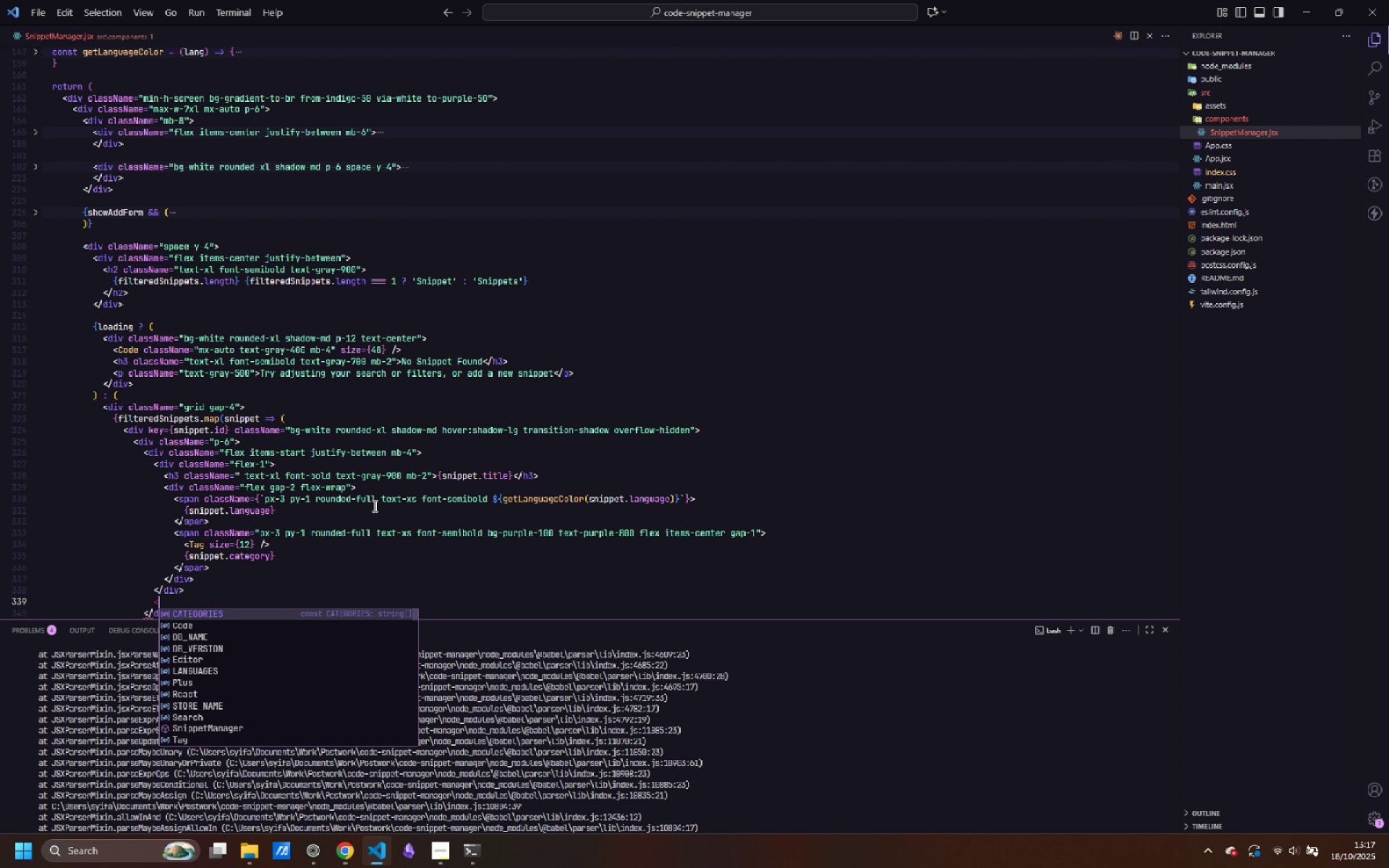 
scroll: coordinate [365, 435], scroll_direction: down, amount: 4.0
 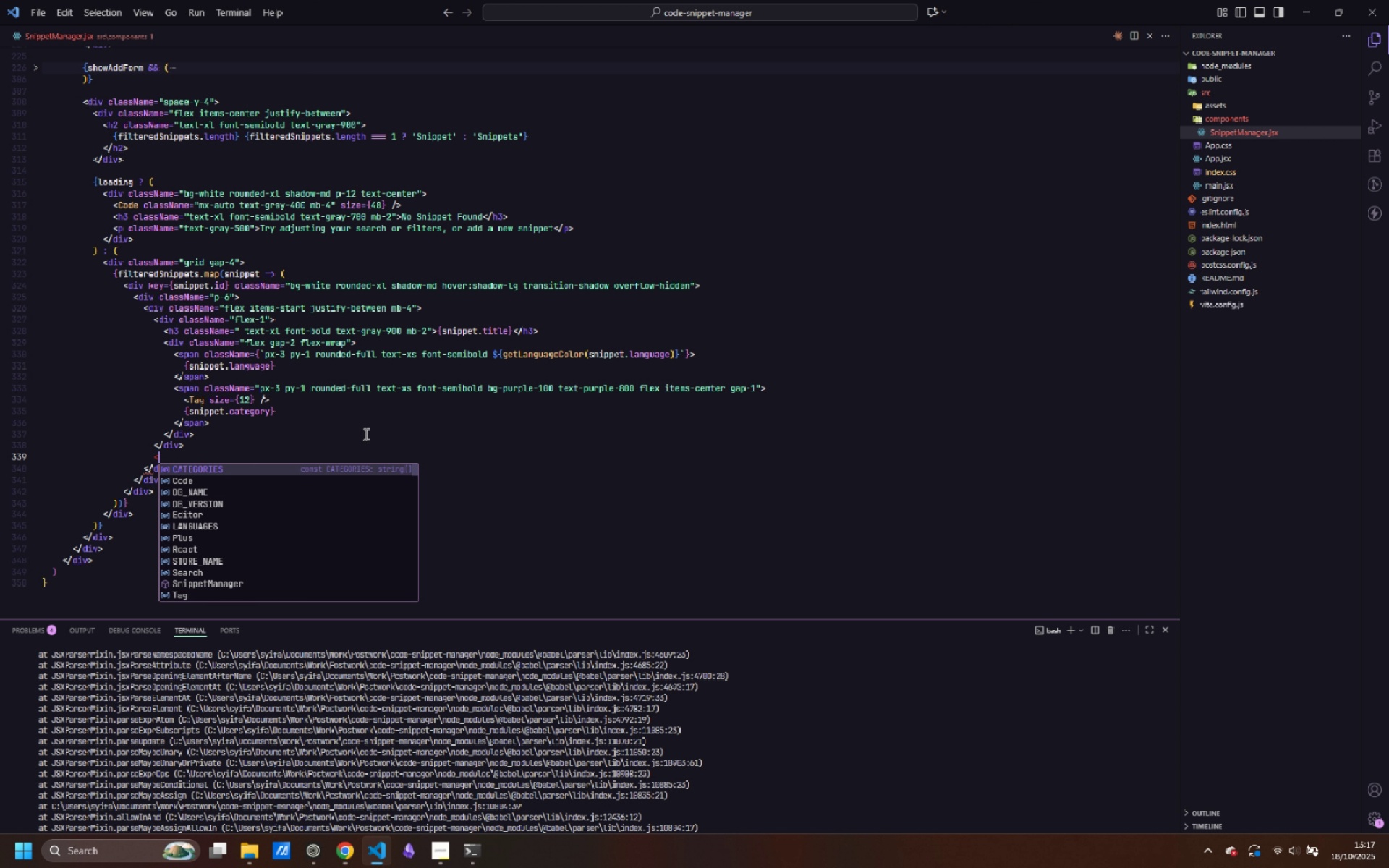 
wait(9.5)
 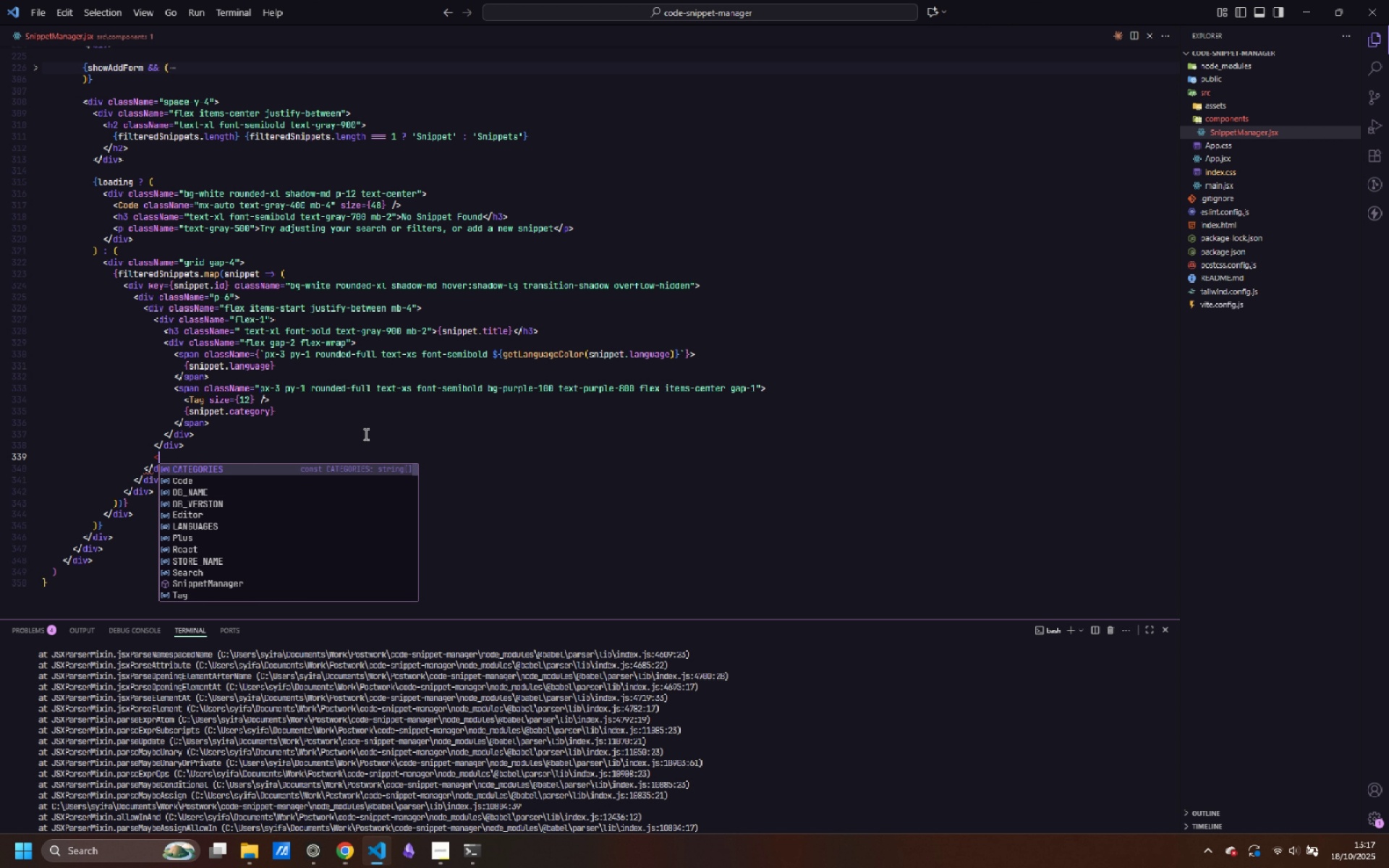 
type(clas)
key(Backspace)
key(Backspace)
key(Backspace)
key(Backspace)
type(div>)
 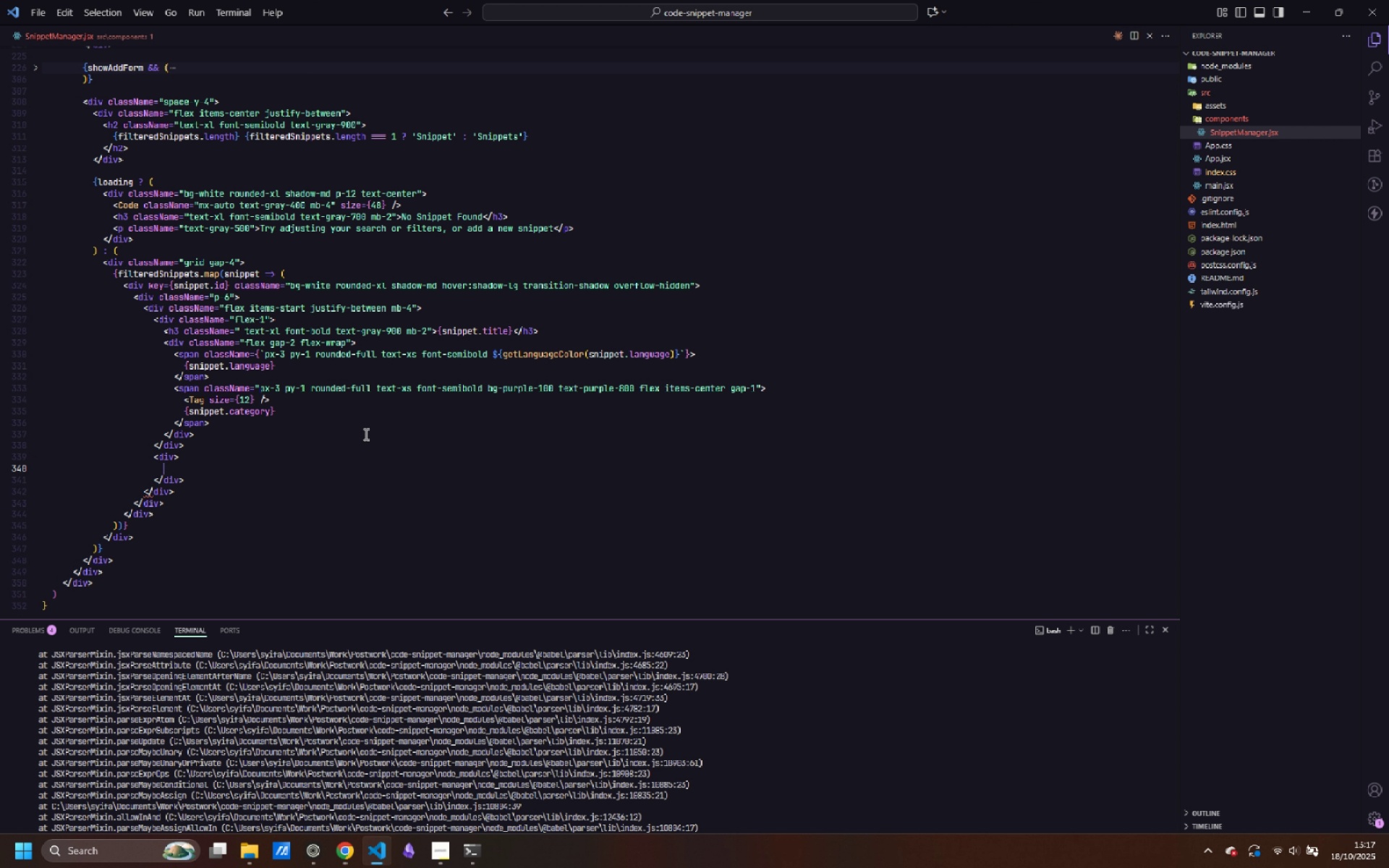 
 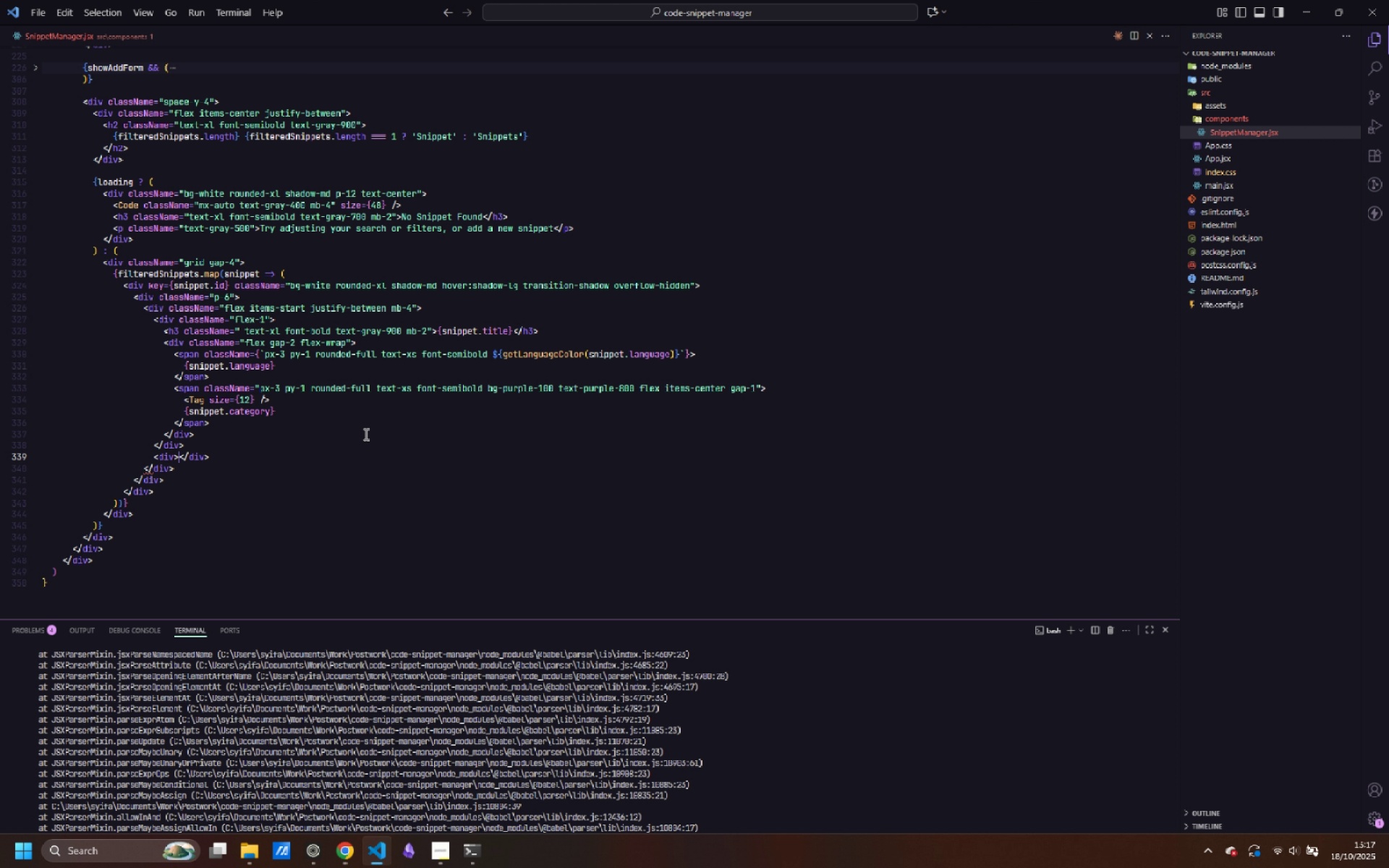 
key(Enter)
 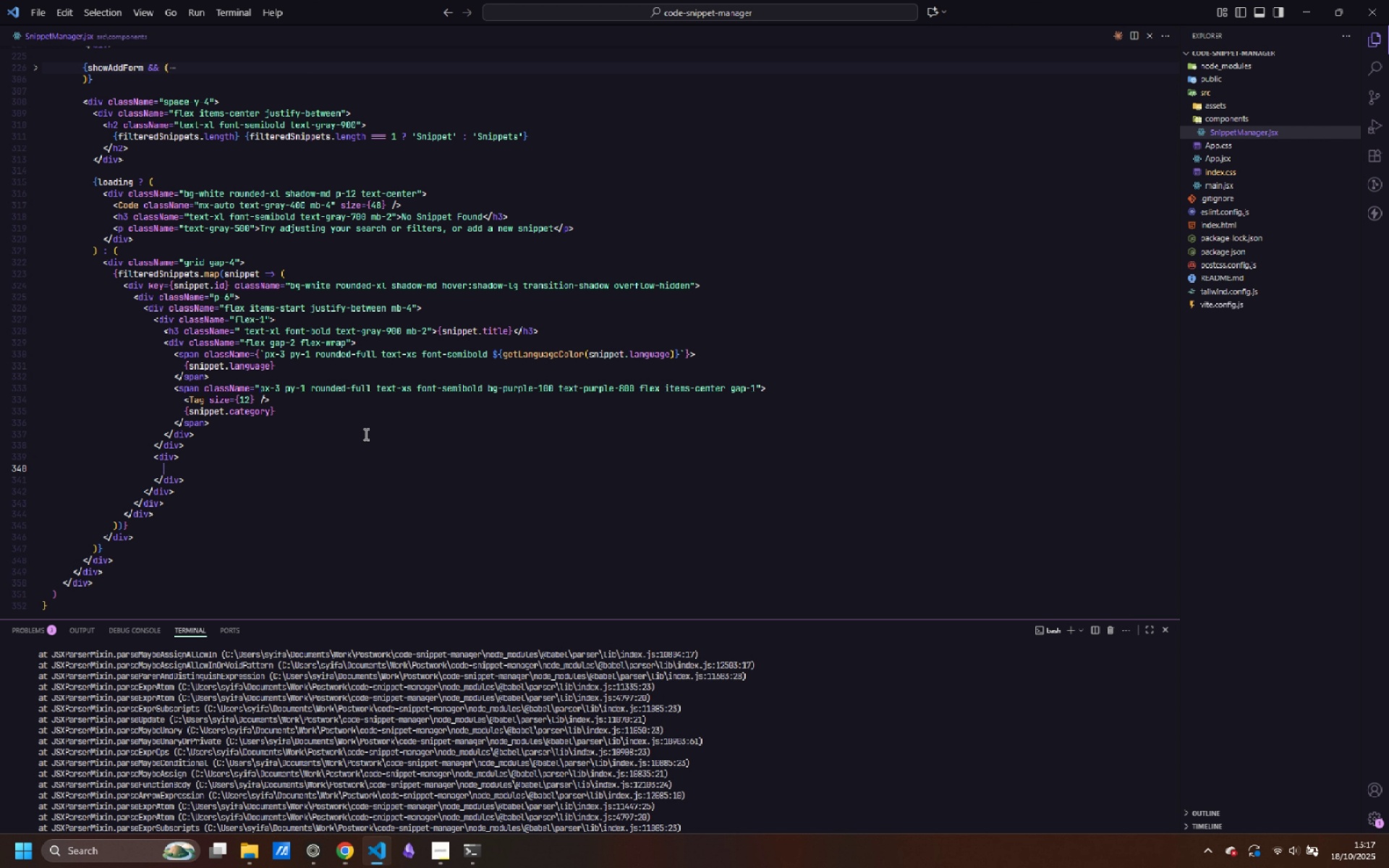 
key(ArrowUp)
 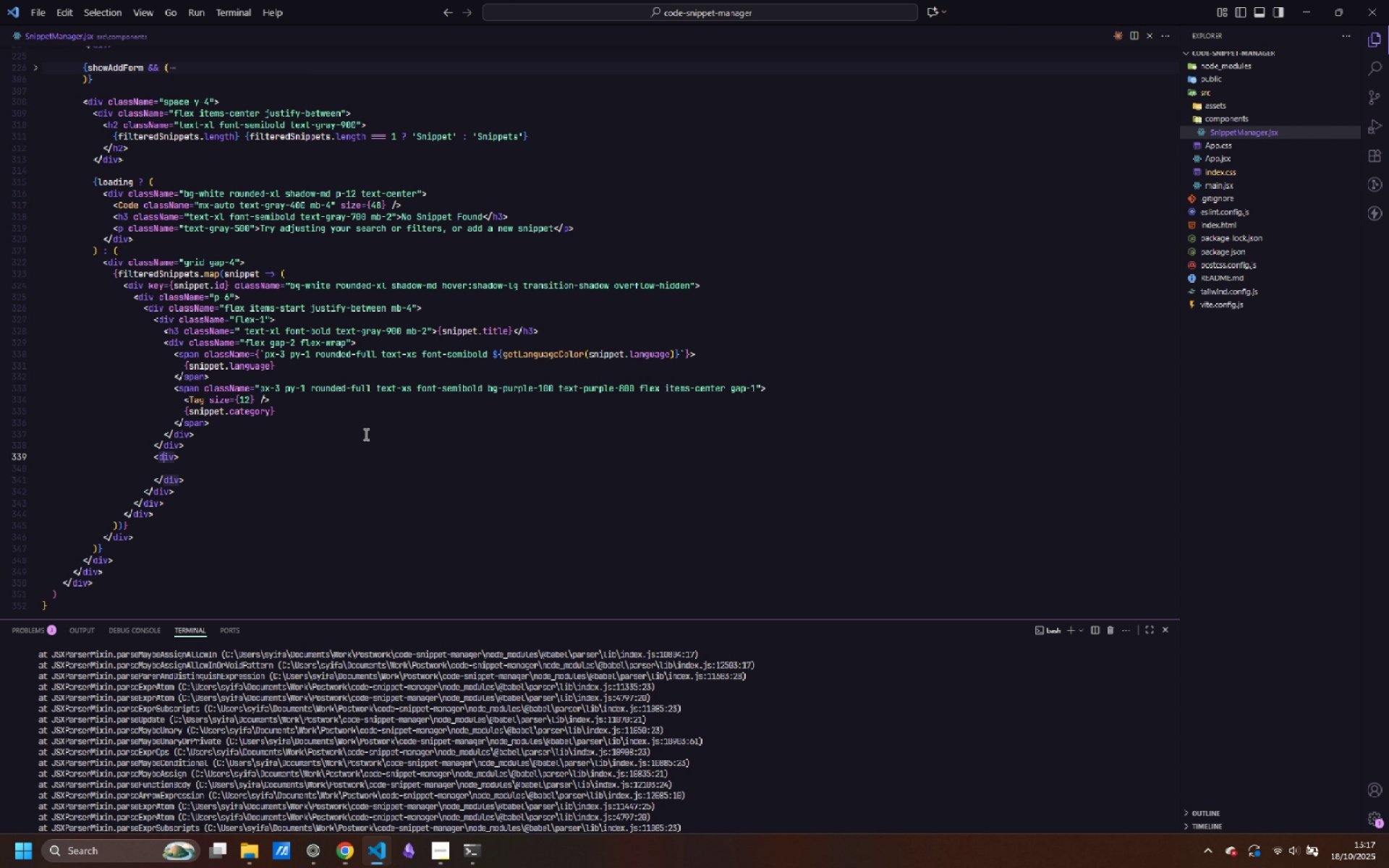 
key(Control+ArrowRight)
 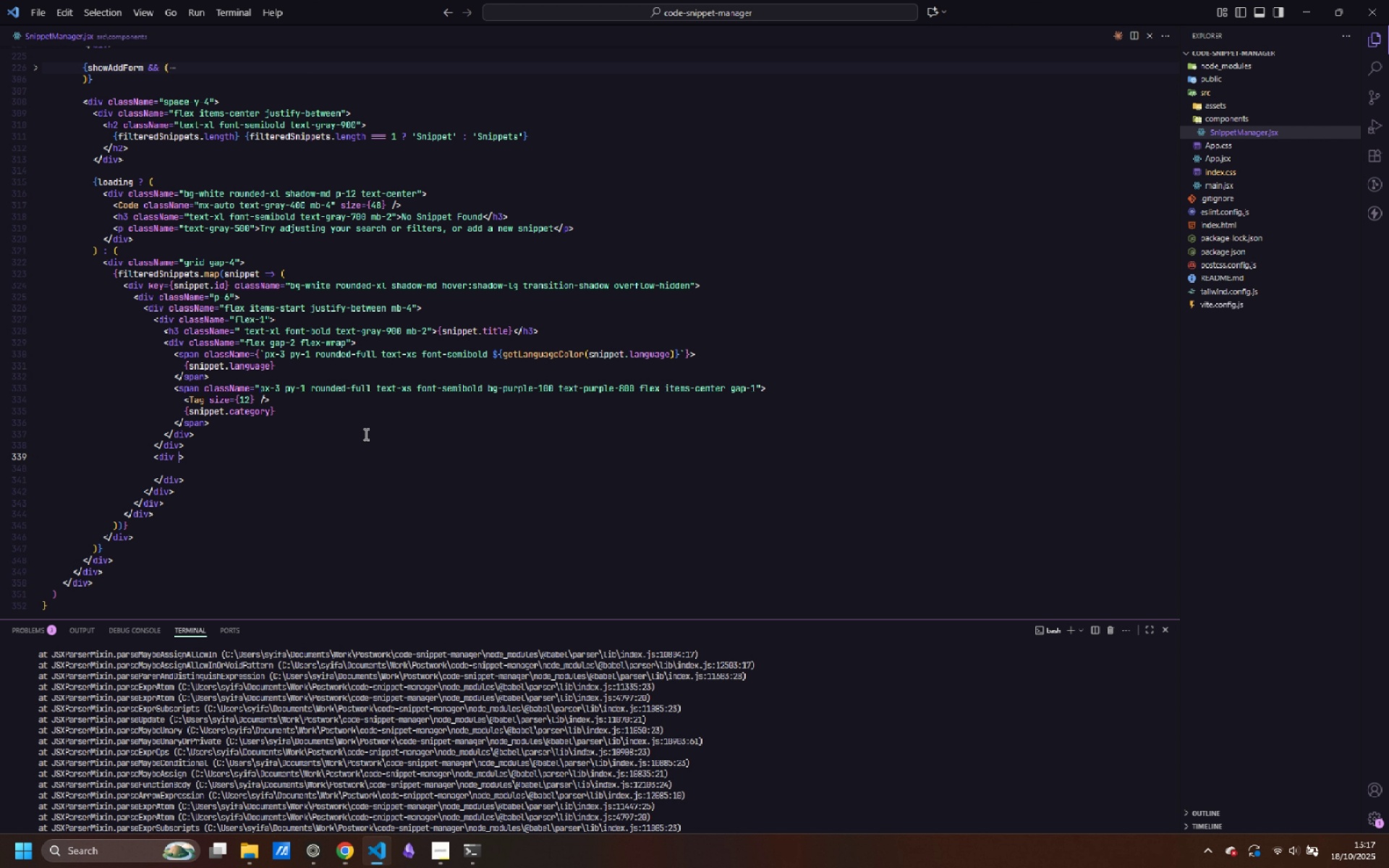 
type( className=")
 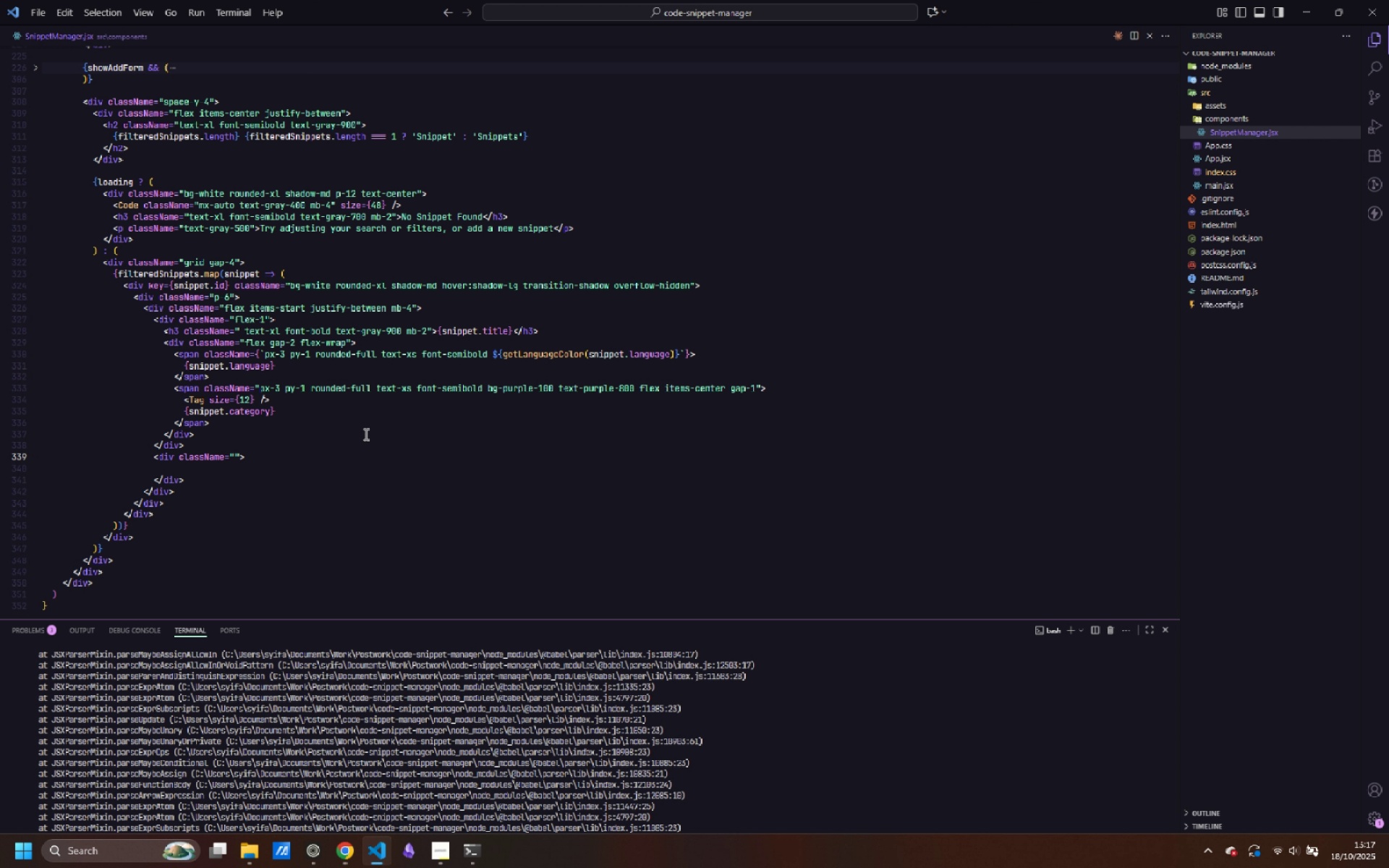 
type(flex gap-2)
 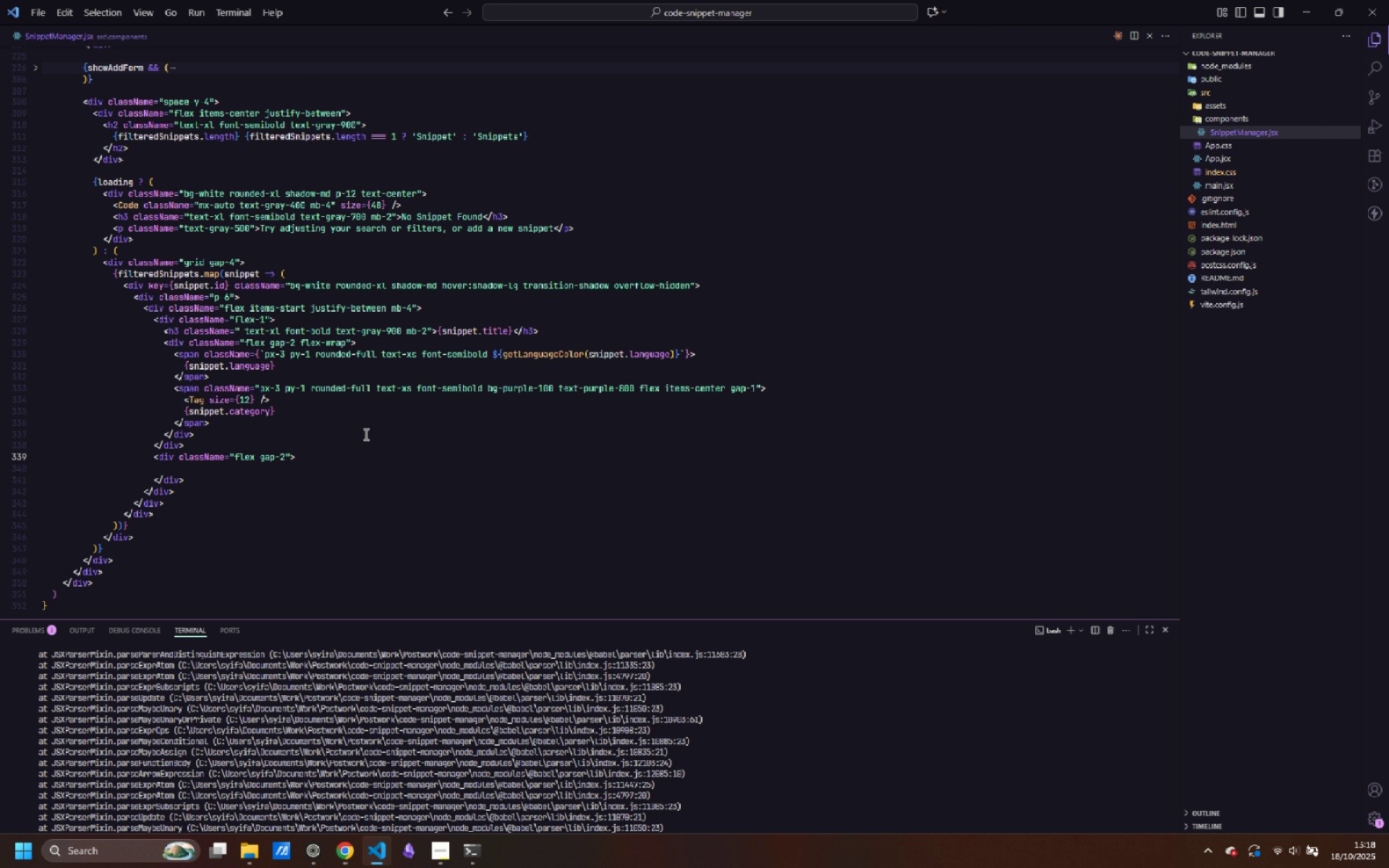 
key(ArrowDown)
 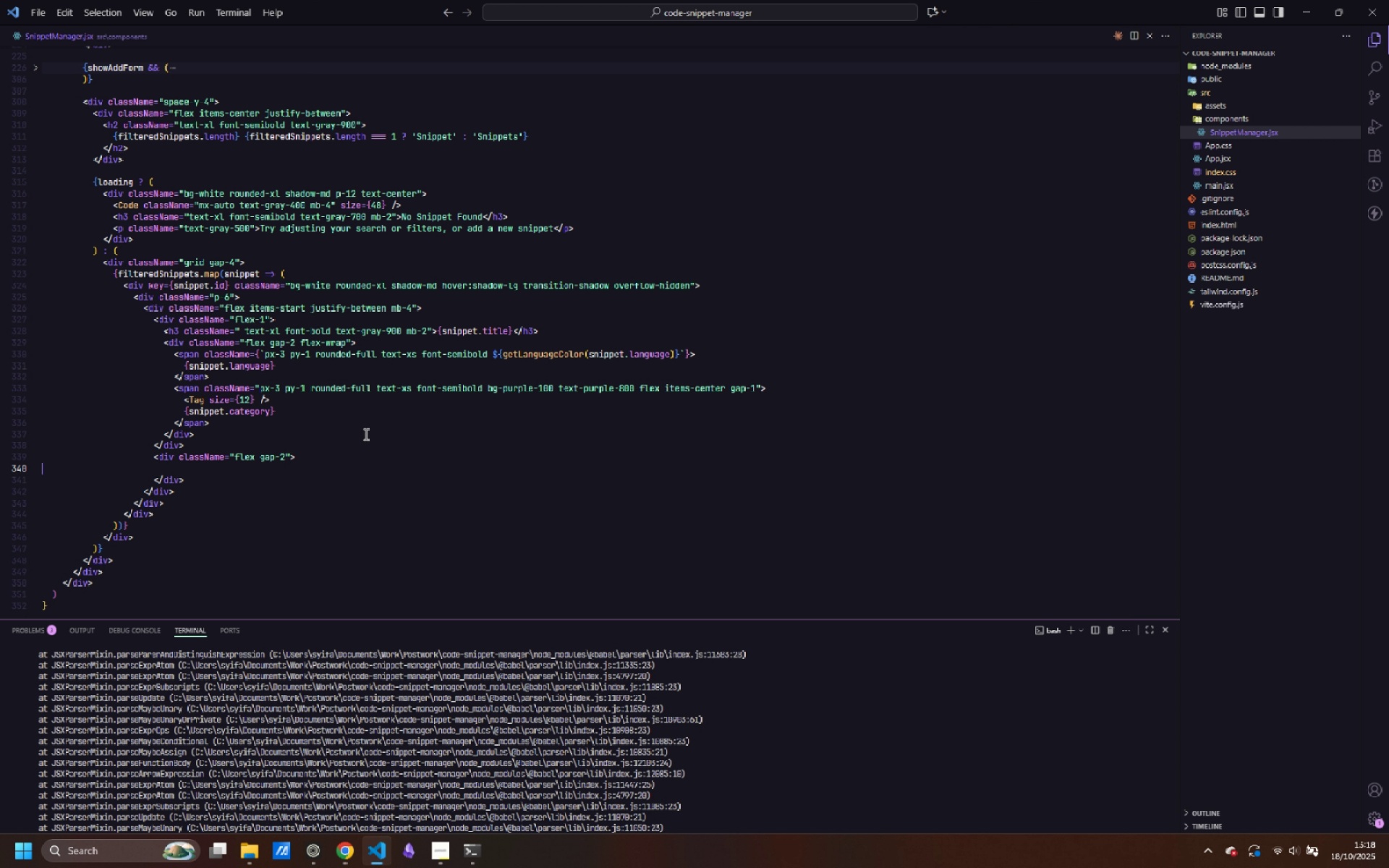 
key(Tab)
 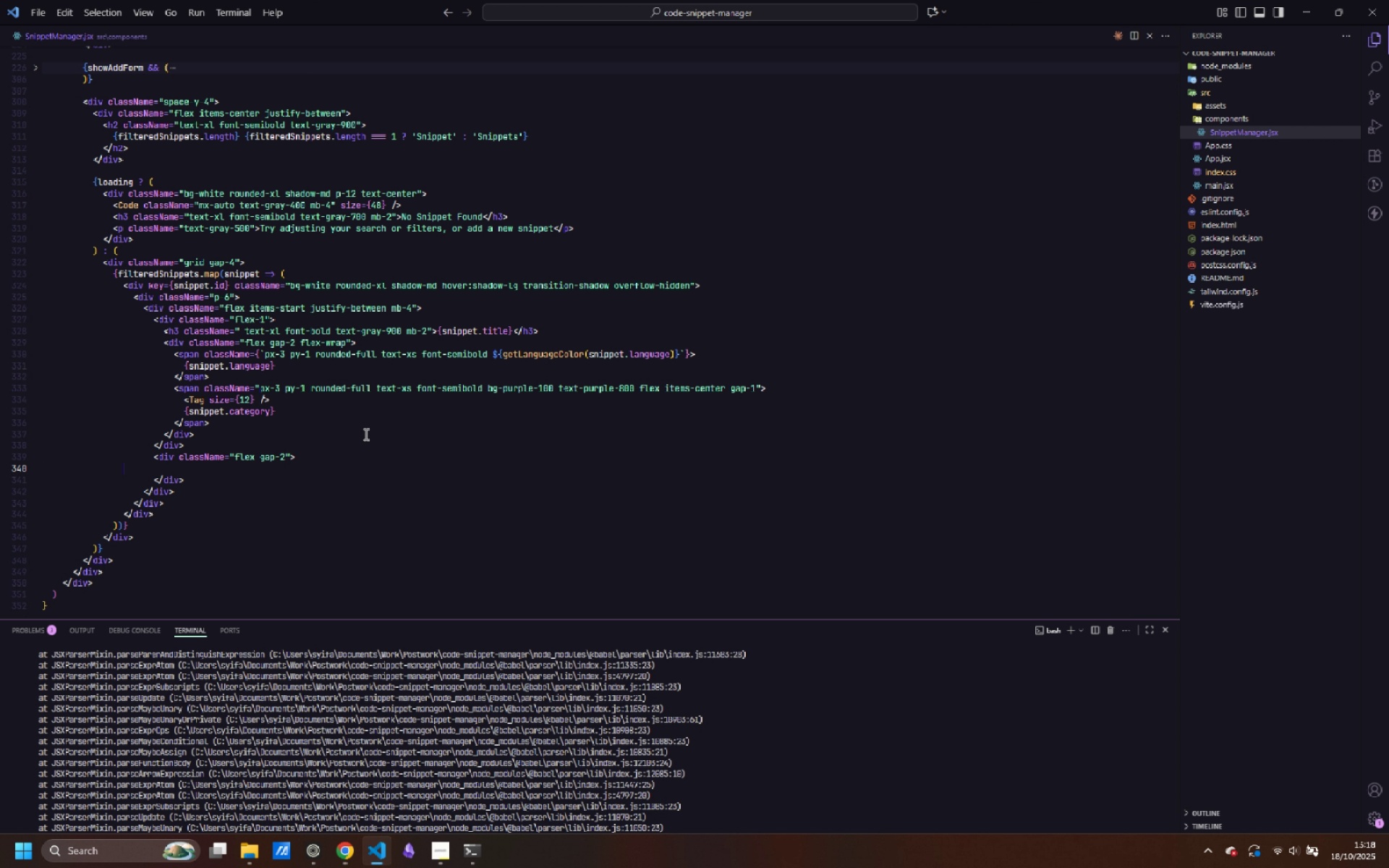 
key(Tab)
 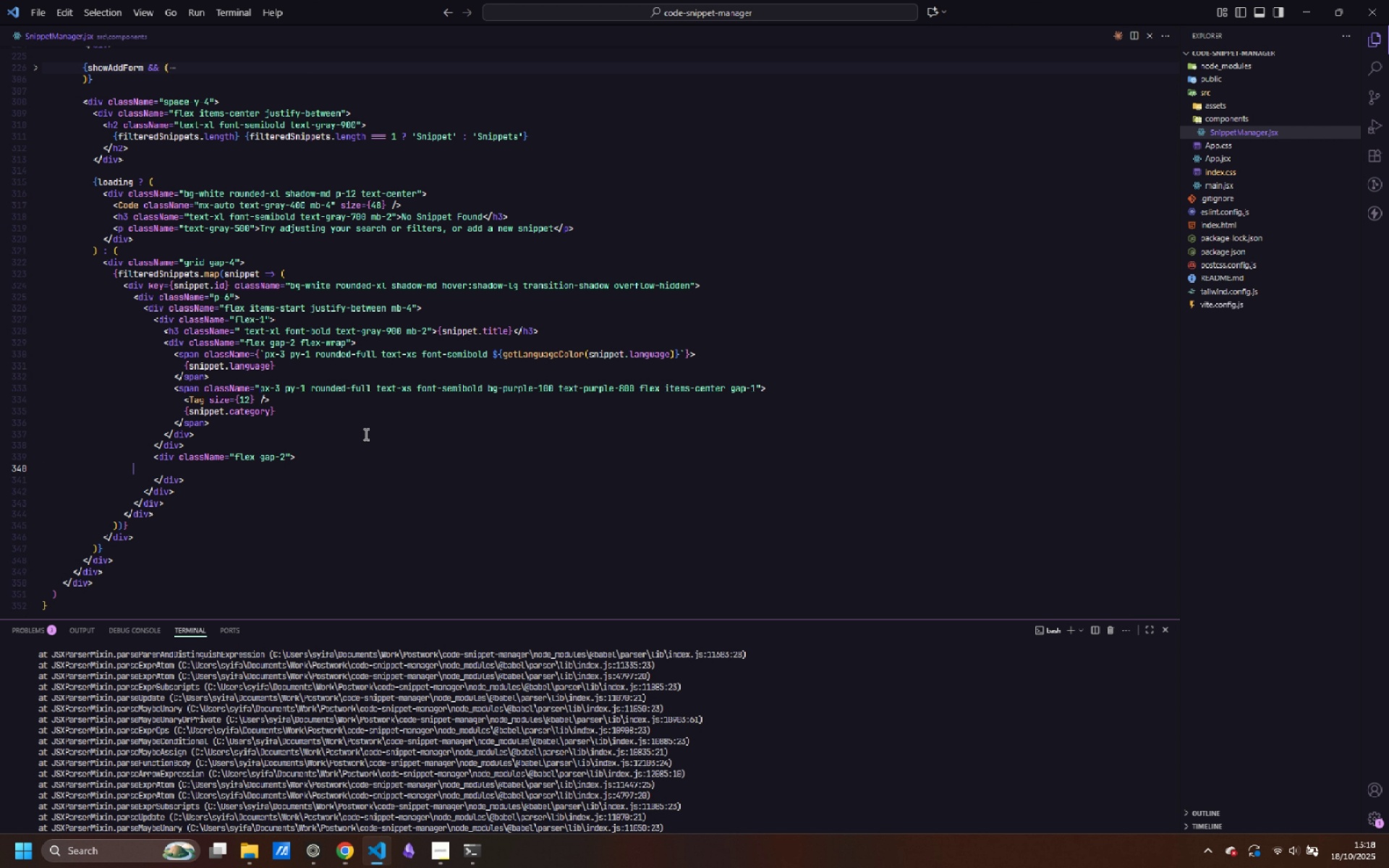 
key(Tab)
 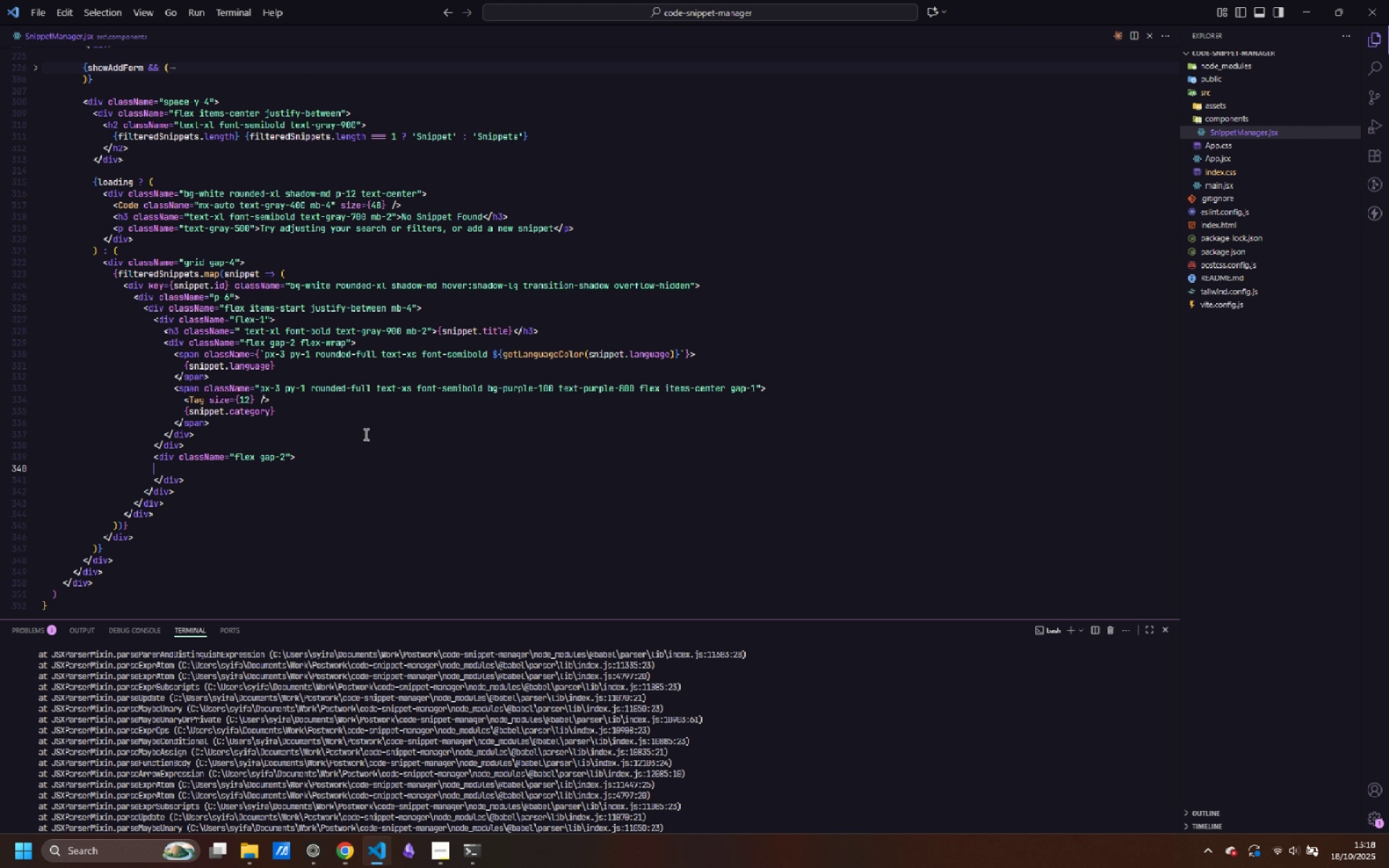 
key(Tab)
 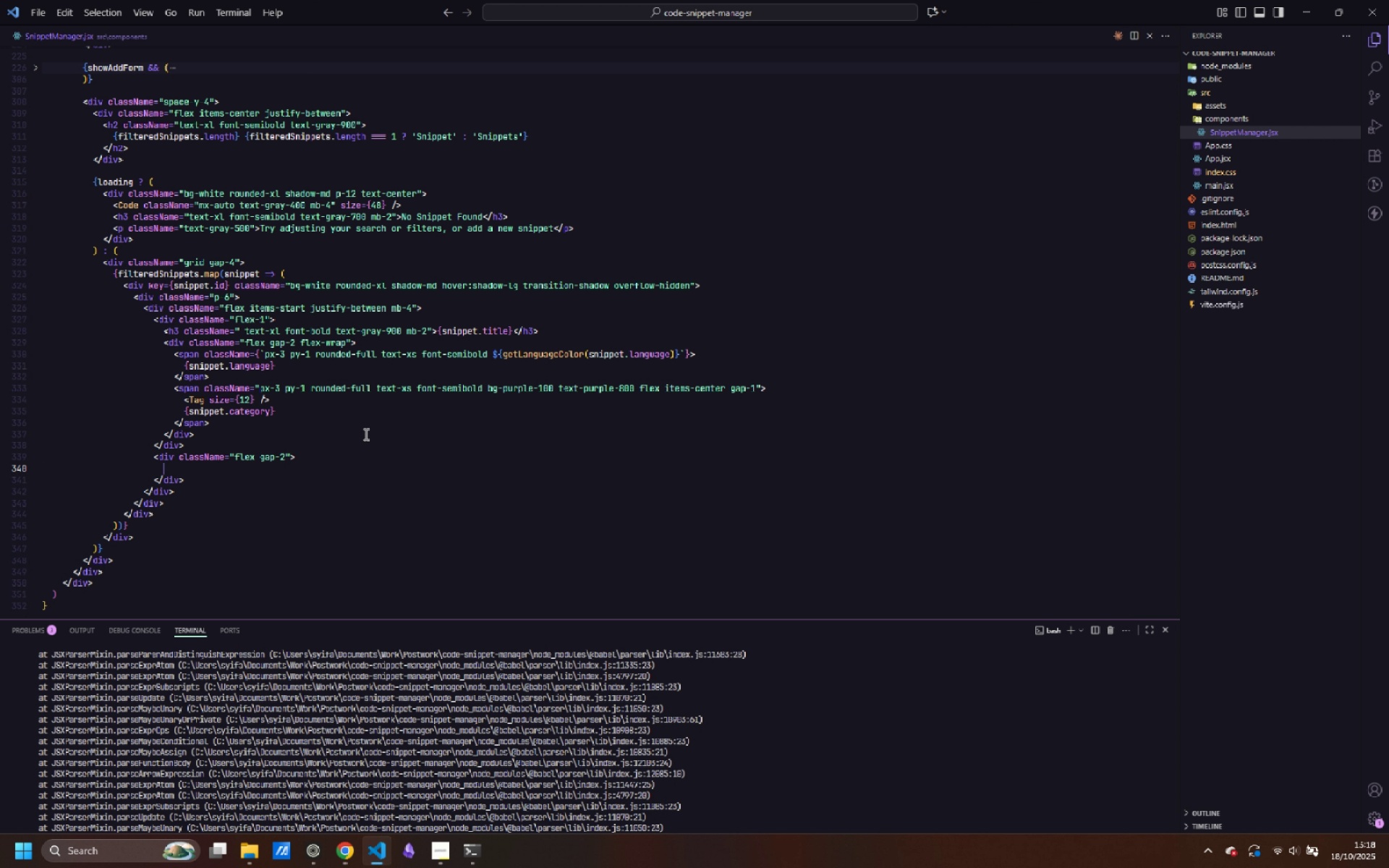 
key(Tab)
 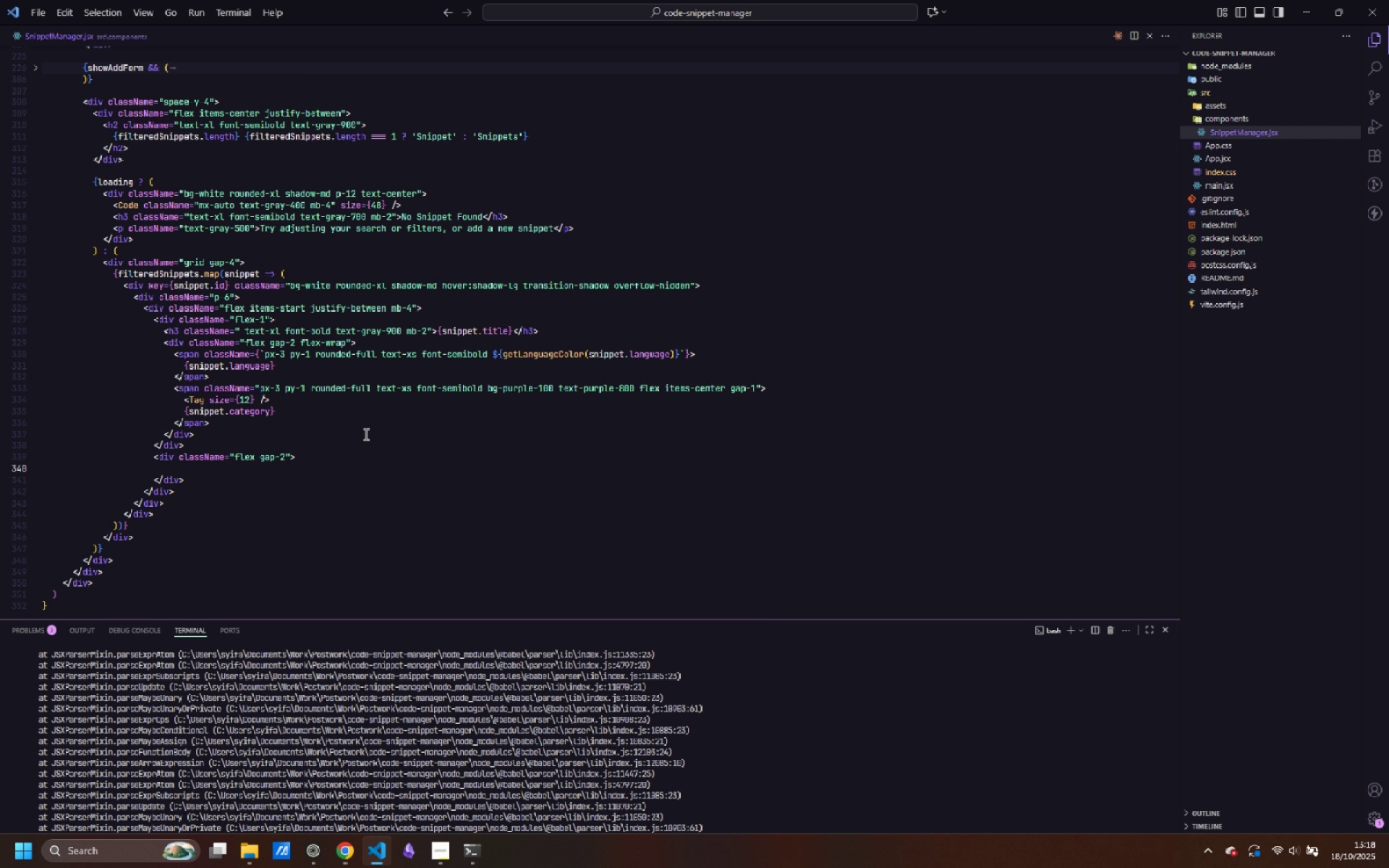 
left_click([347, 853])
 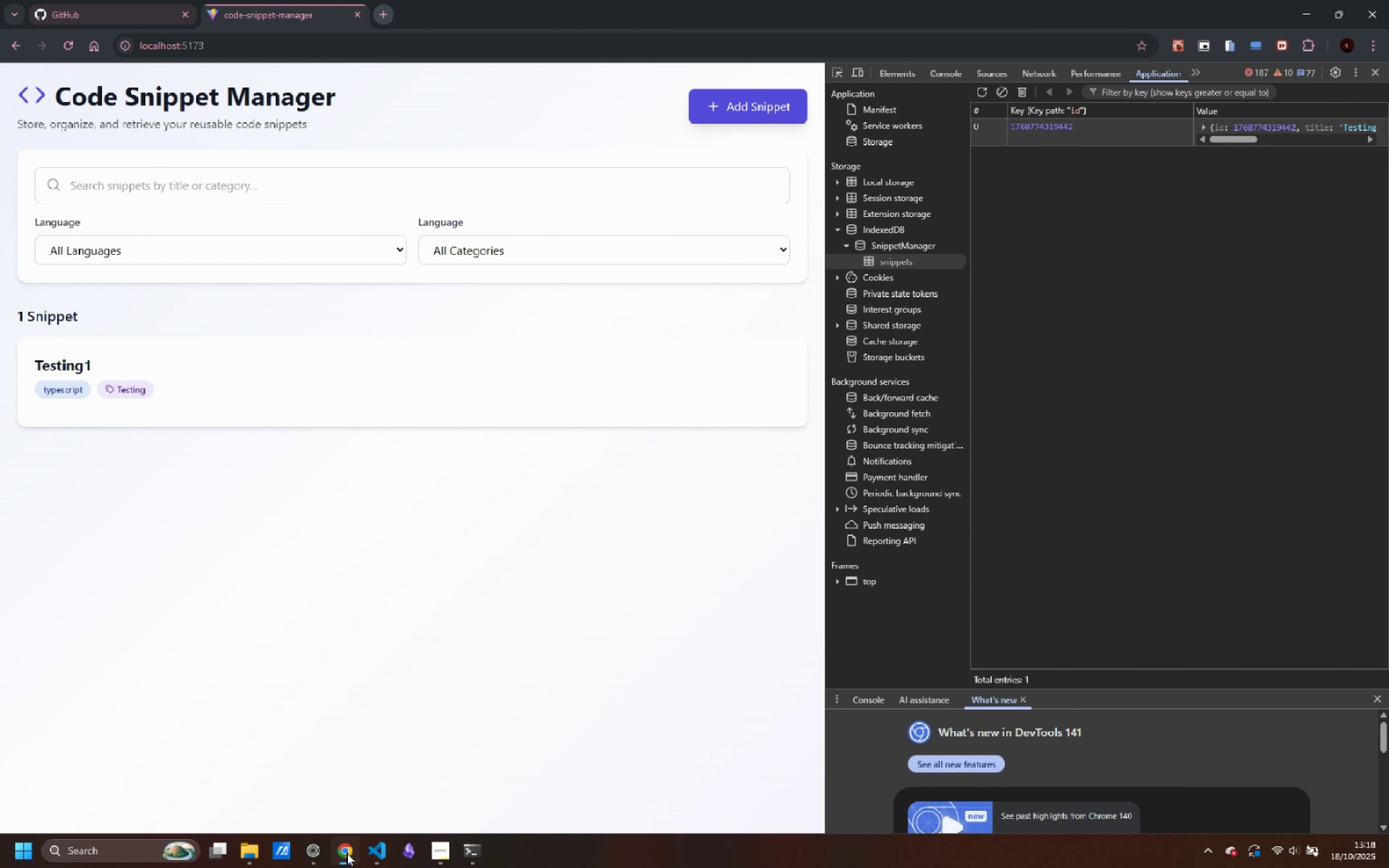 
left_click([347, 853])
 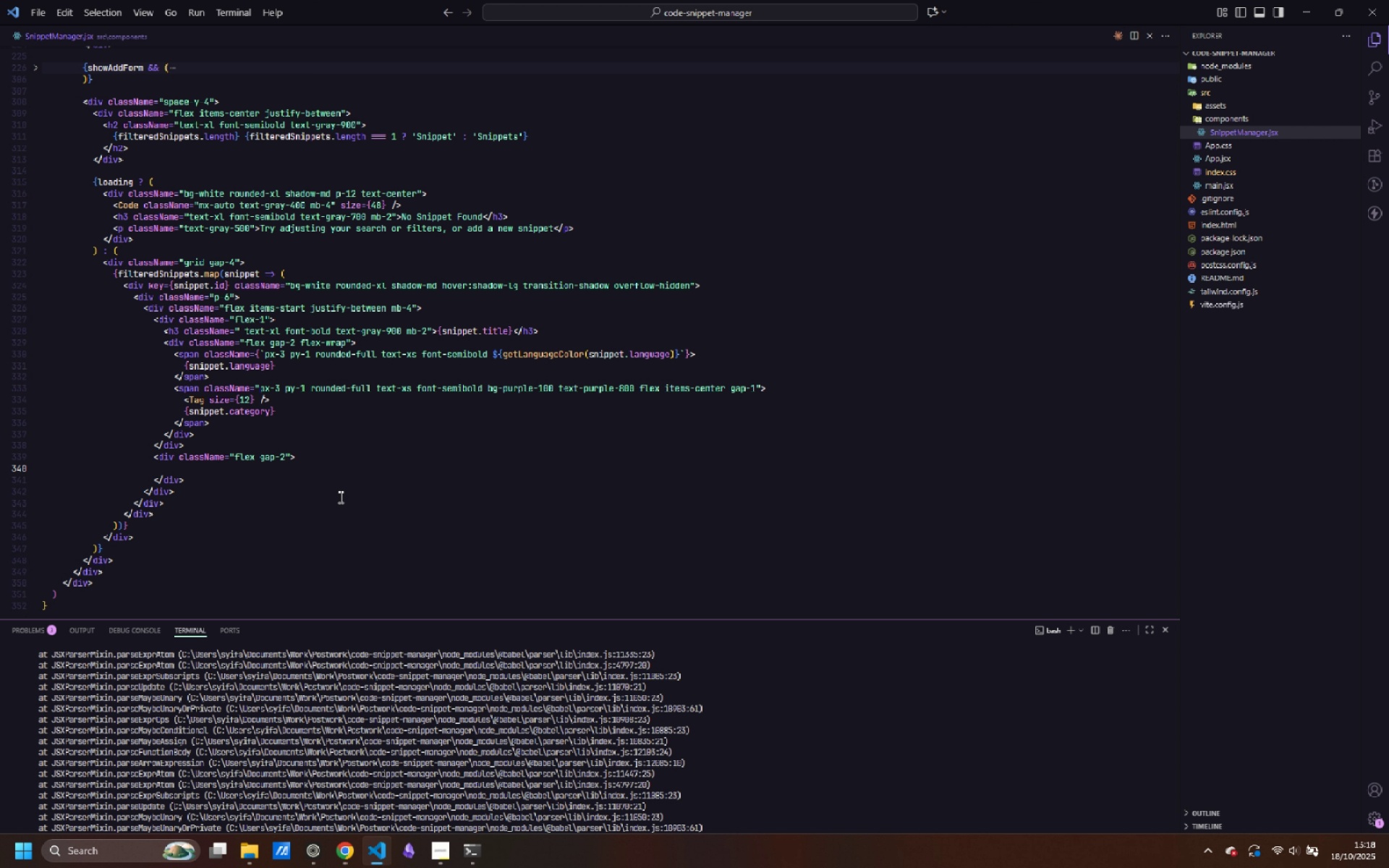 
wait(7.13)
 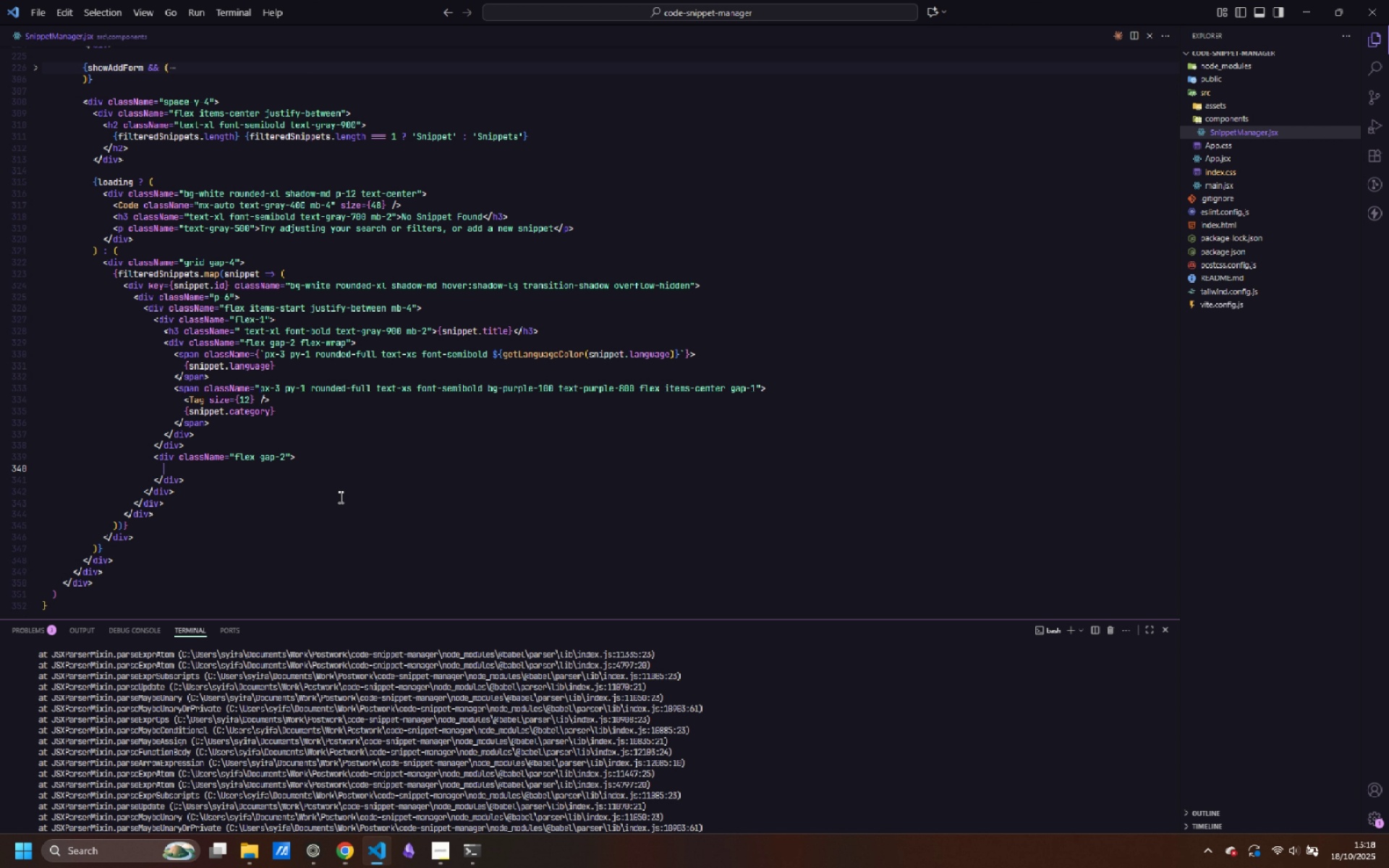 
type(<button>)
 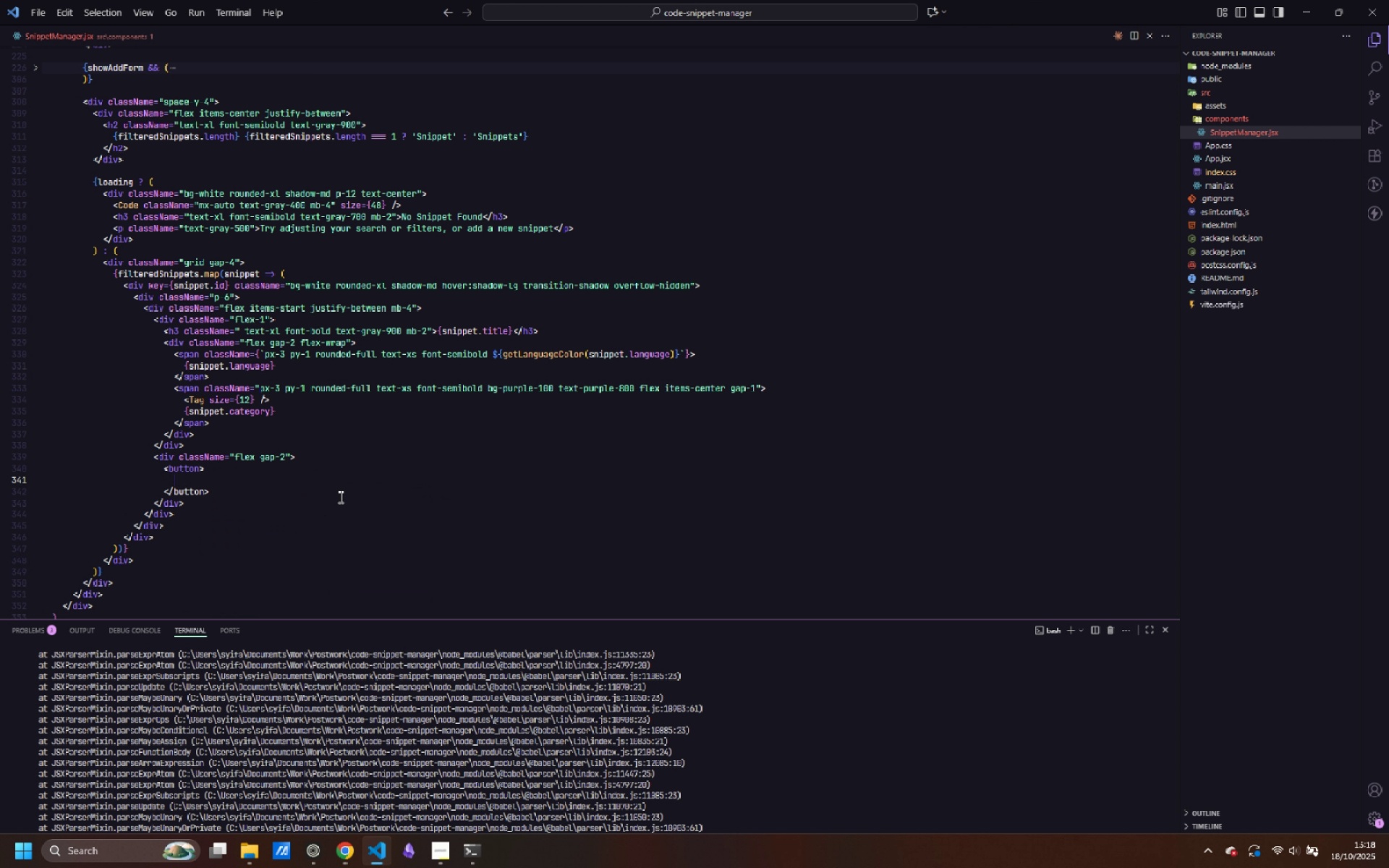 
 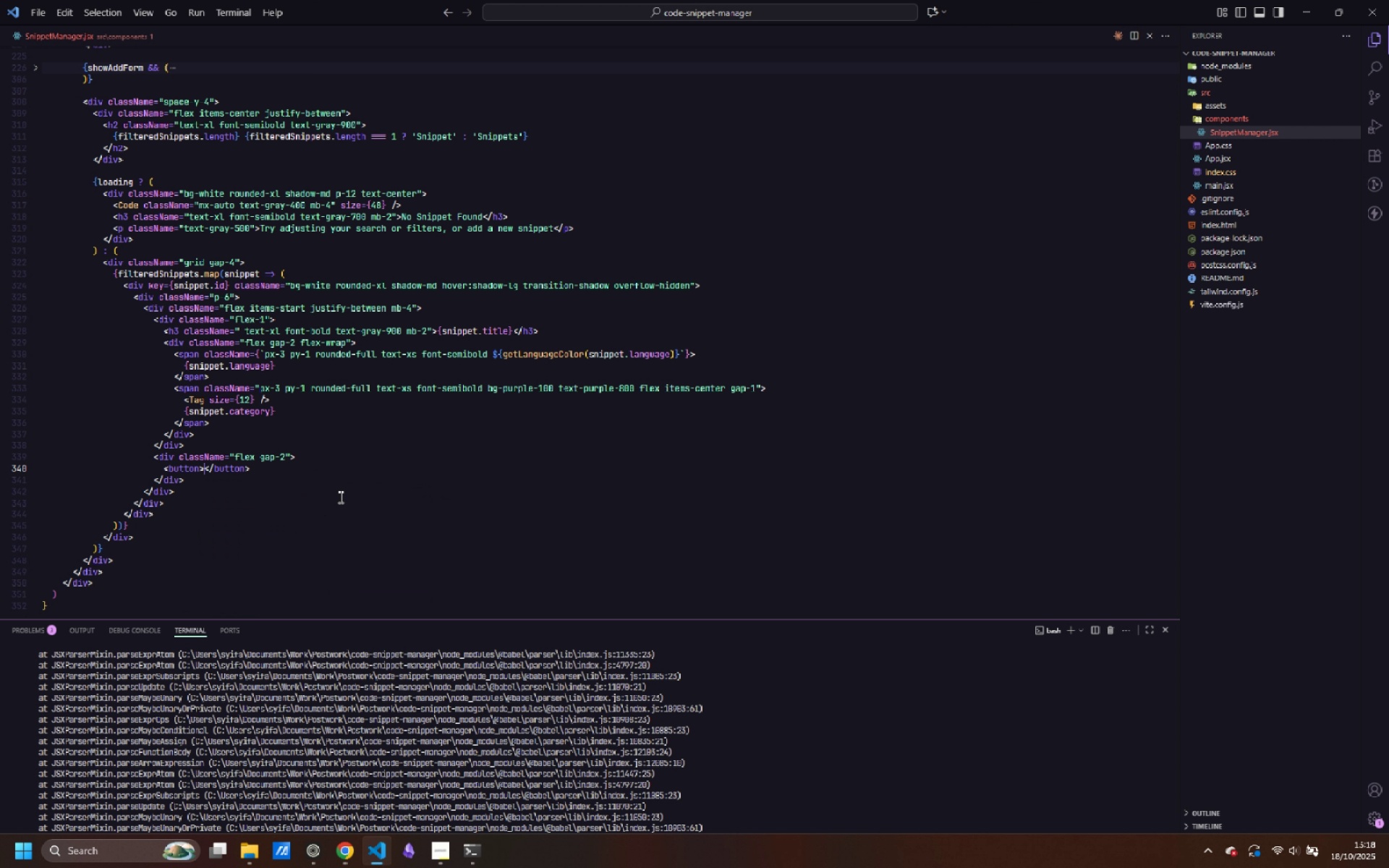 
key(Enter)
 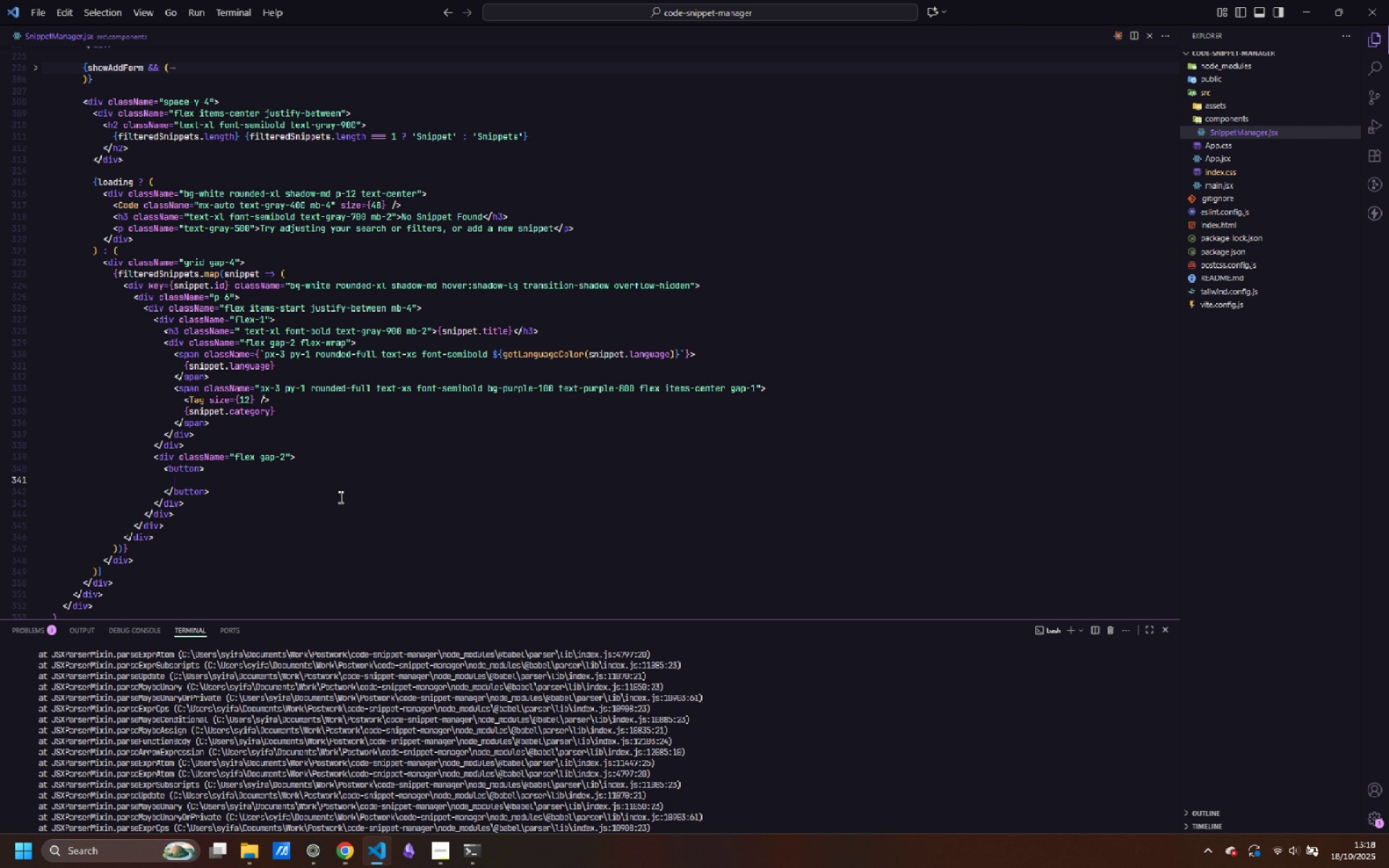 
key(ArrowUp)
 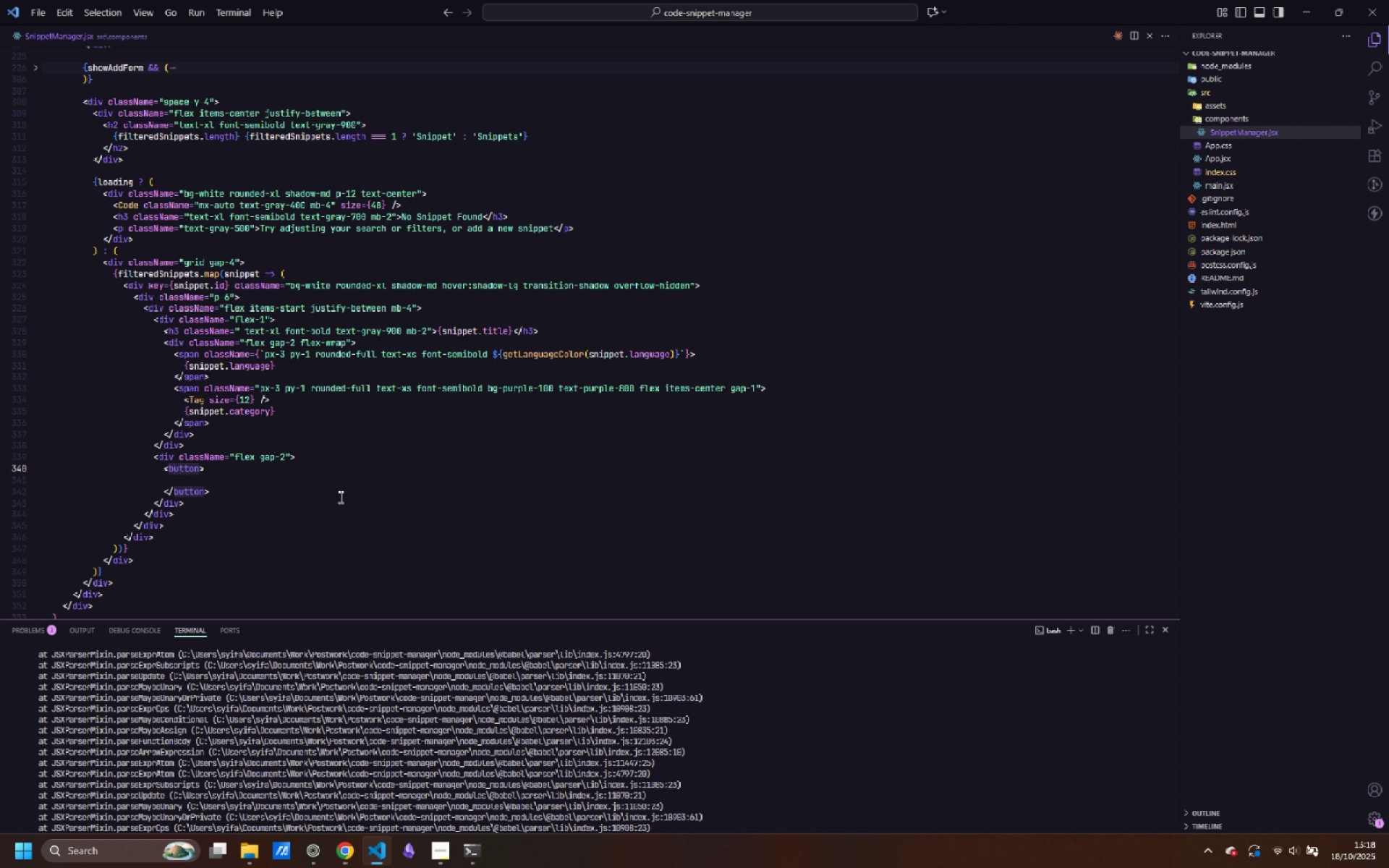 
key(Control+ArrowRight)
 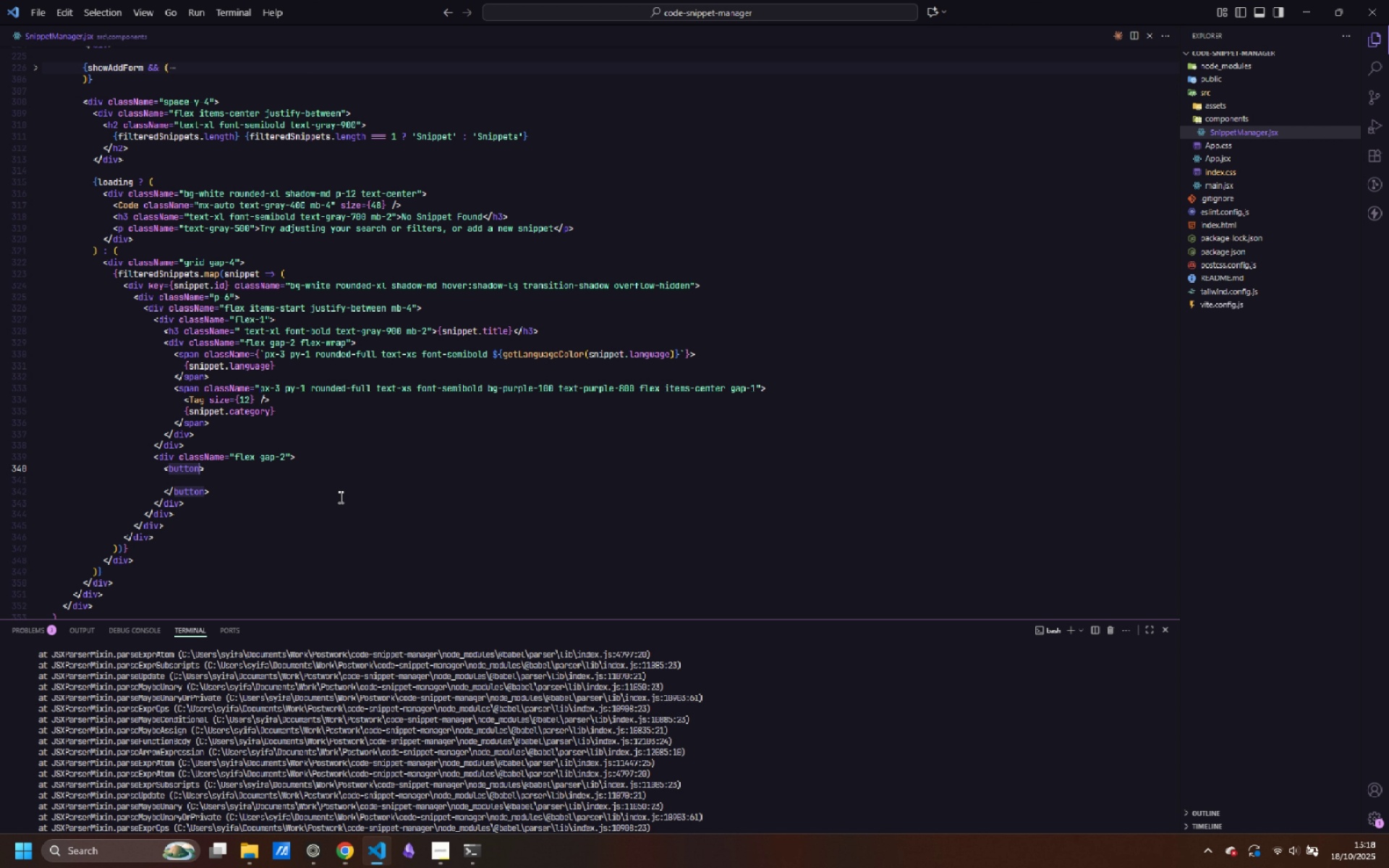 
key(Enter)
 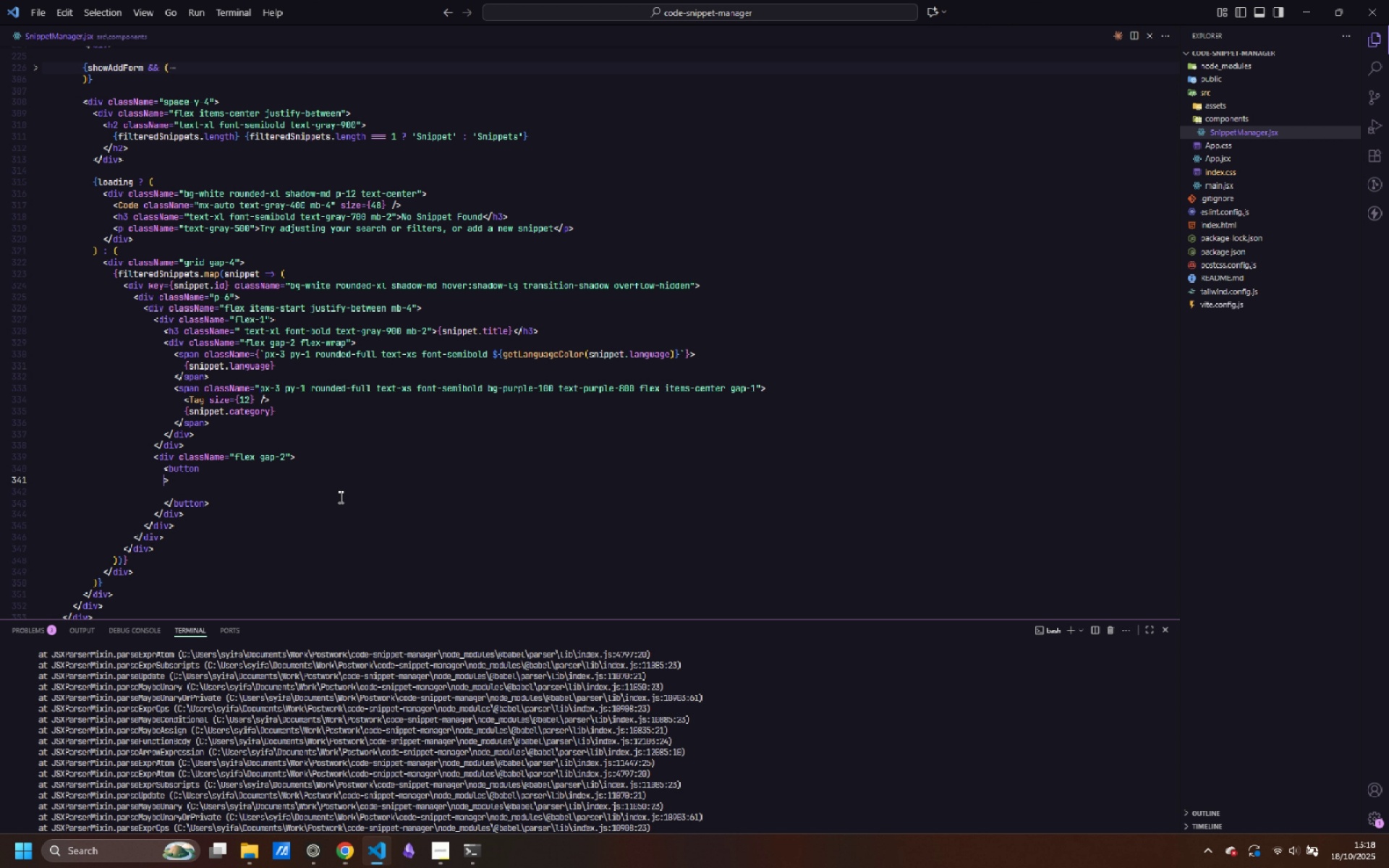 
key(Enter)
 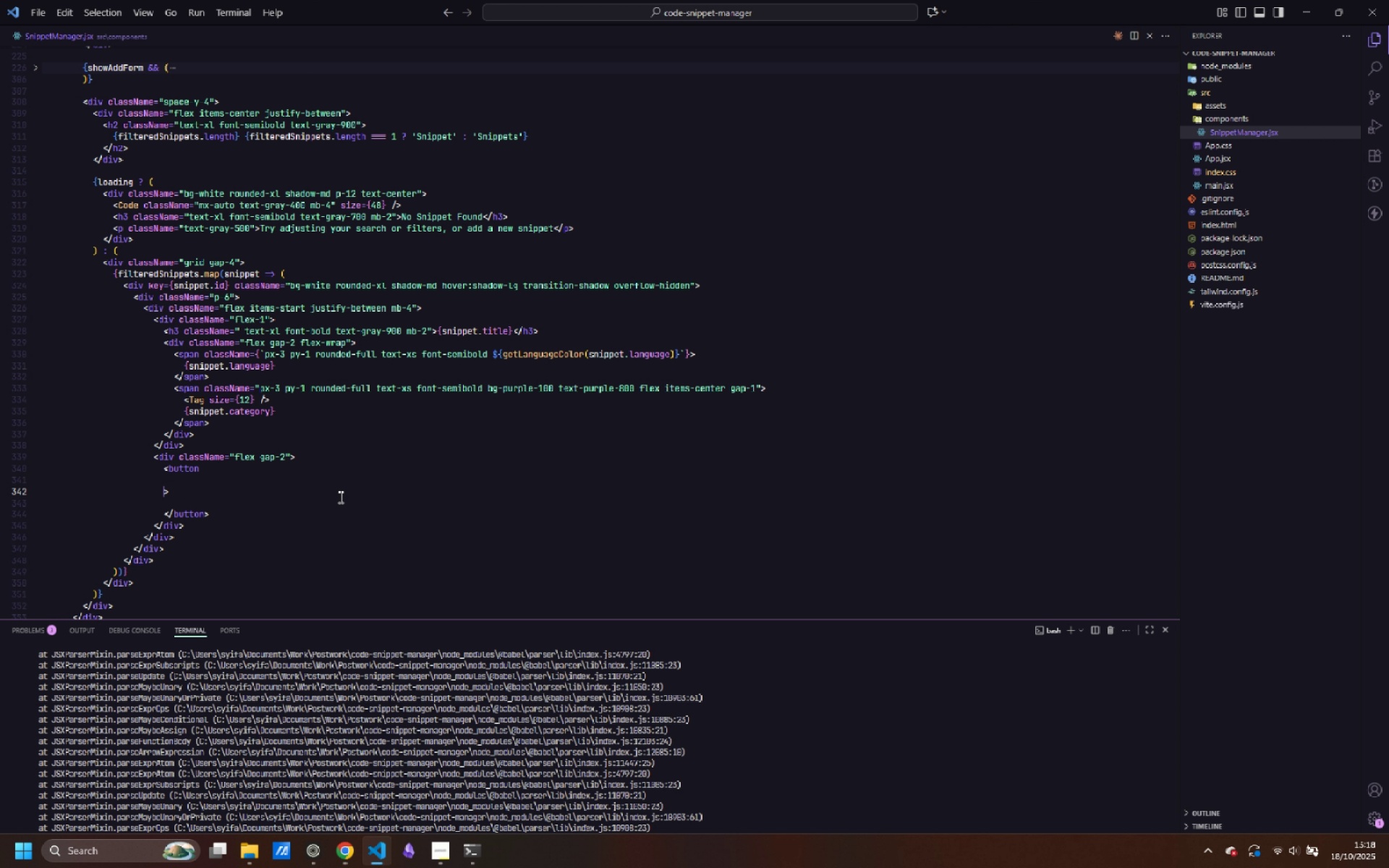 
key(ArrowUp)
 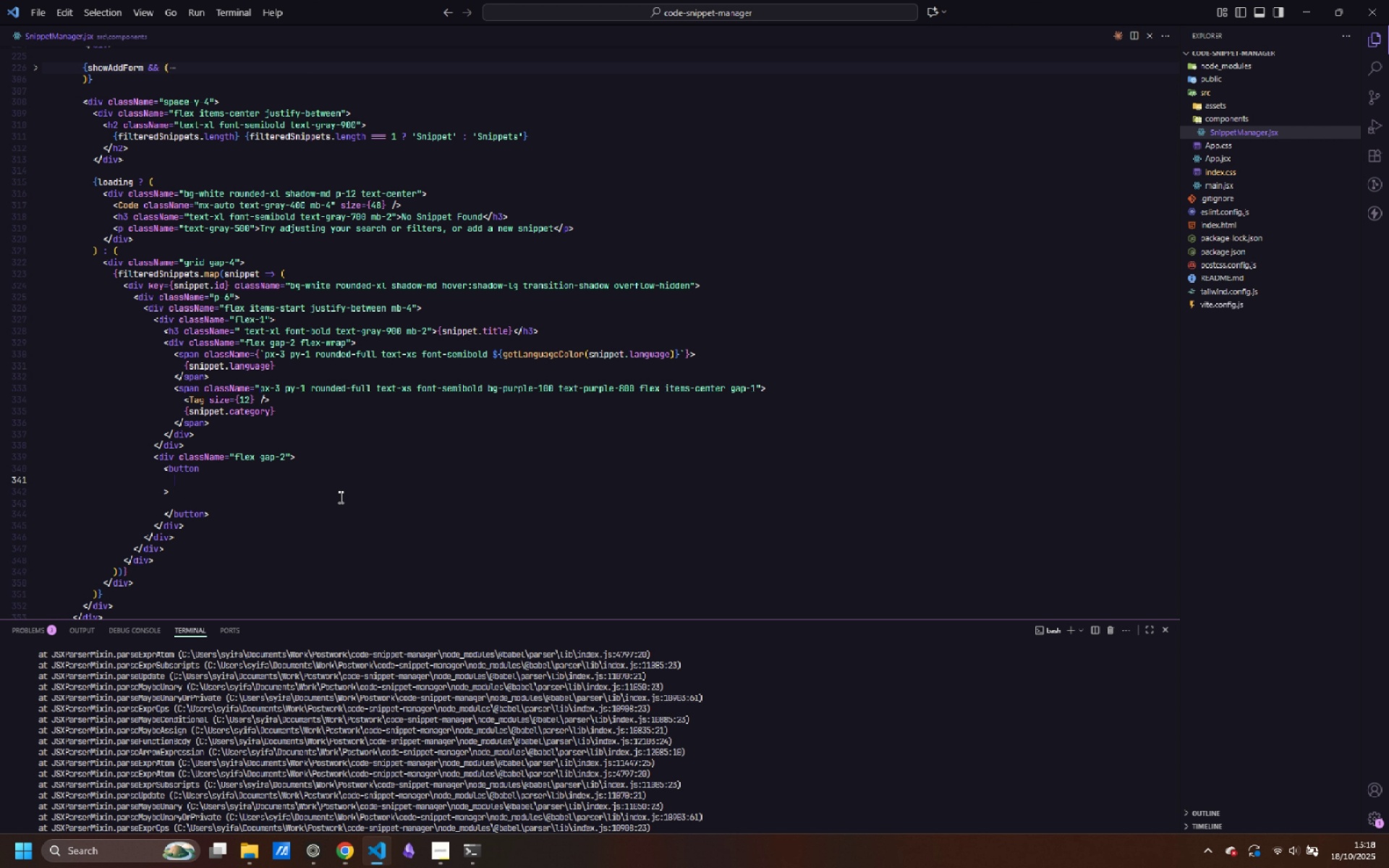 
key(Tab)
type(onClick={})
 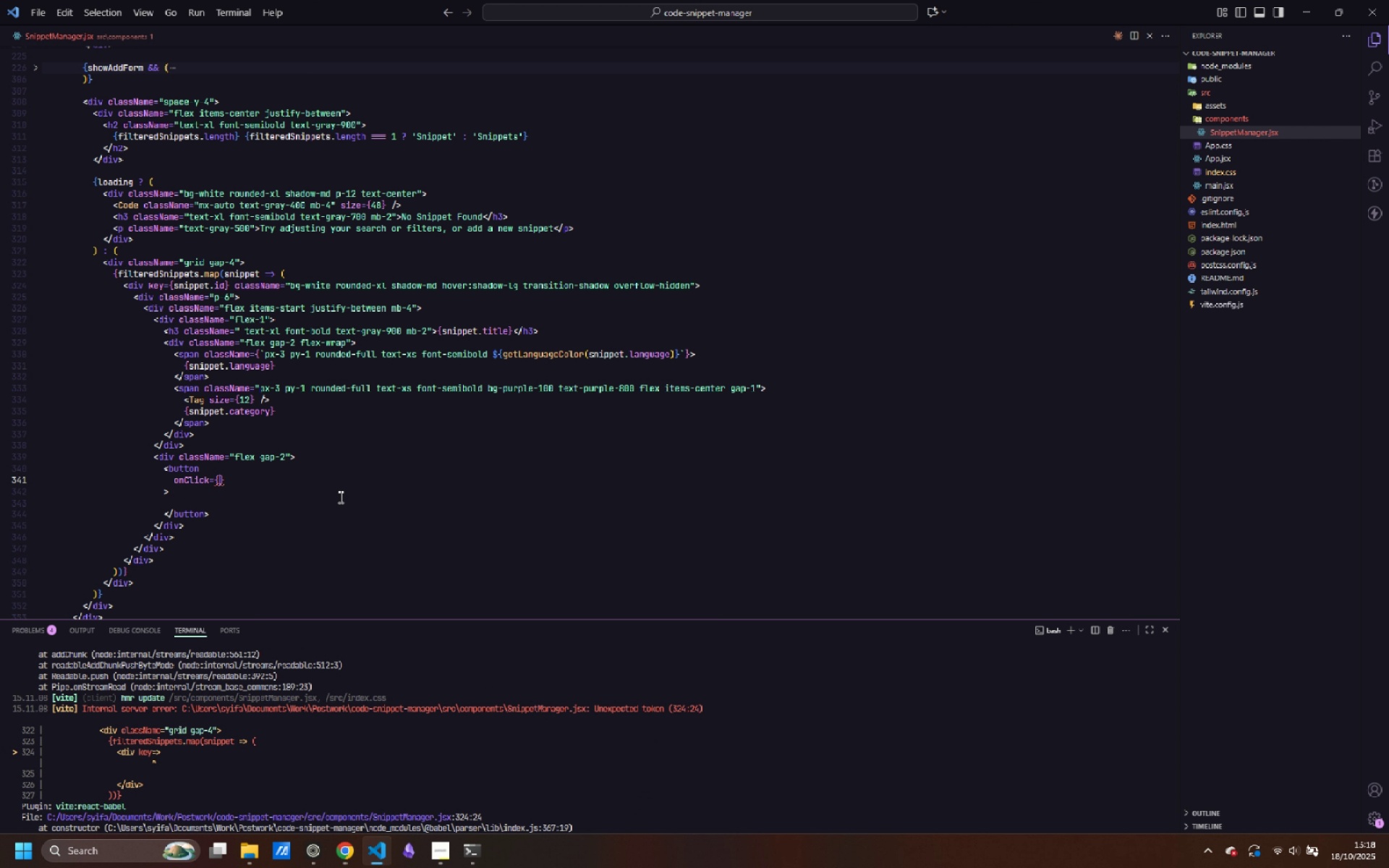 
 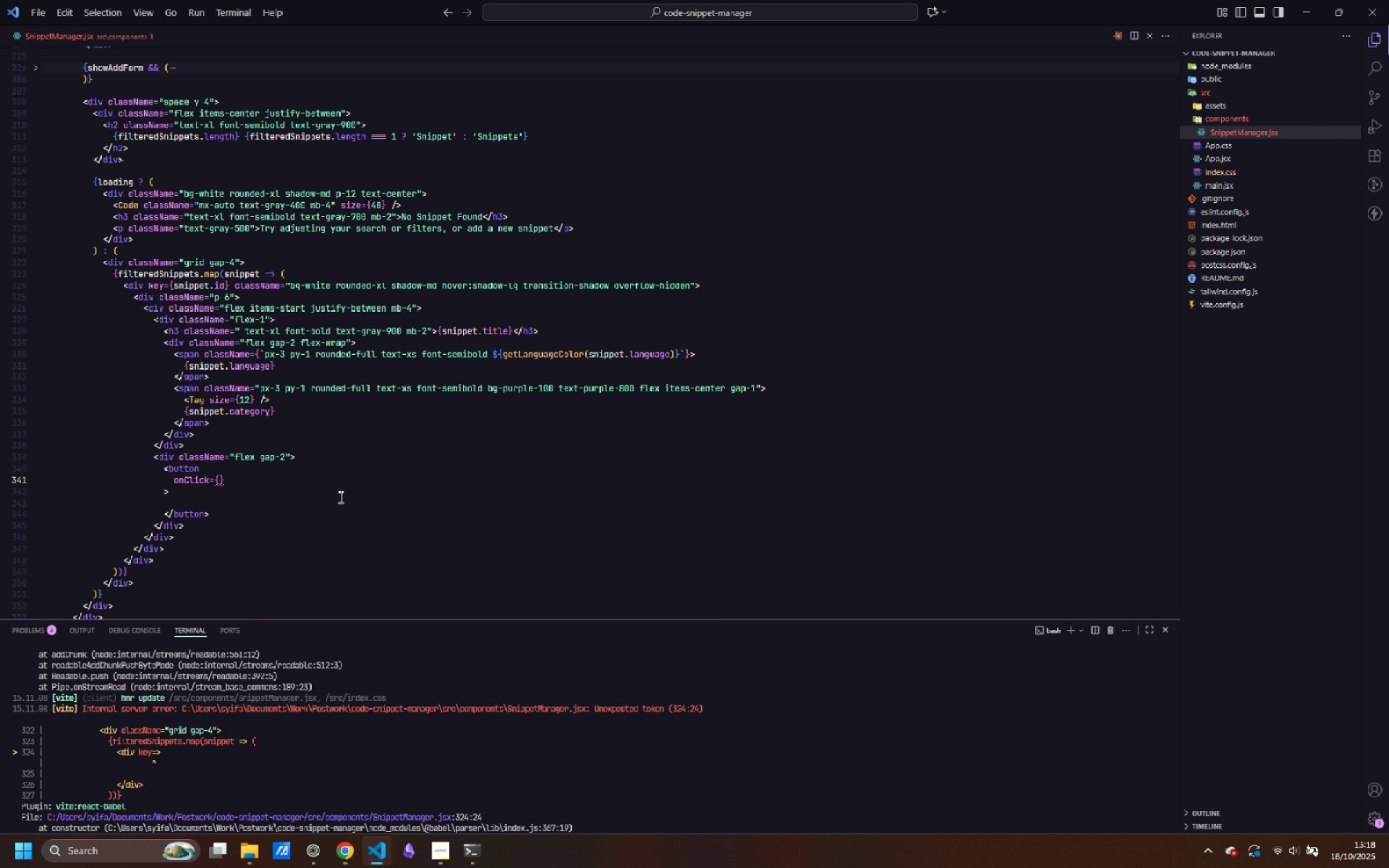 
key(ArrowLeft)
 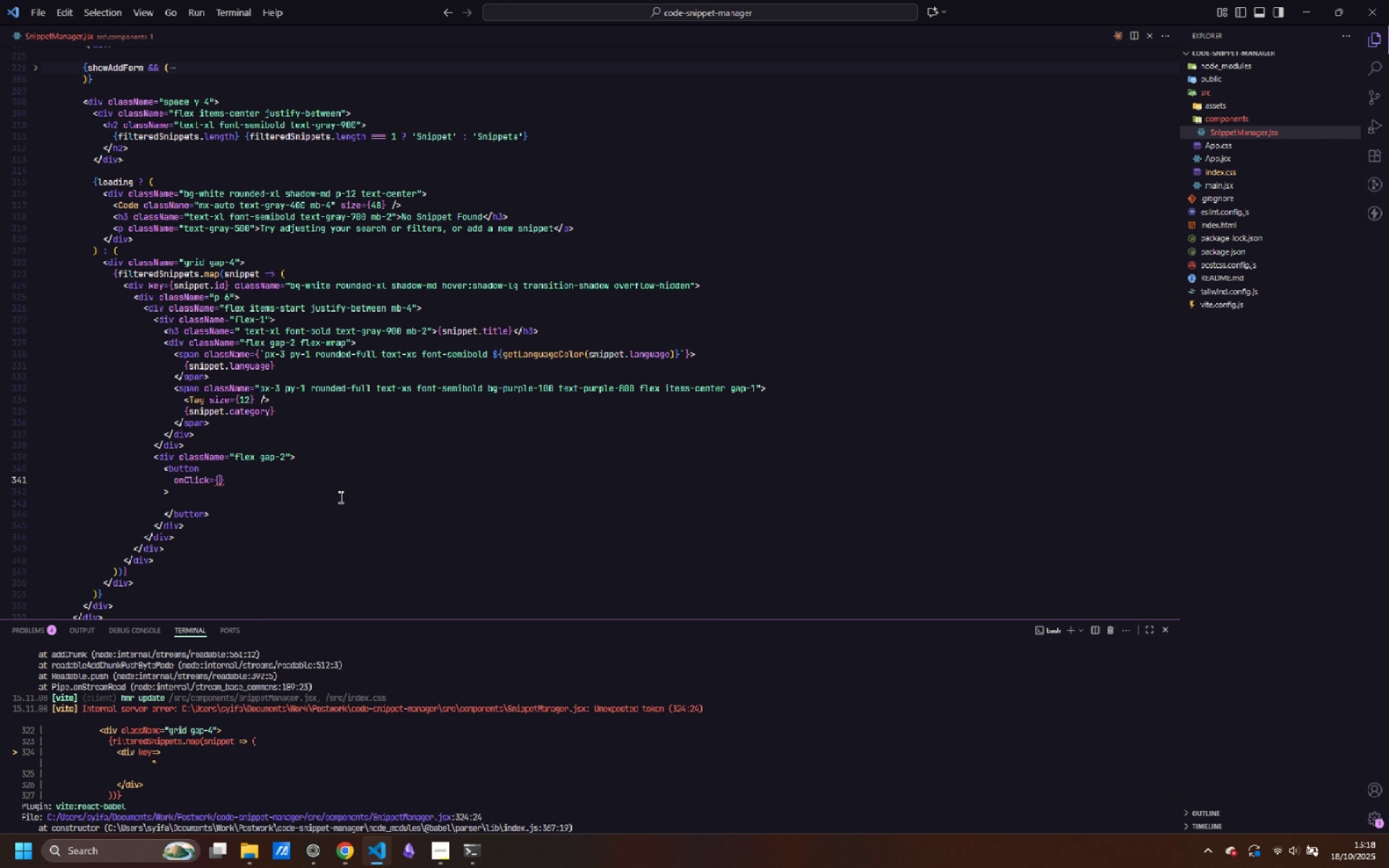 
key(Space)
 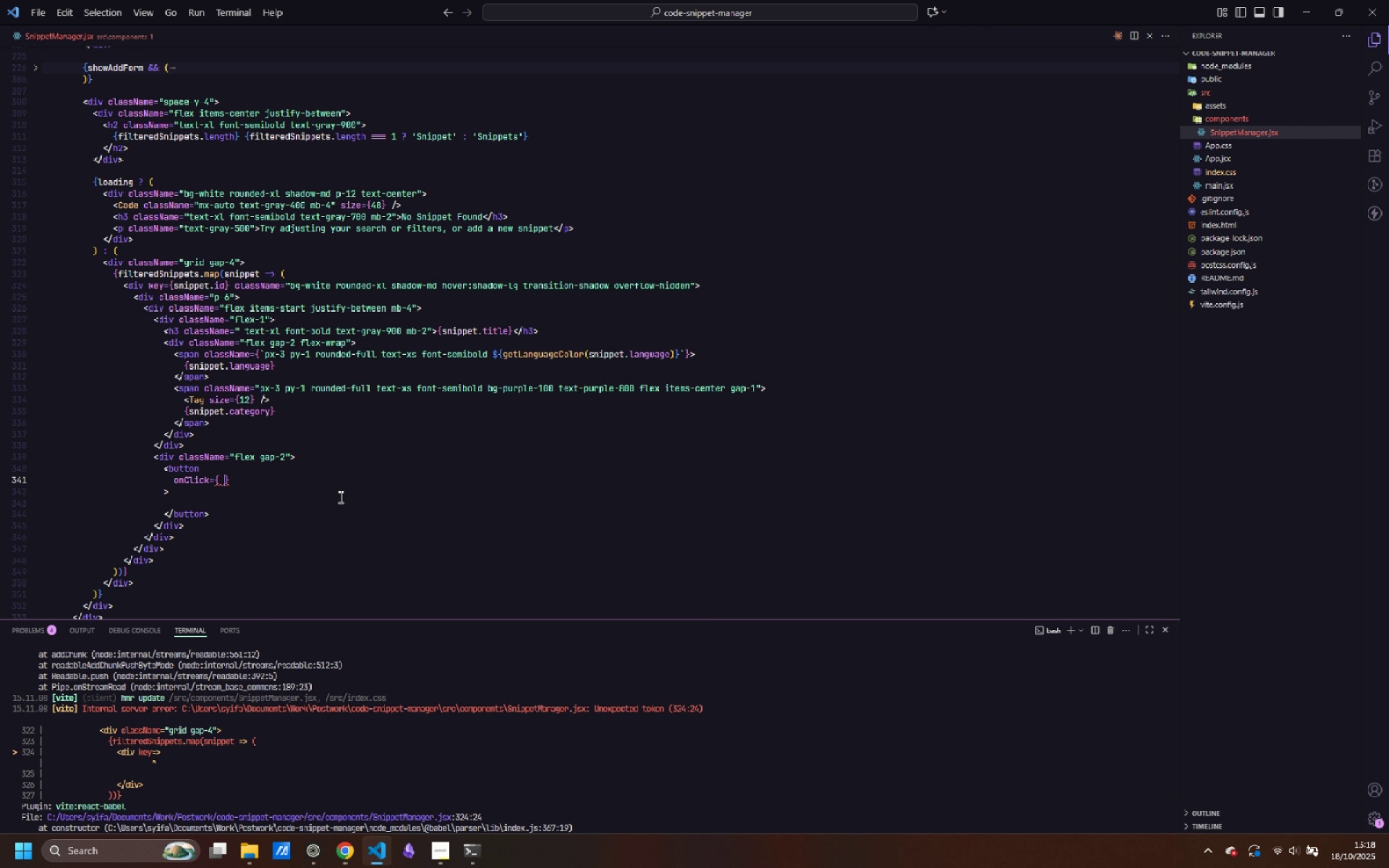 
key(Space)
 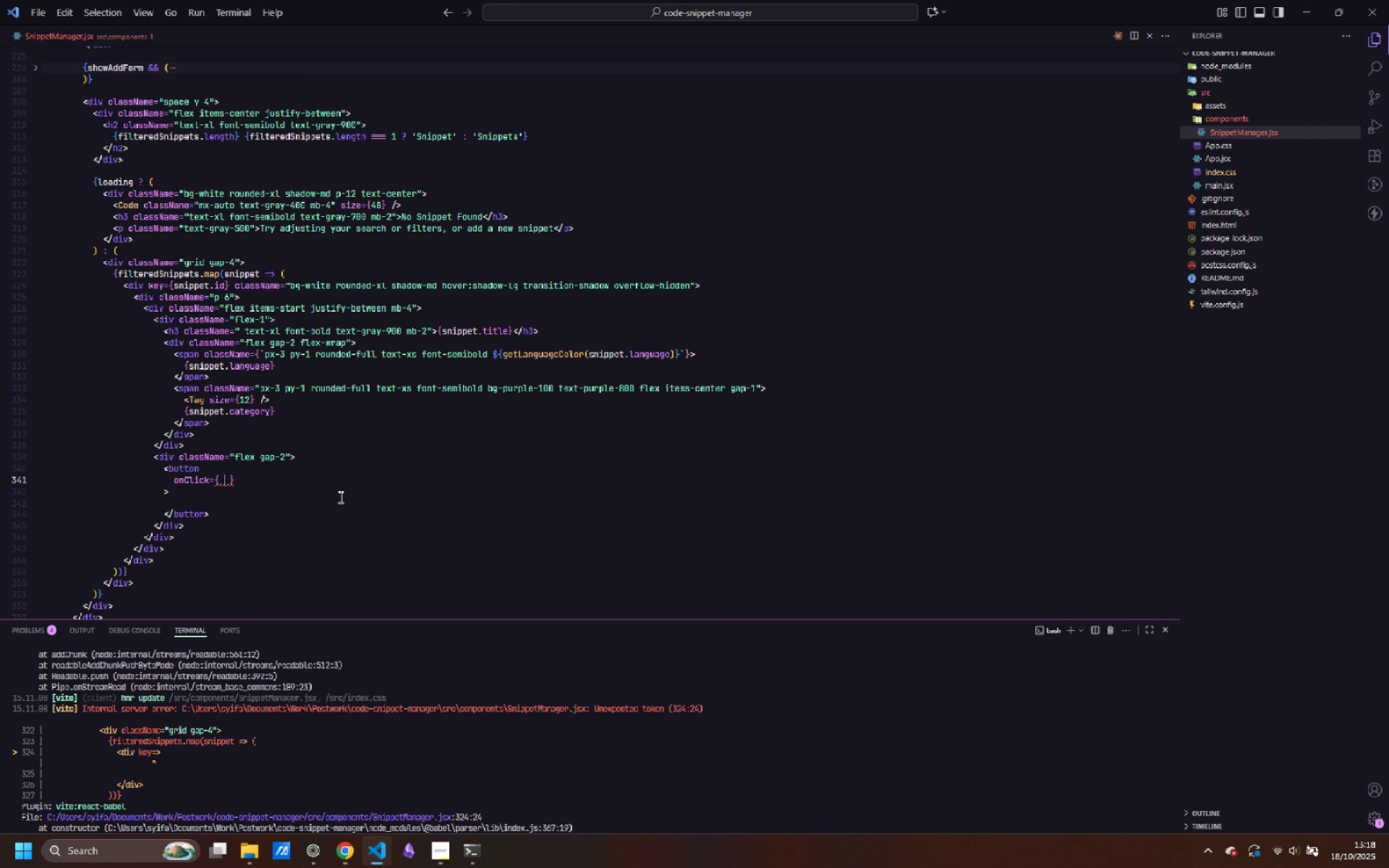 
key(ArrowLeft)
 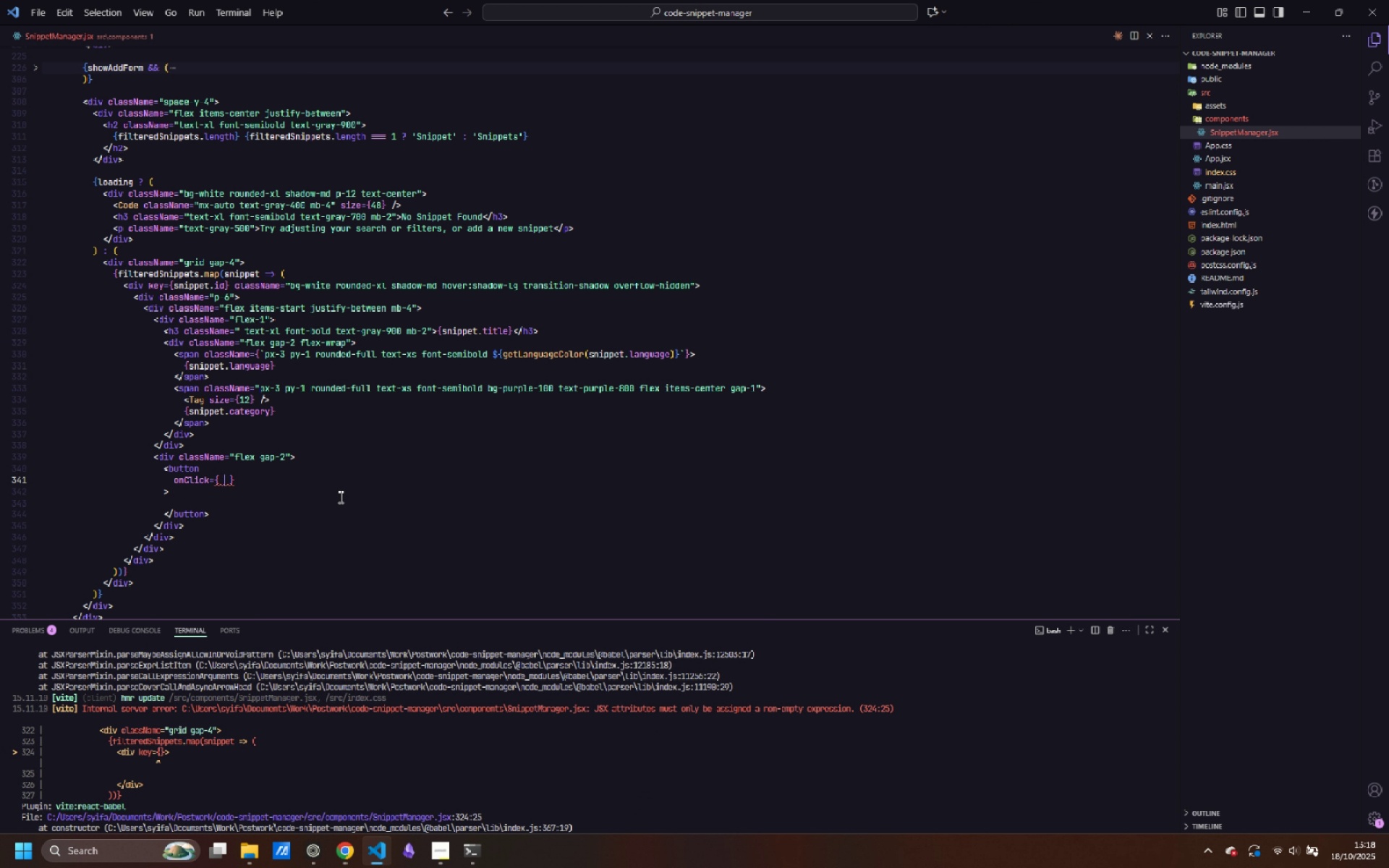 
type(() => )
 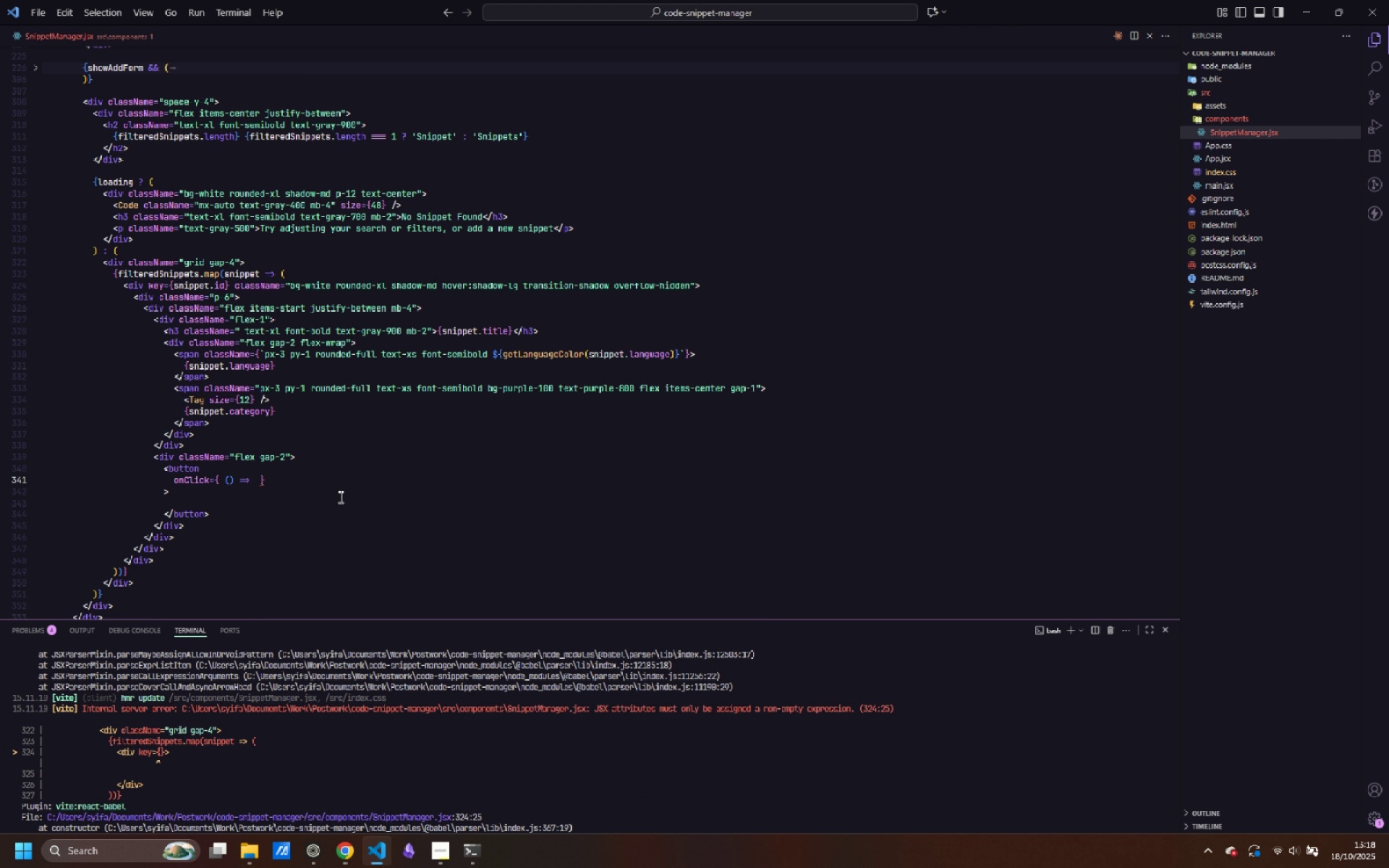 
wait(11.38)
 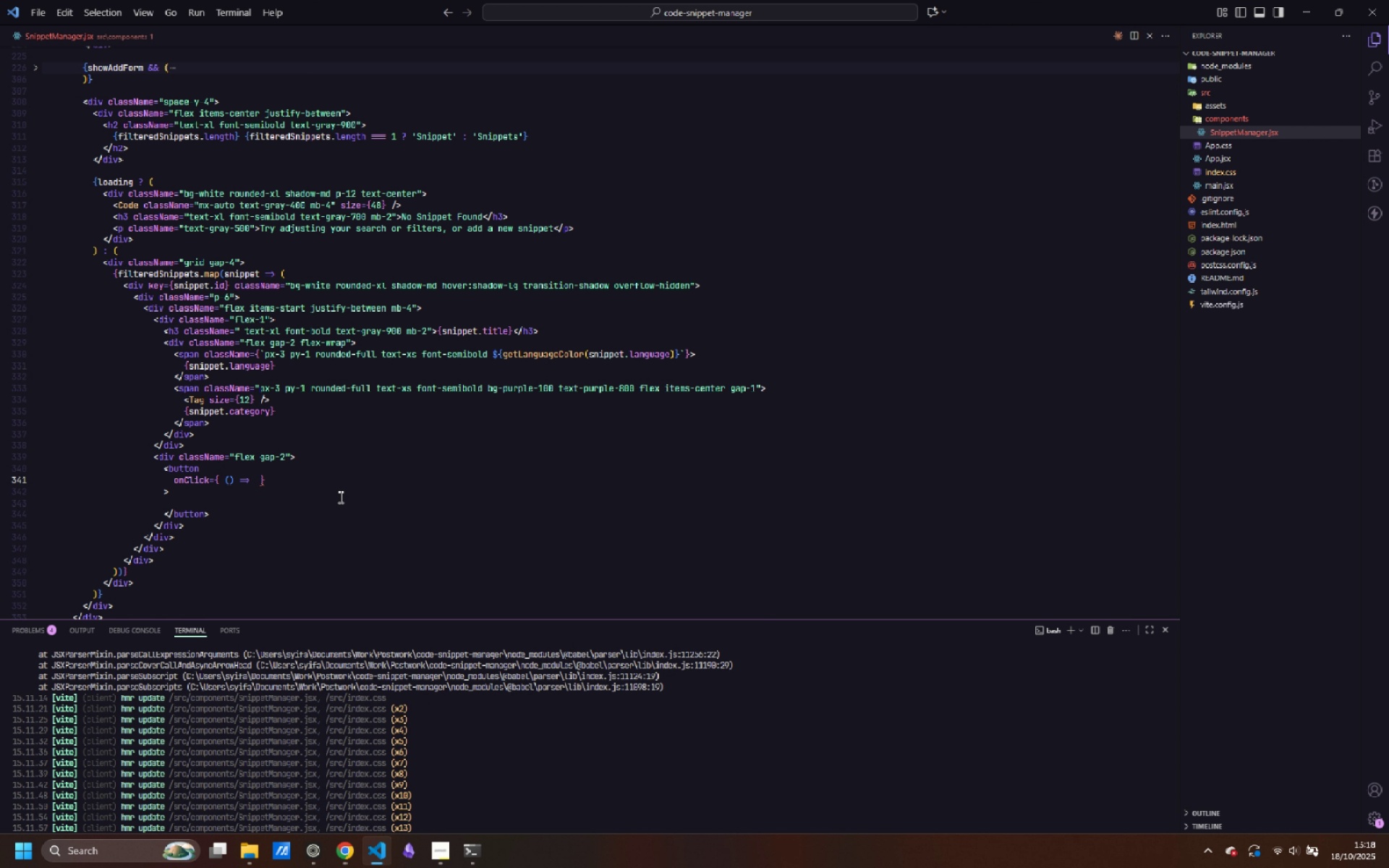 
scroll: coordinate [392, 485], scroll_direction: up, amount: 14.0
 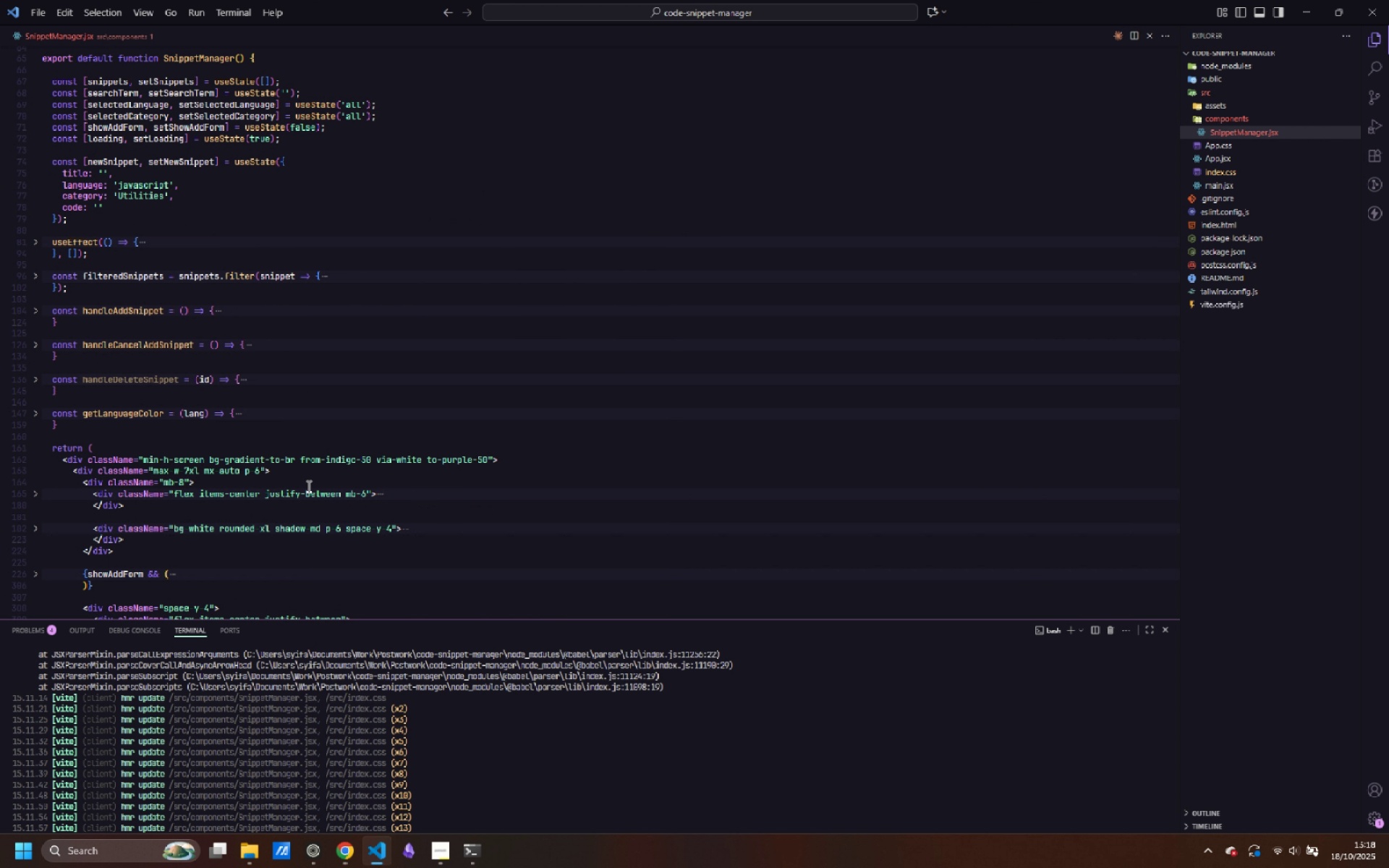 
scroll: coordinate [369, 469], scroll_direction: down, amount: 17.0
 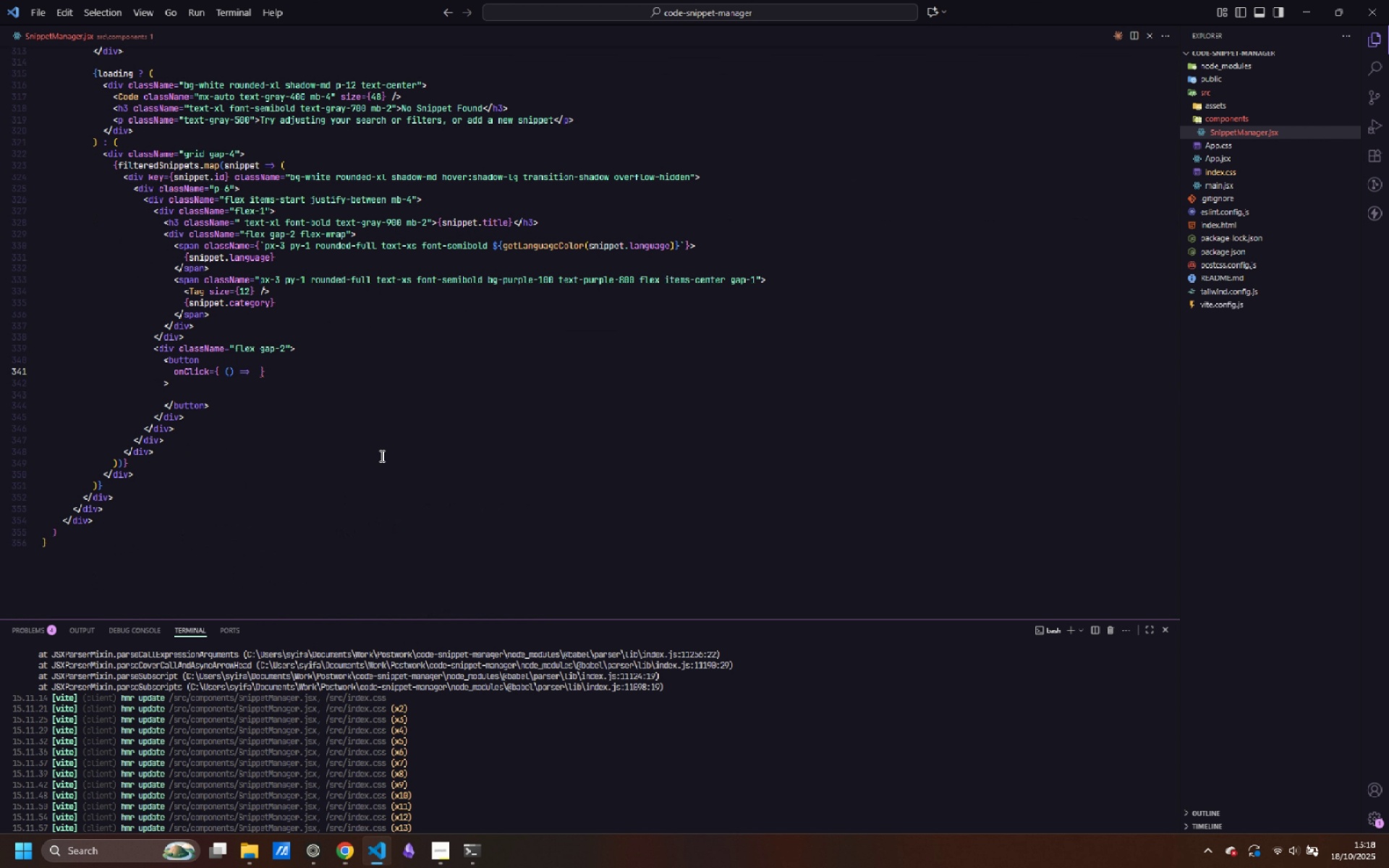 
type(handleCopyCode(snippet.code, snippet.id)
 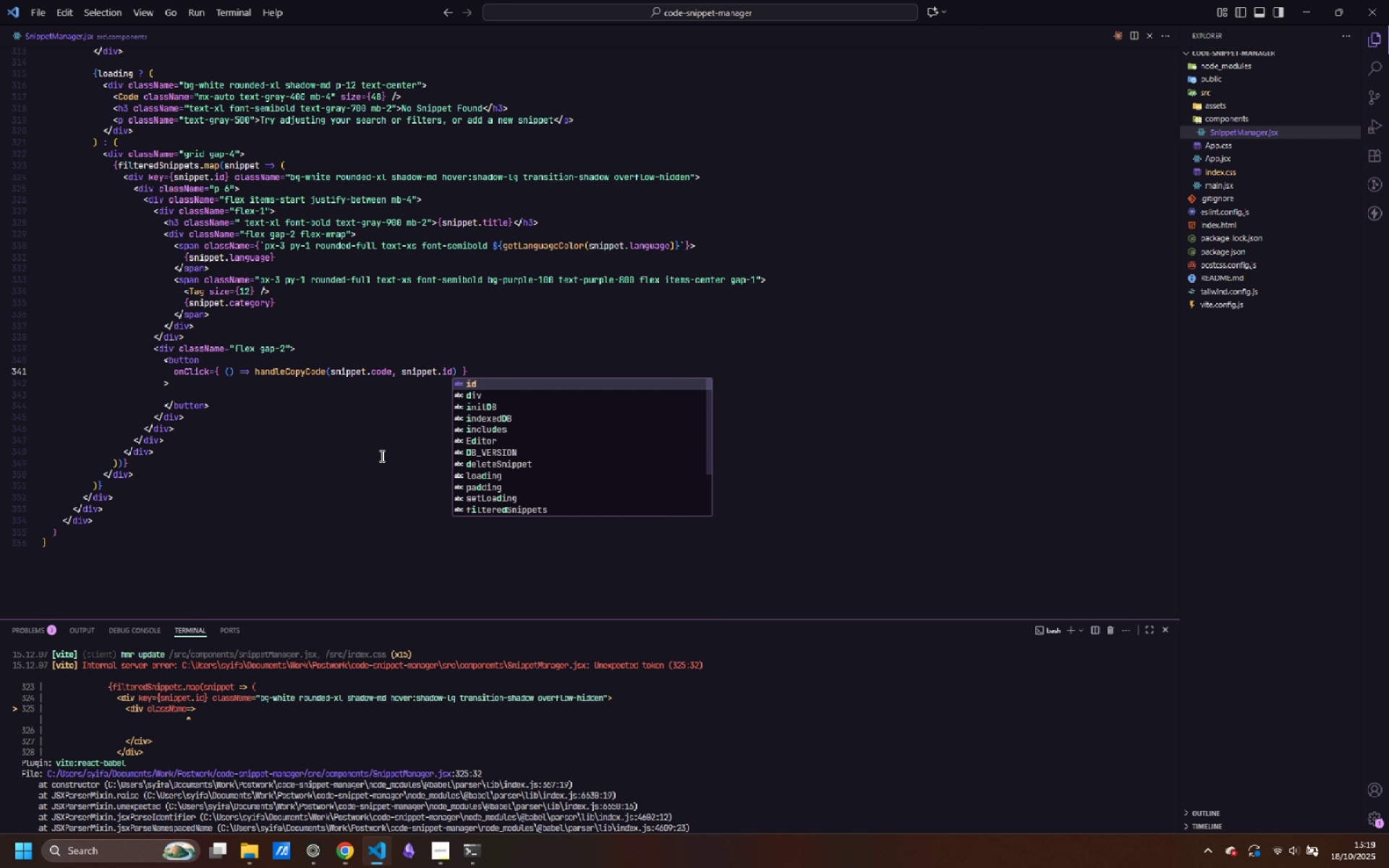 
key(ArrowRight)
 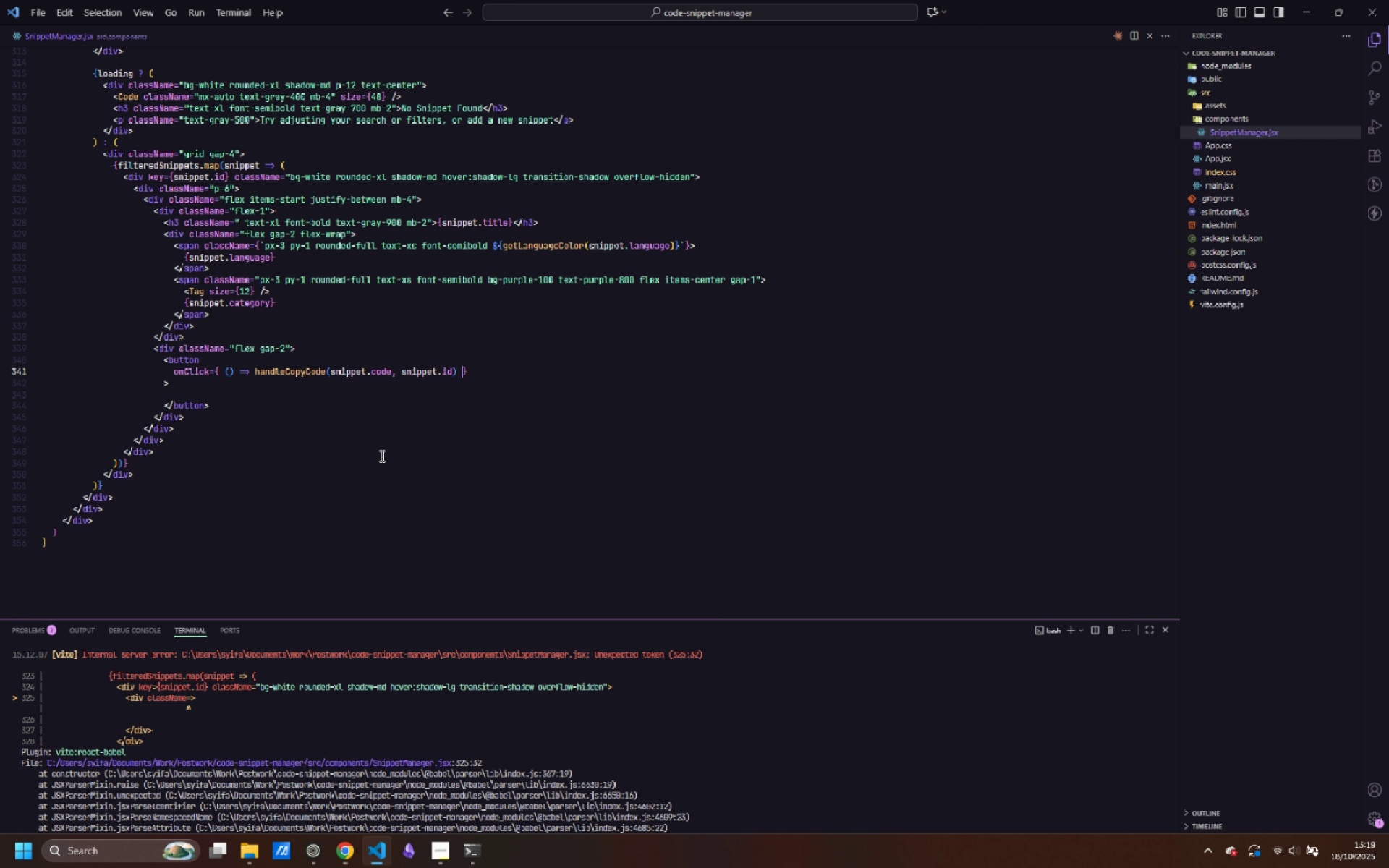 
key(ArrowRight)
 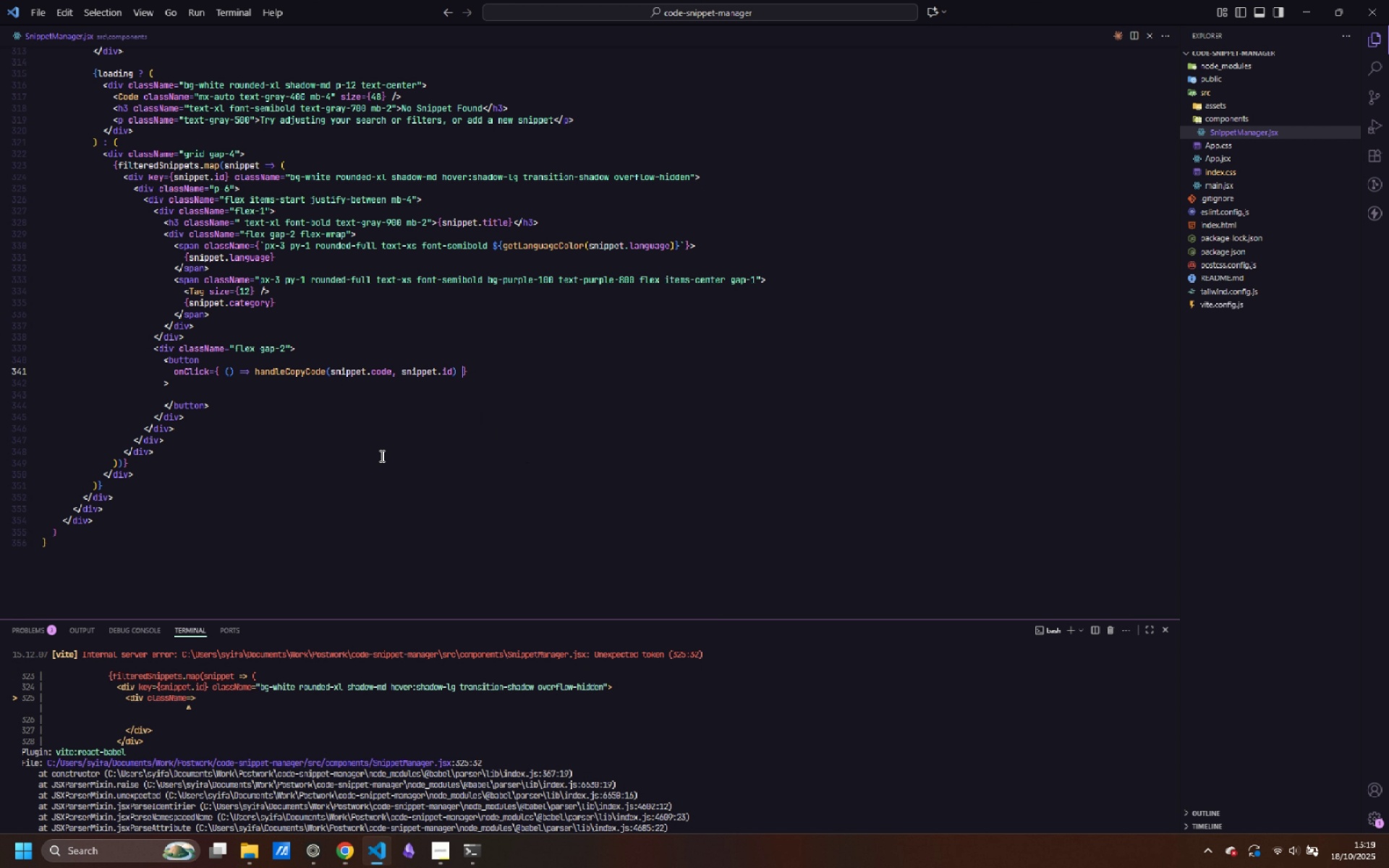 
key(ArrowRight)
 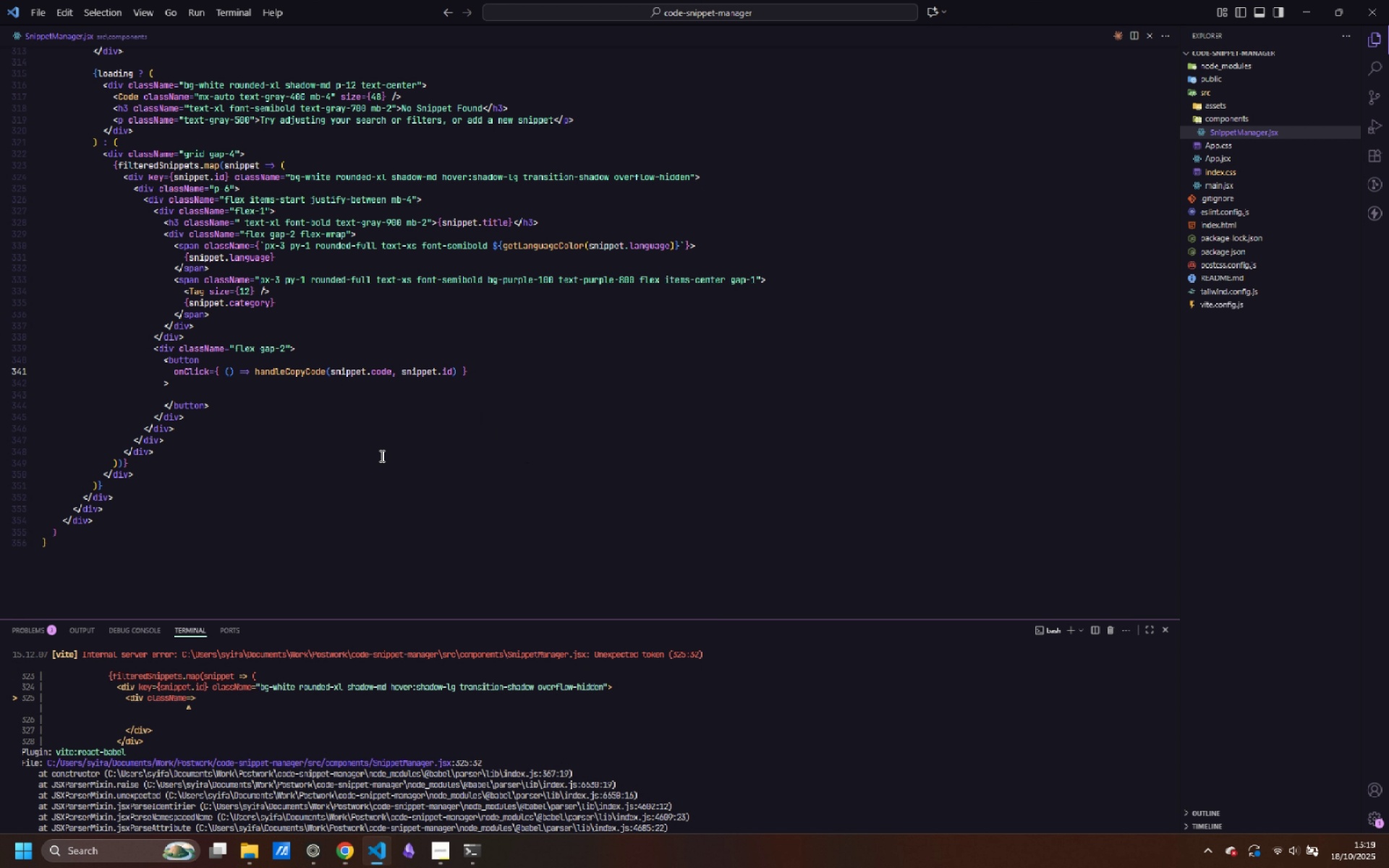 
key(Enter)
 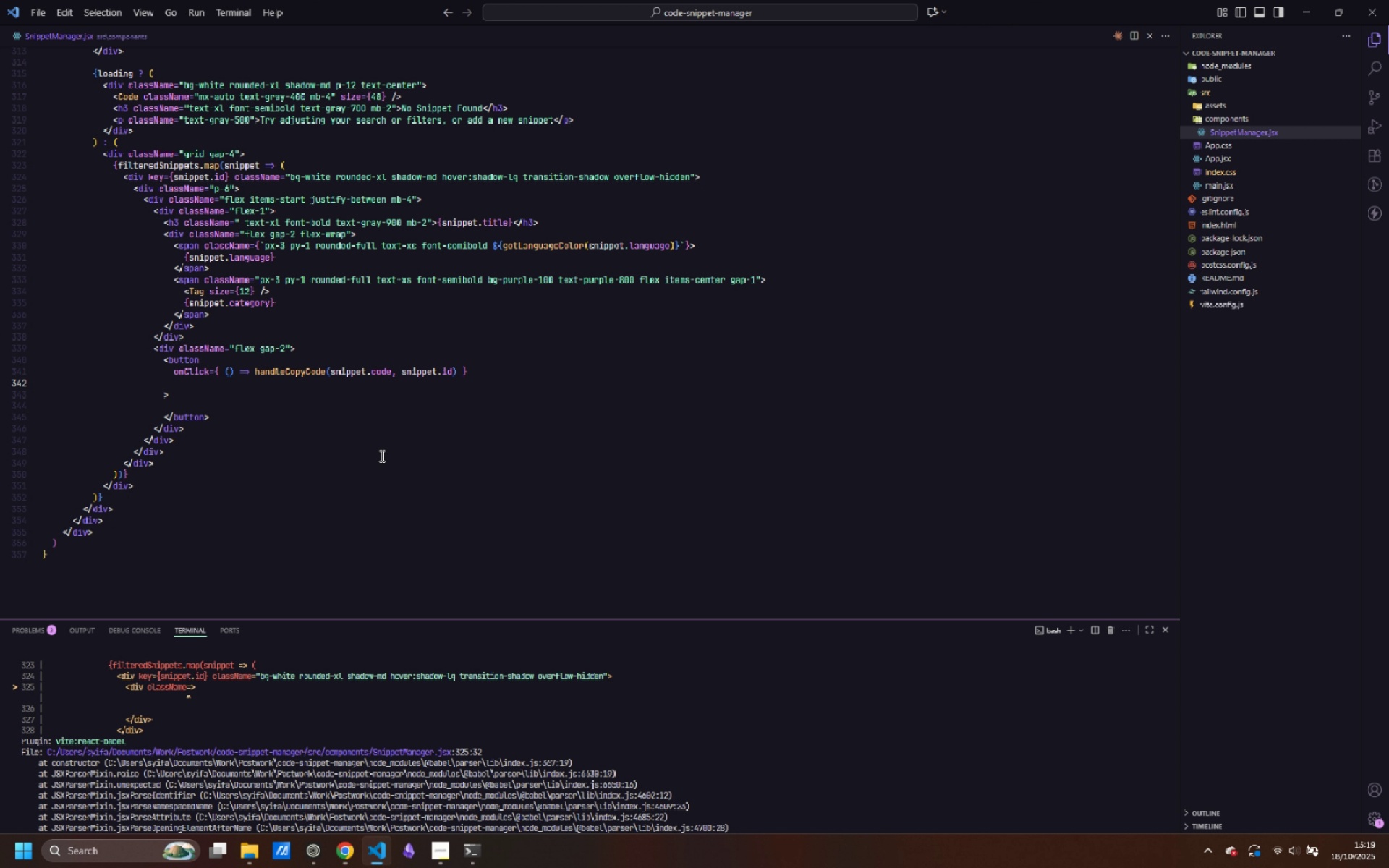 
type(className="p-2 text-gray-600 hover: )
key(Backspace)
type(text-indigo-600 hover:)
 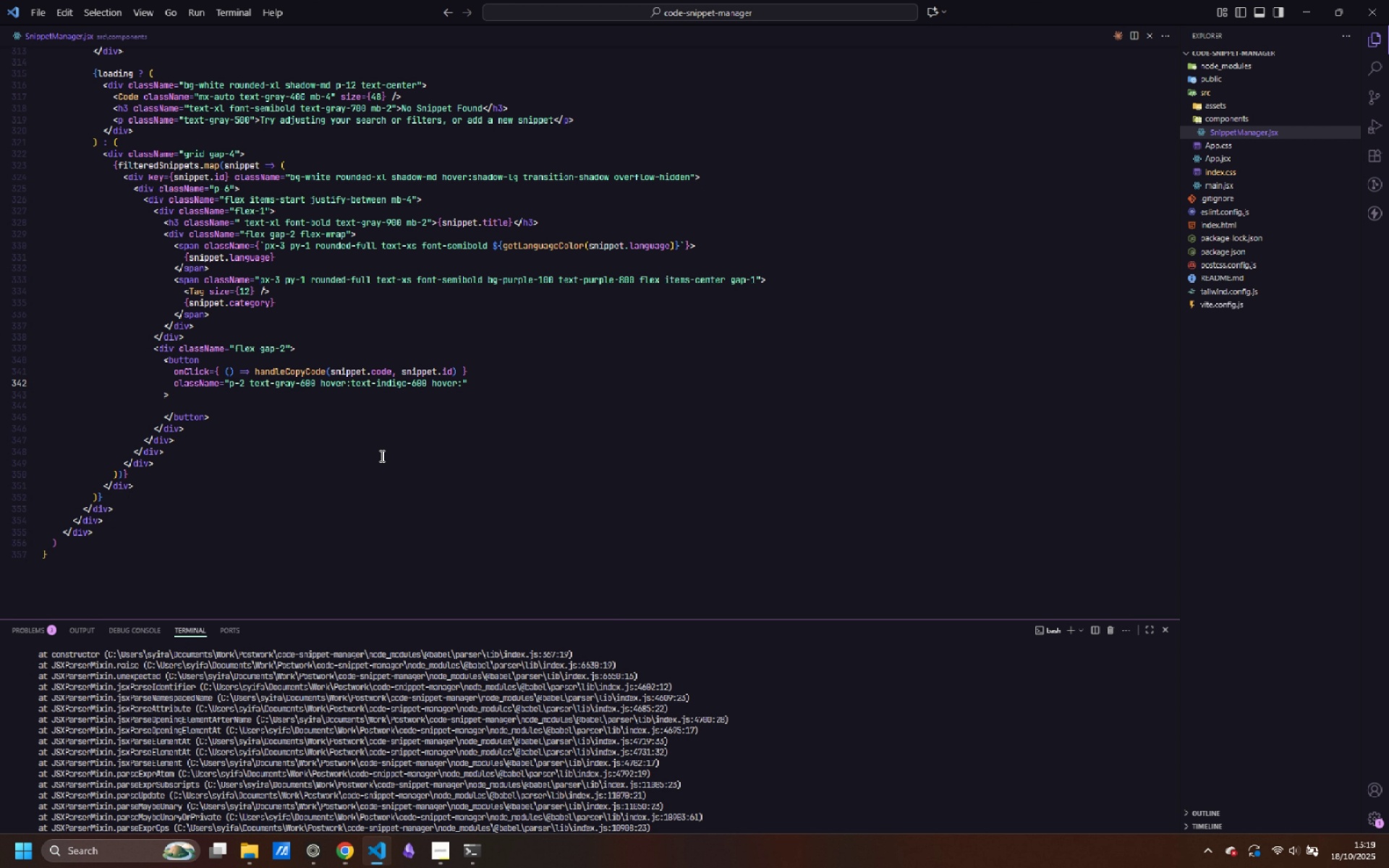 
wait(5.61)
 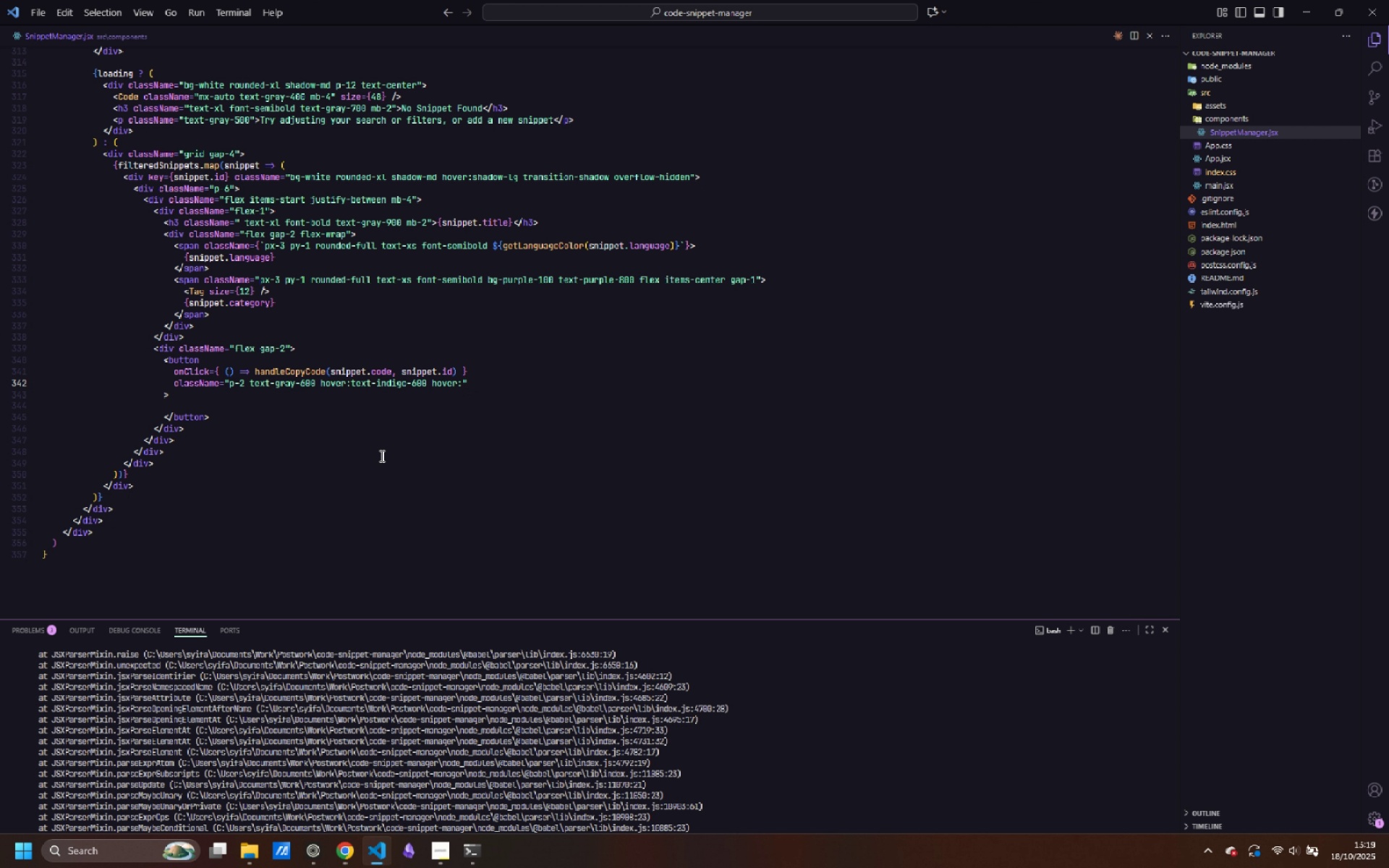 
type(indigo-50)
 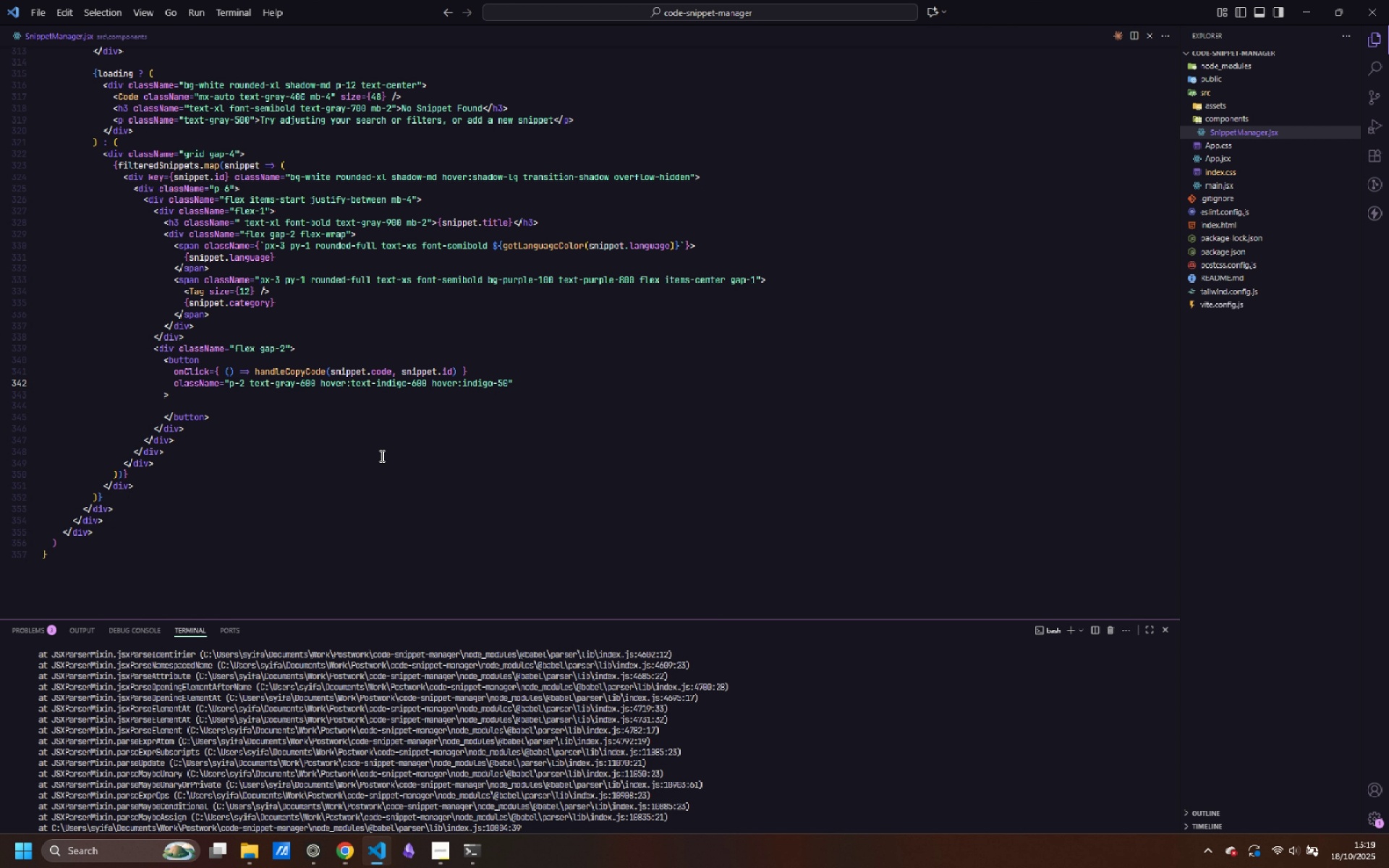 
key(Control+ArrowLeft)
 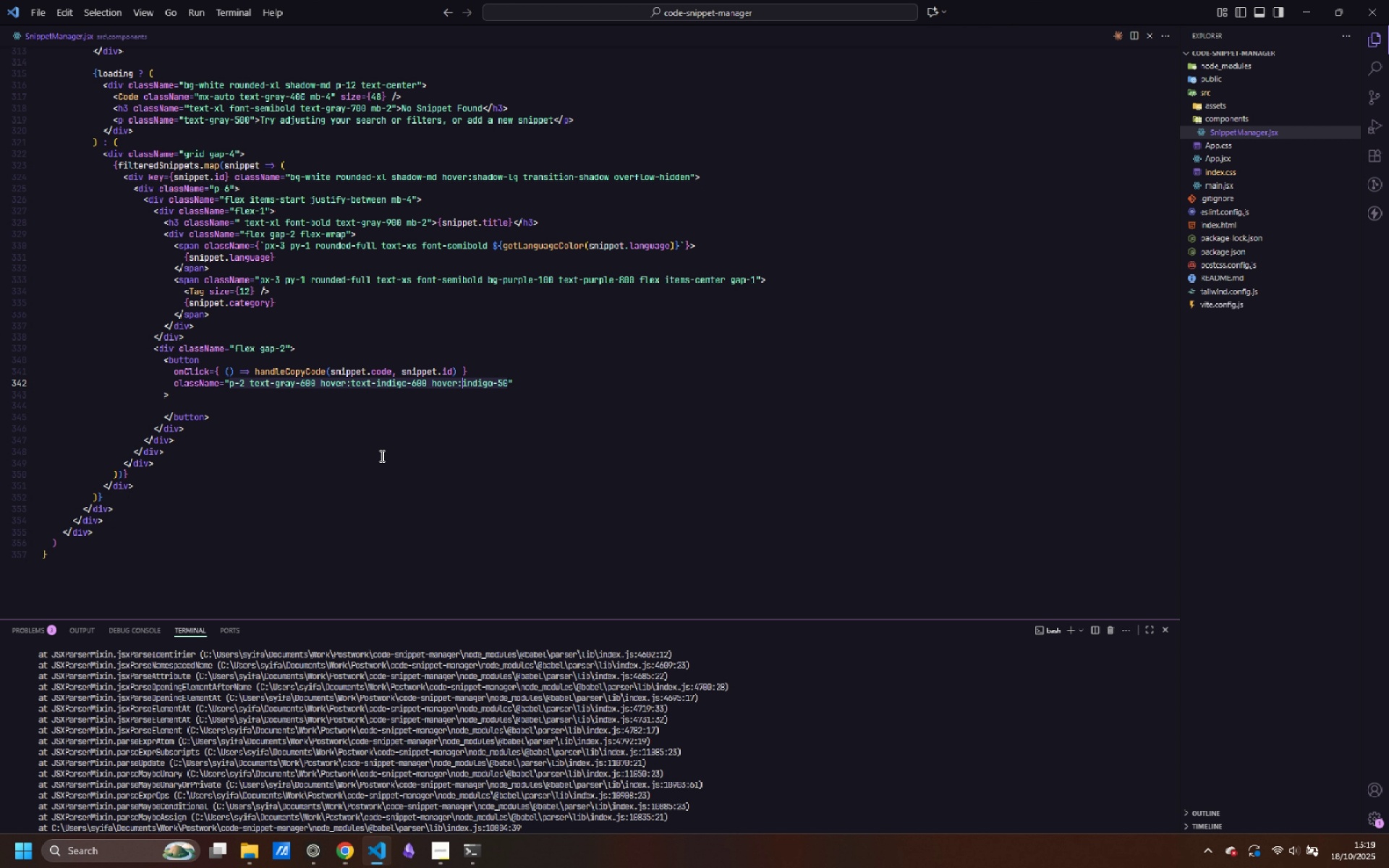 
key(Control+ArrowLeft)
 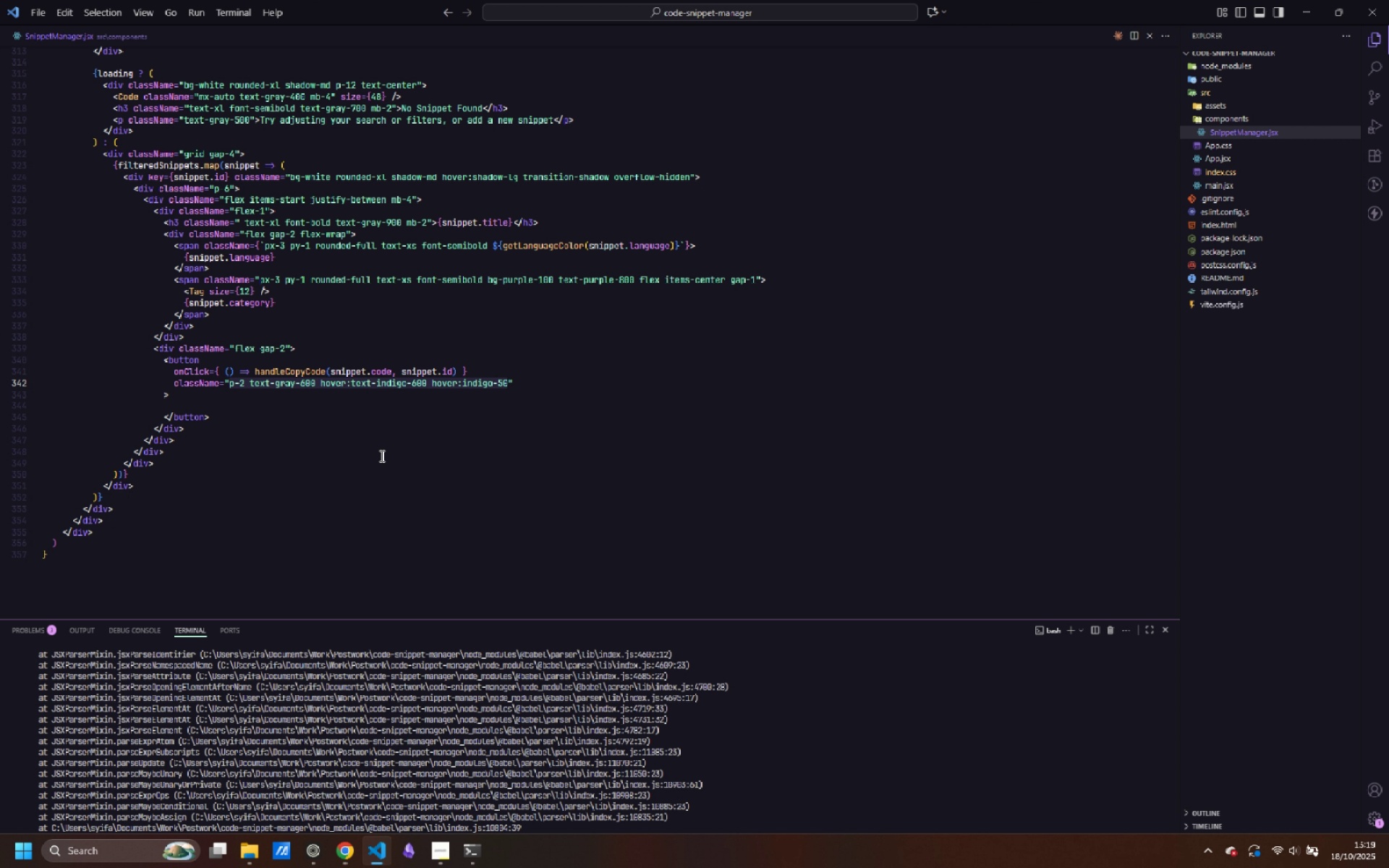 
type(bg-)
 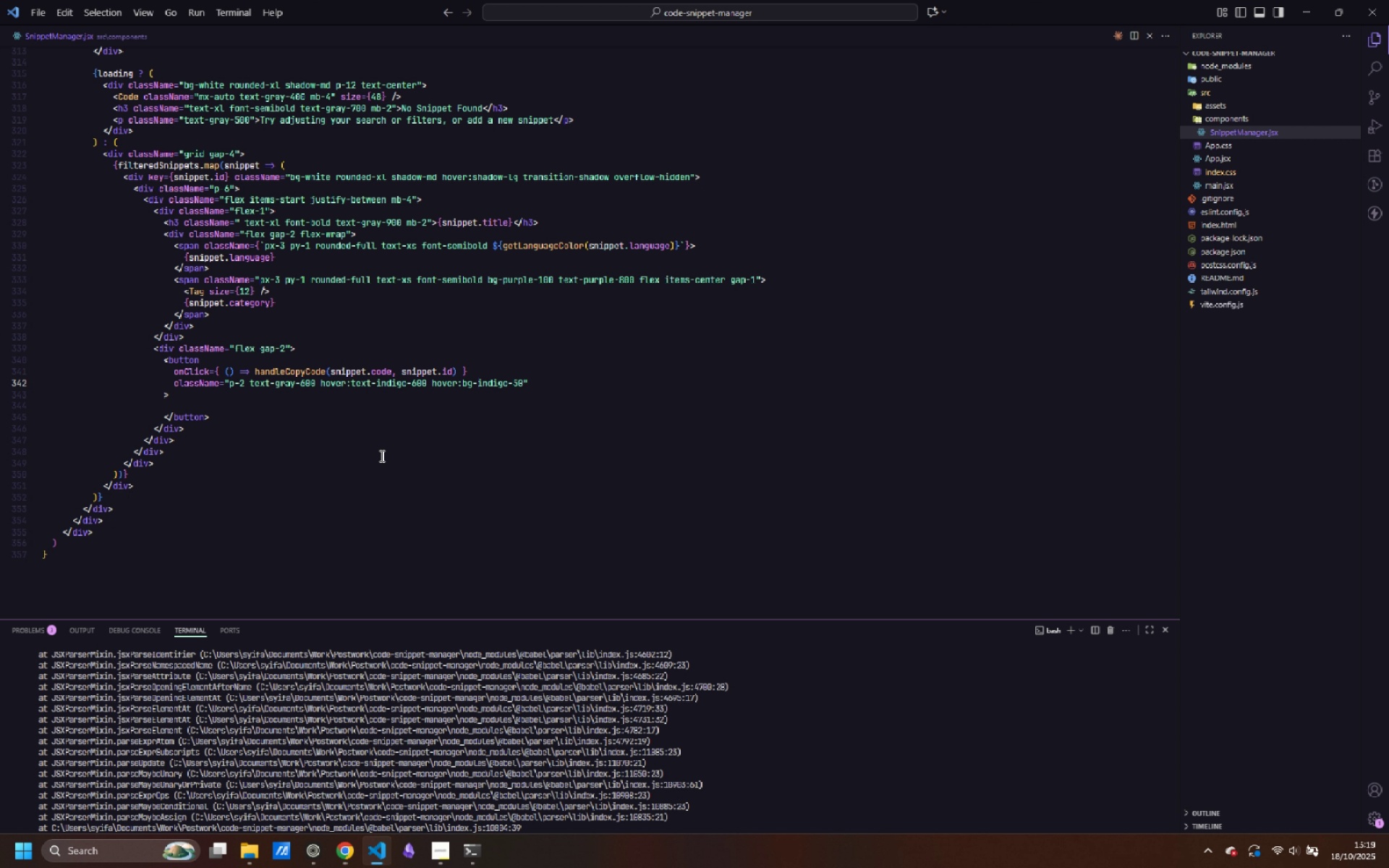 
key(Control+ArrowRight)
 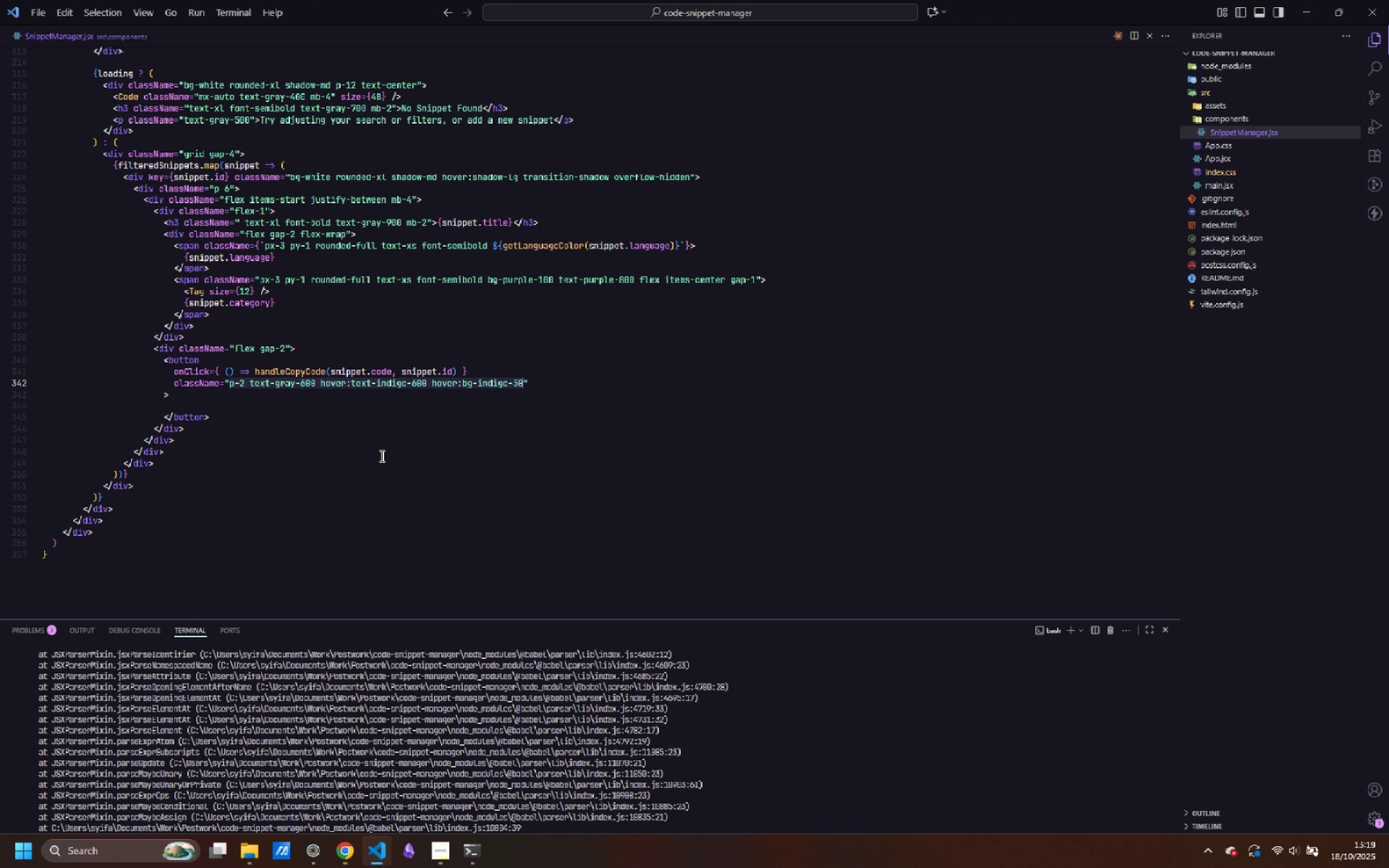 
key(Control+ArrowRight)
 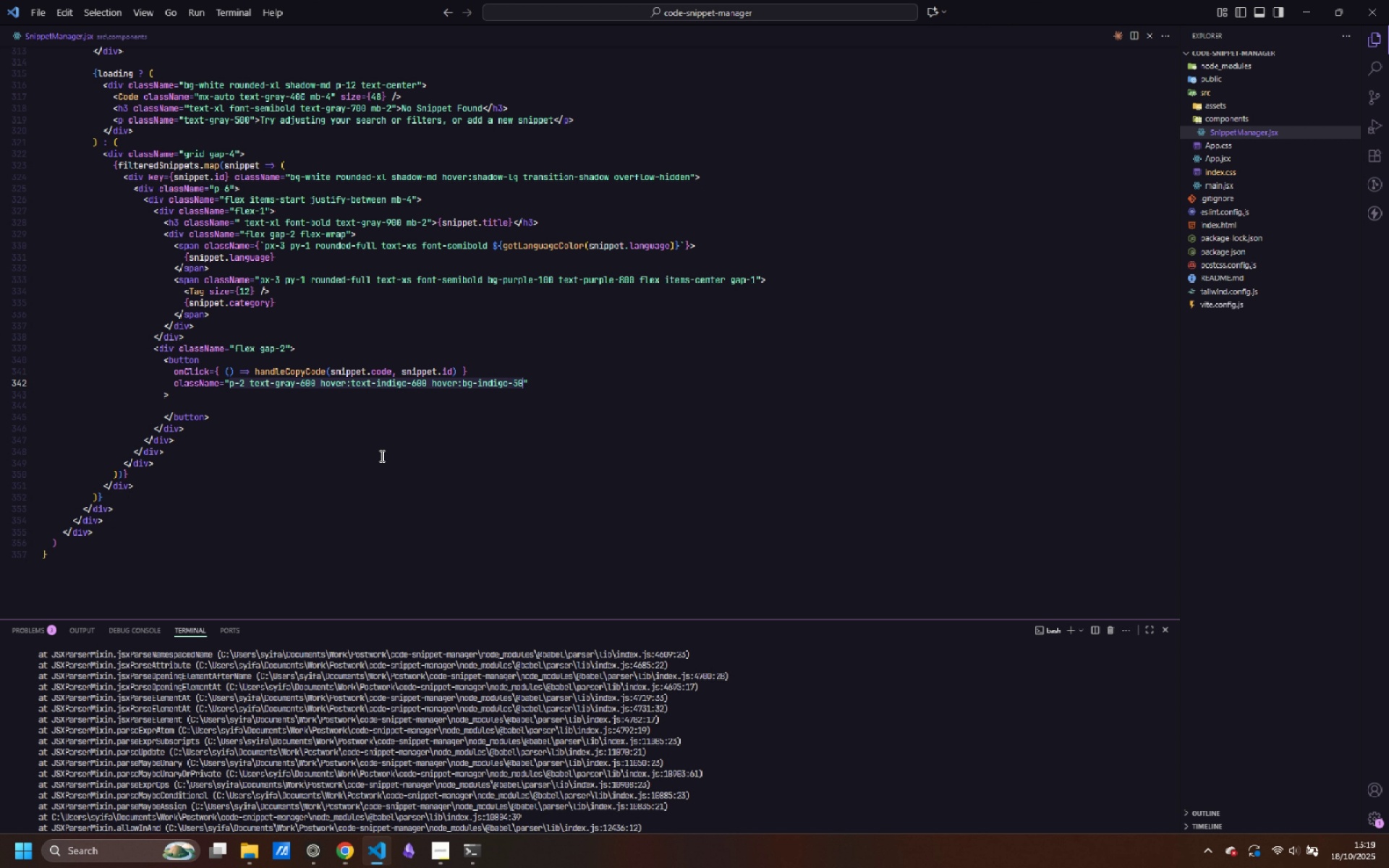 
type( rounded-lg transition-colors)
 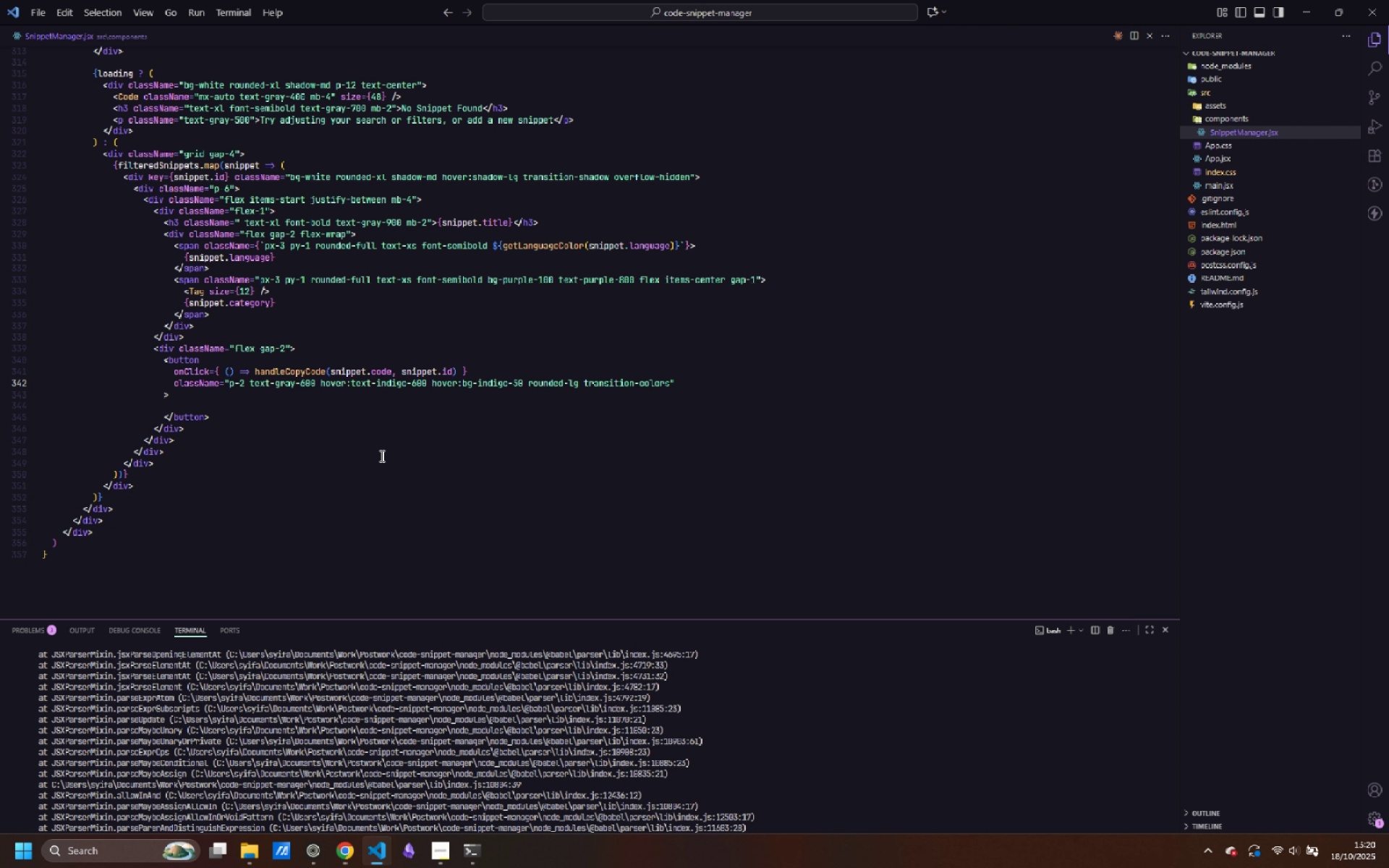 
key(ArrowRight)
 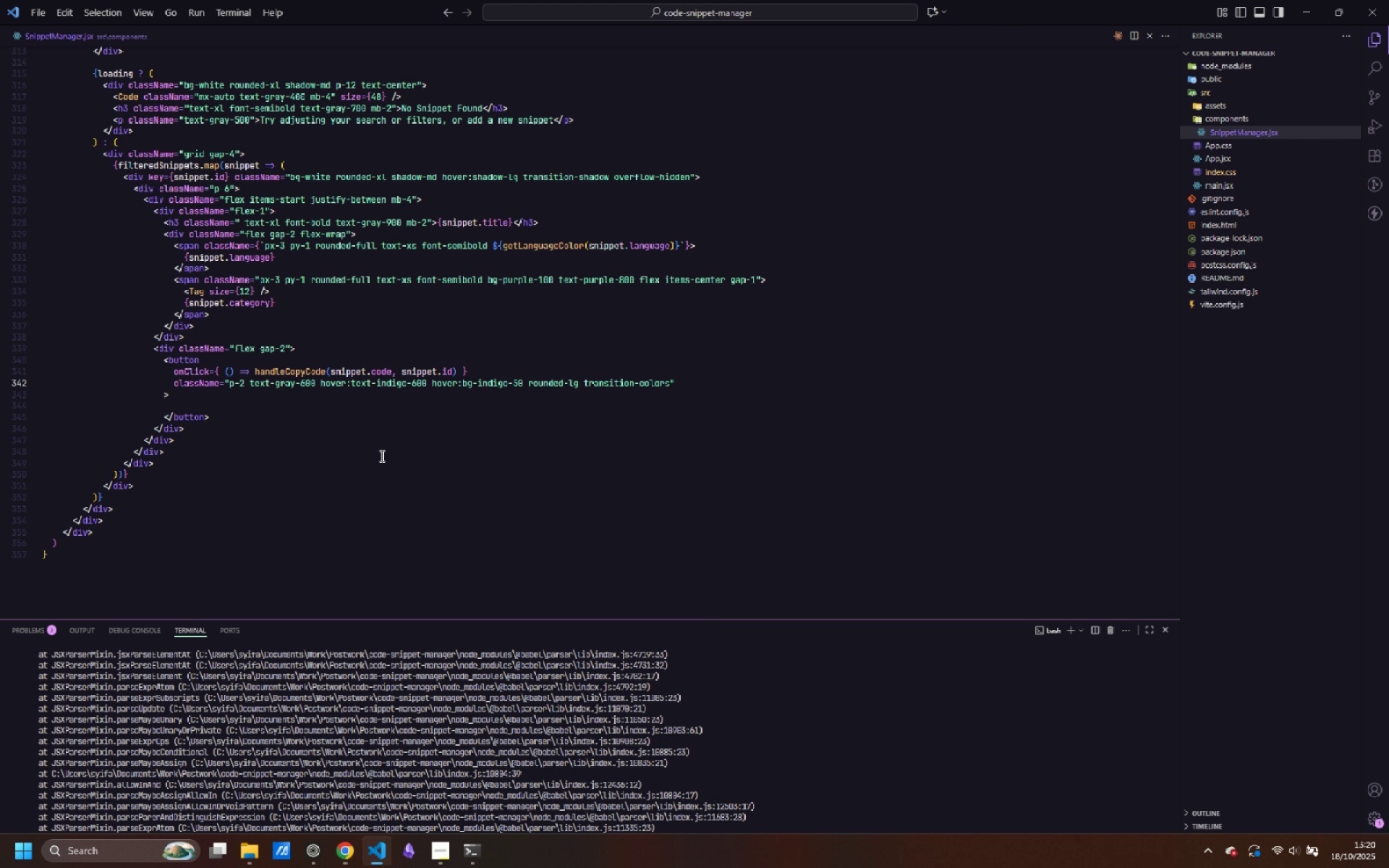 
key(Enter)
 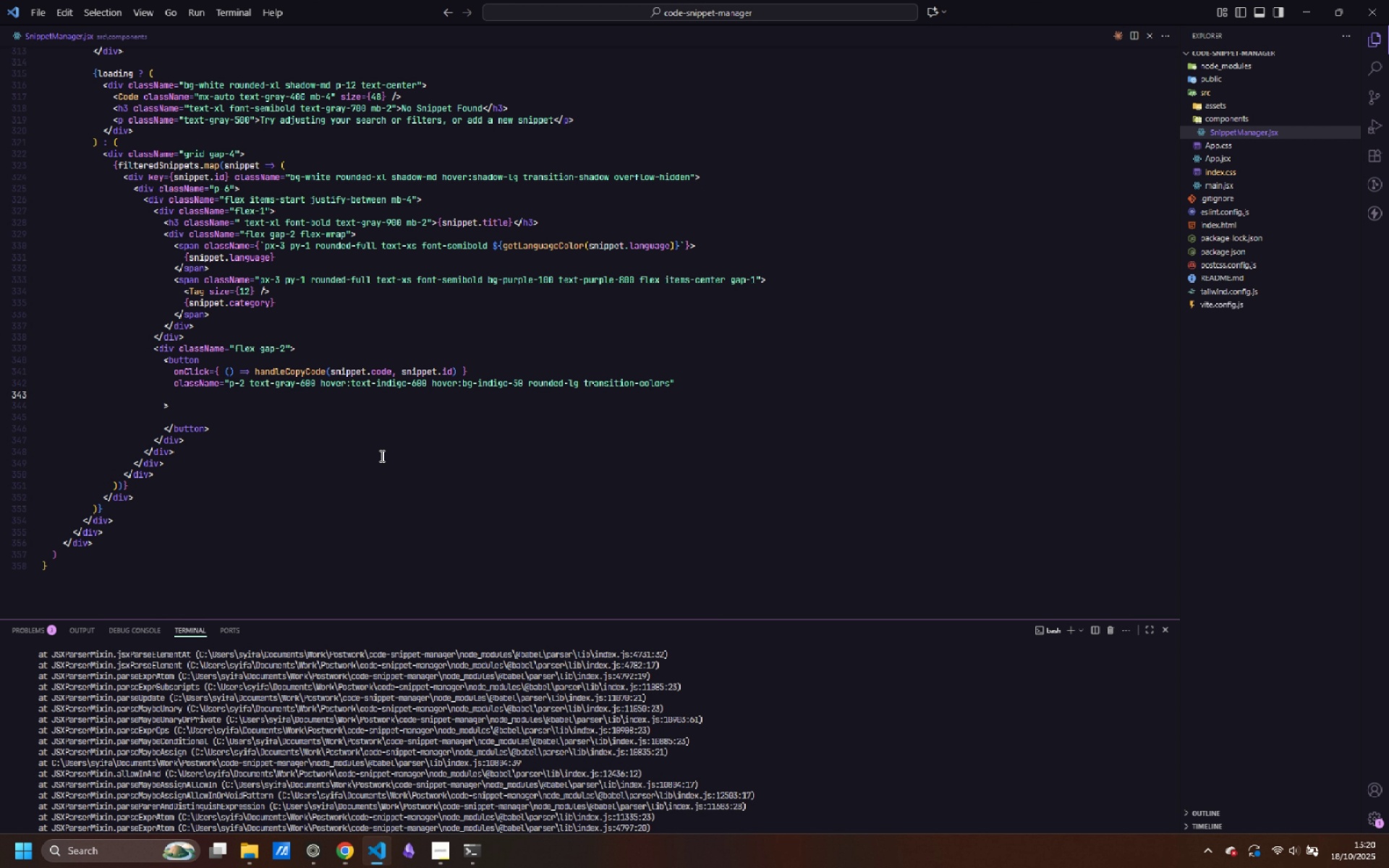 
type(title="Code)
key(Backspace)
key(Backspace)
type(py Code)
 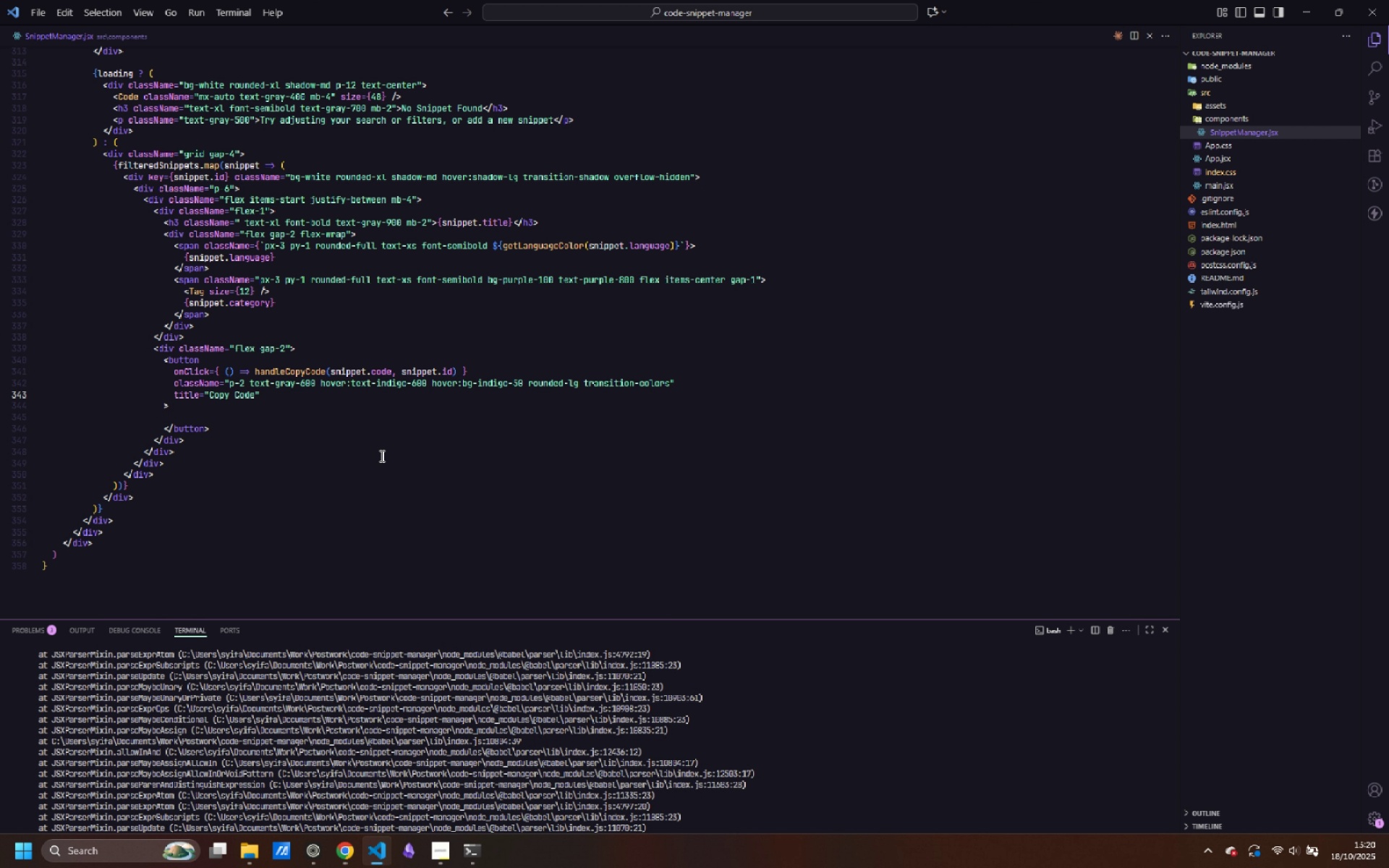 
key(ArrowDown)
 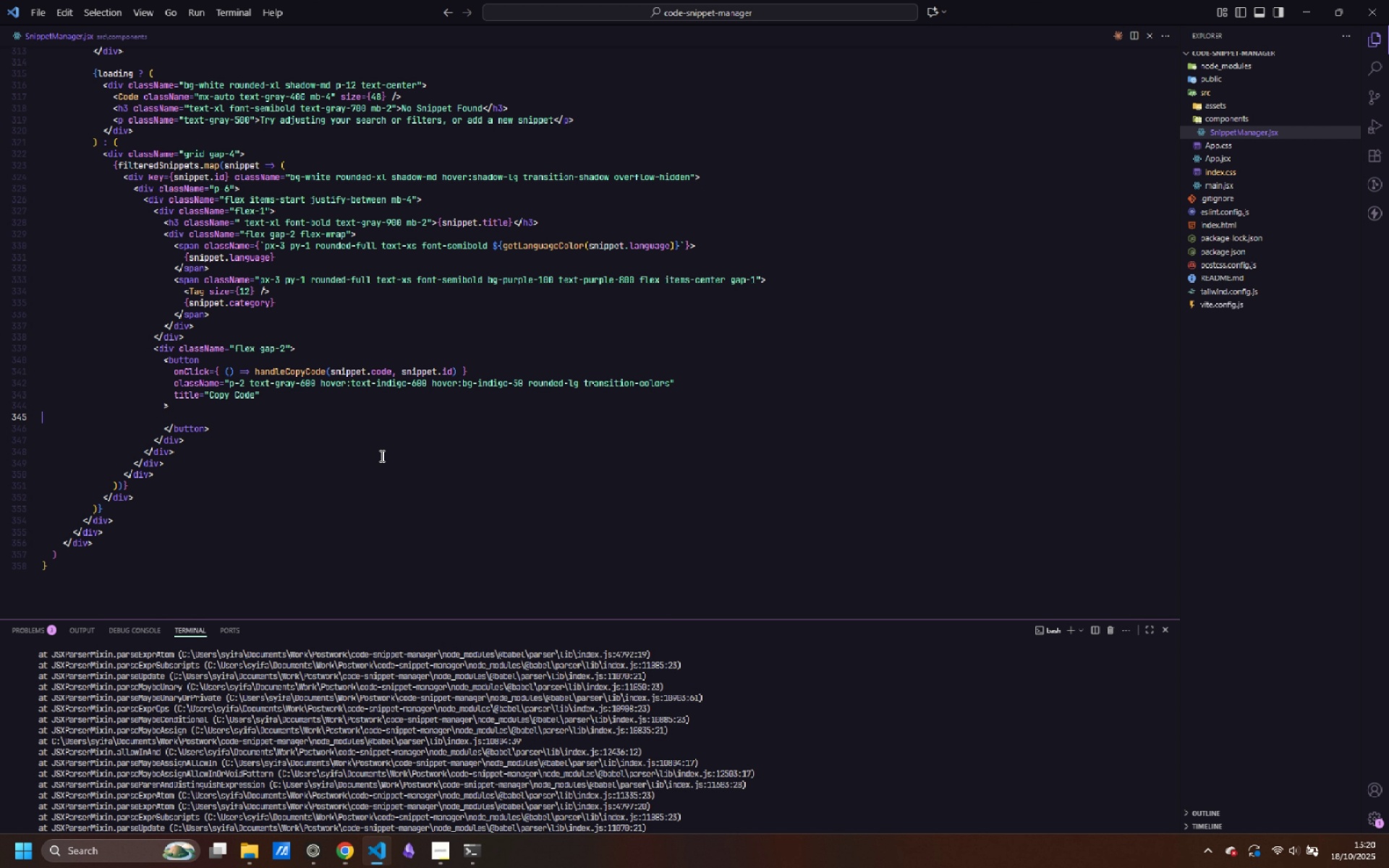 
key(ArrowDown)
 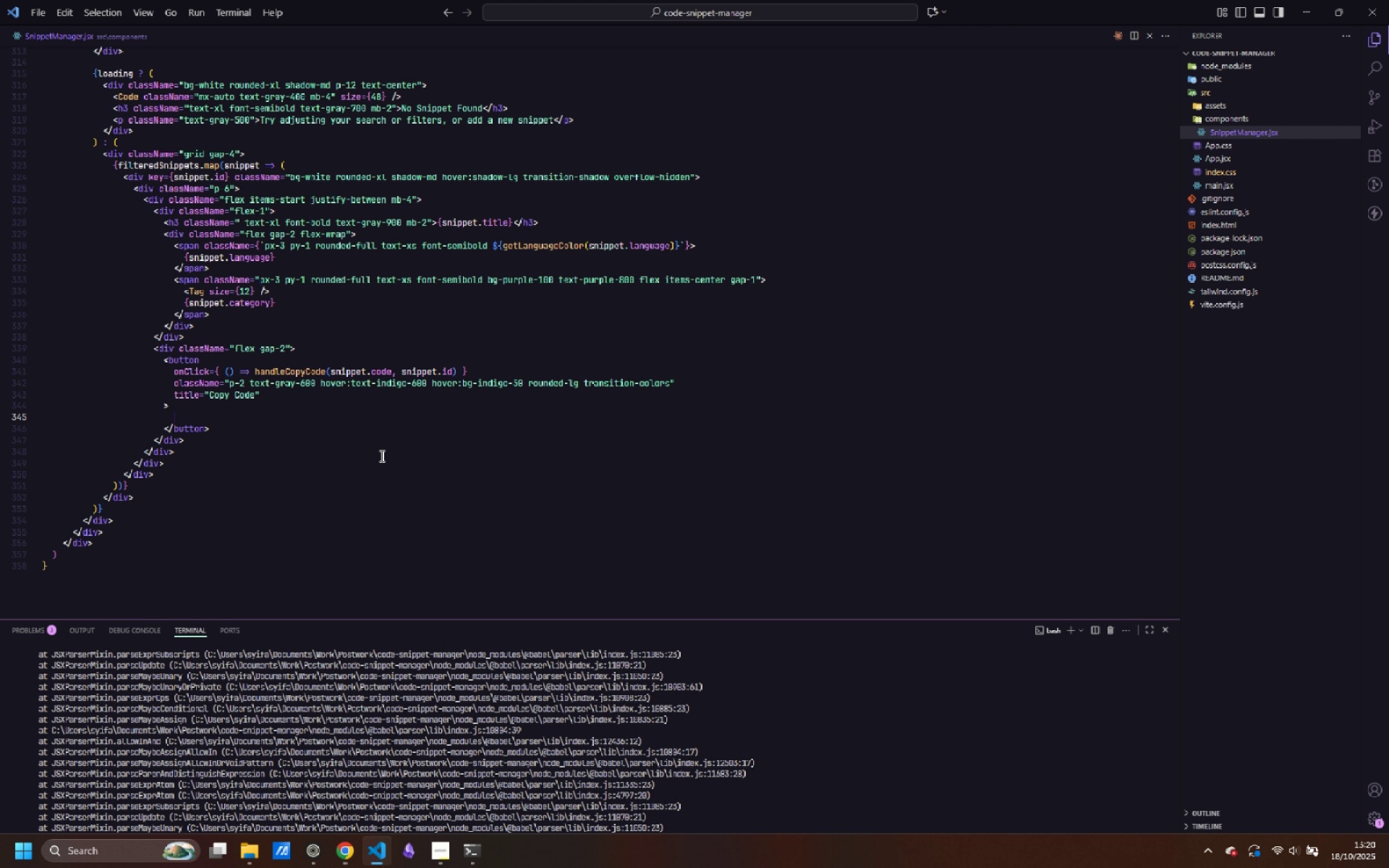 
key(Tab)
 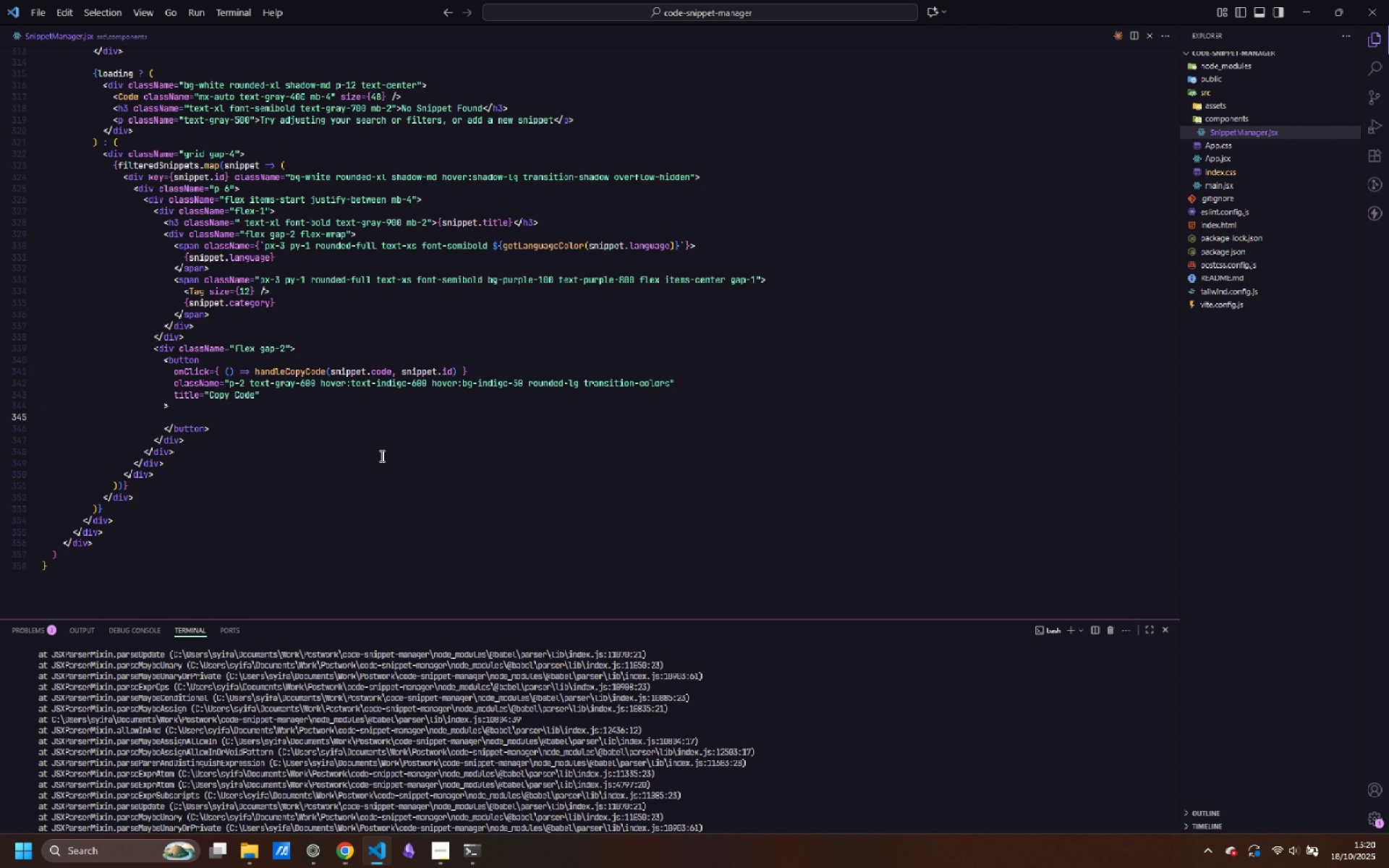 
key(Shift+BracketLeft)
 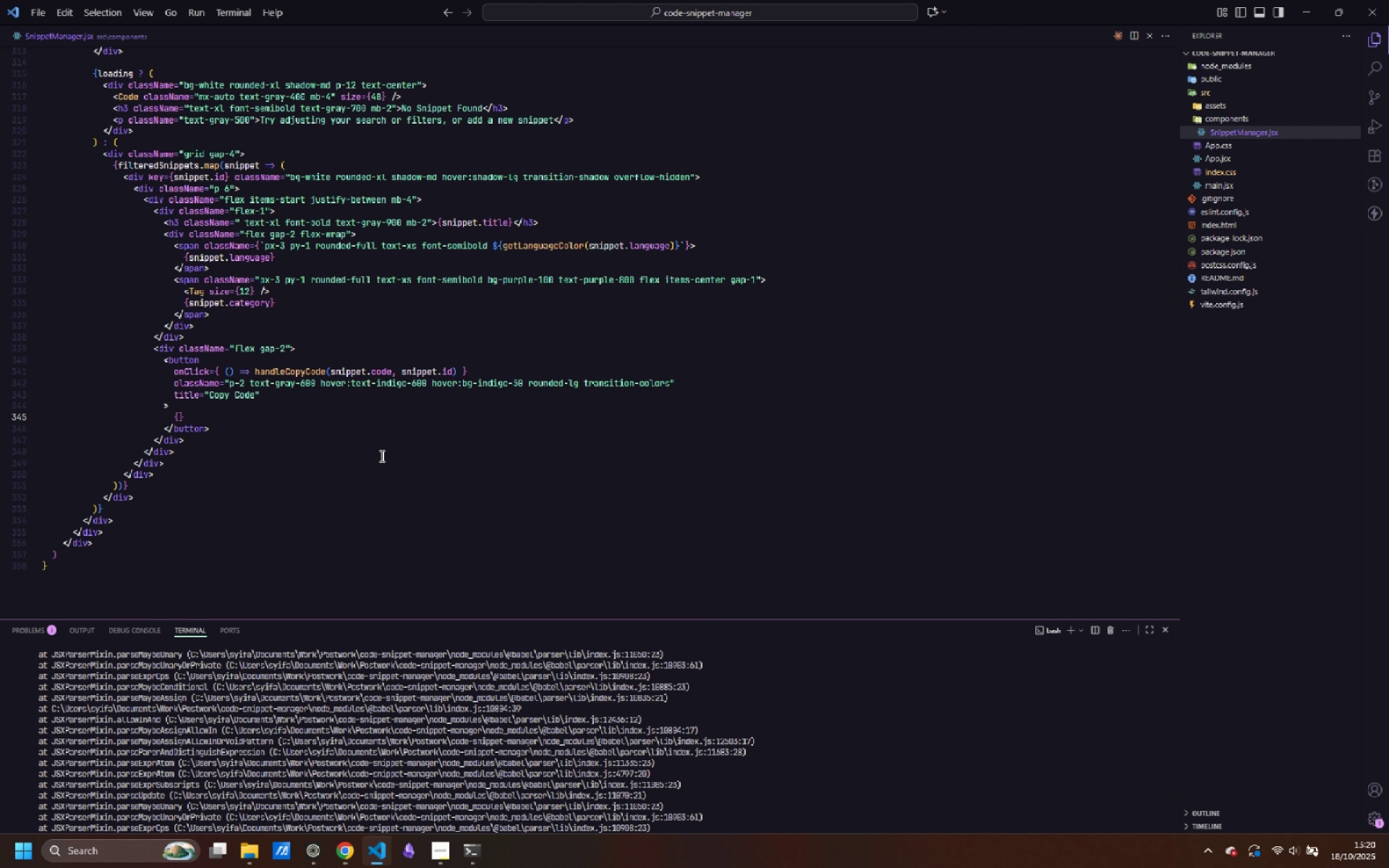 
key(Space)
 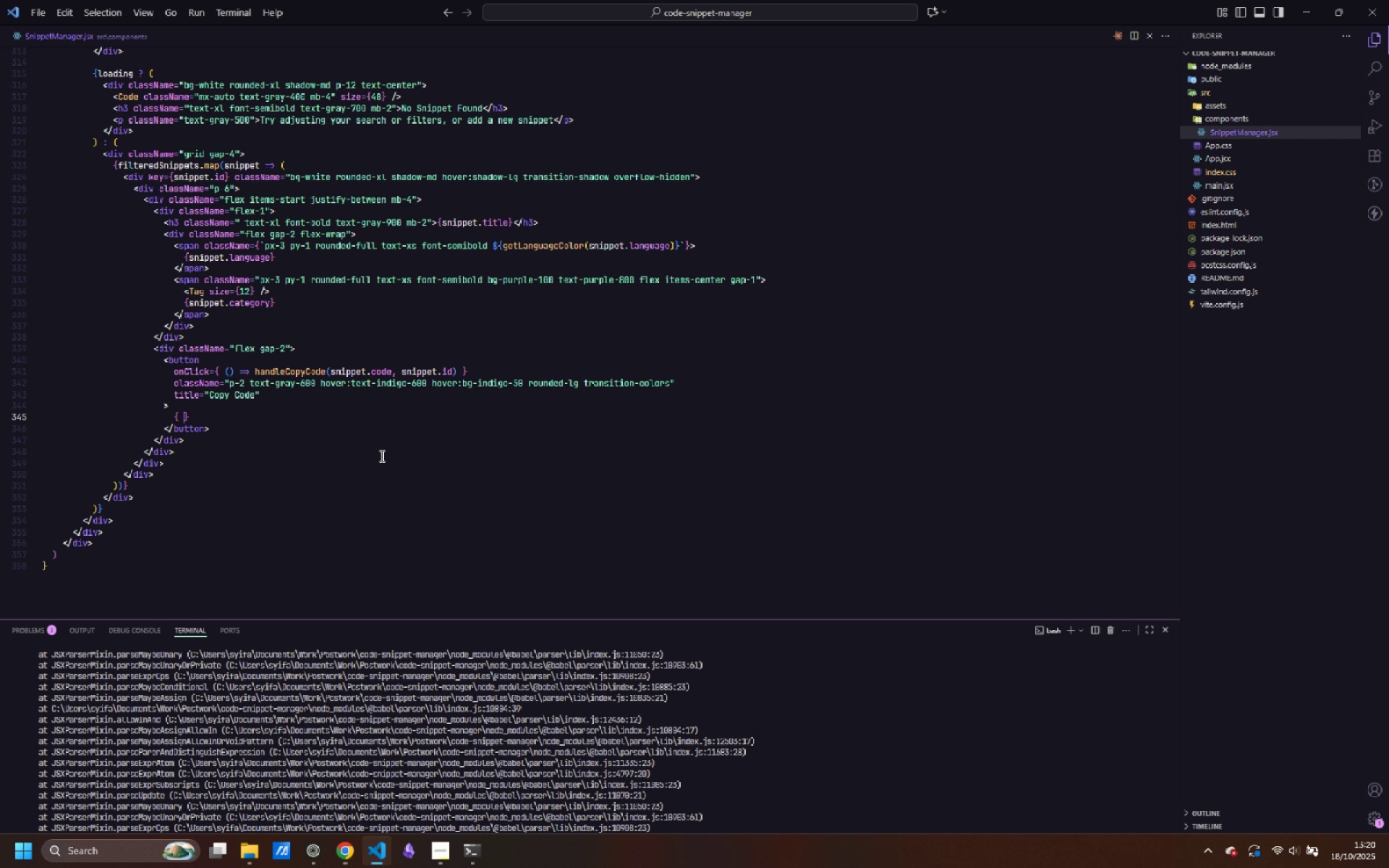 
key(Space)
 